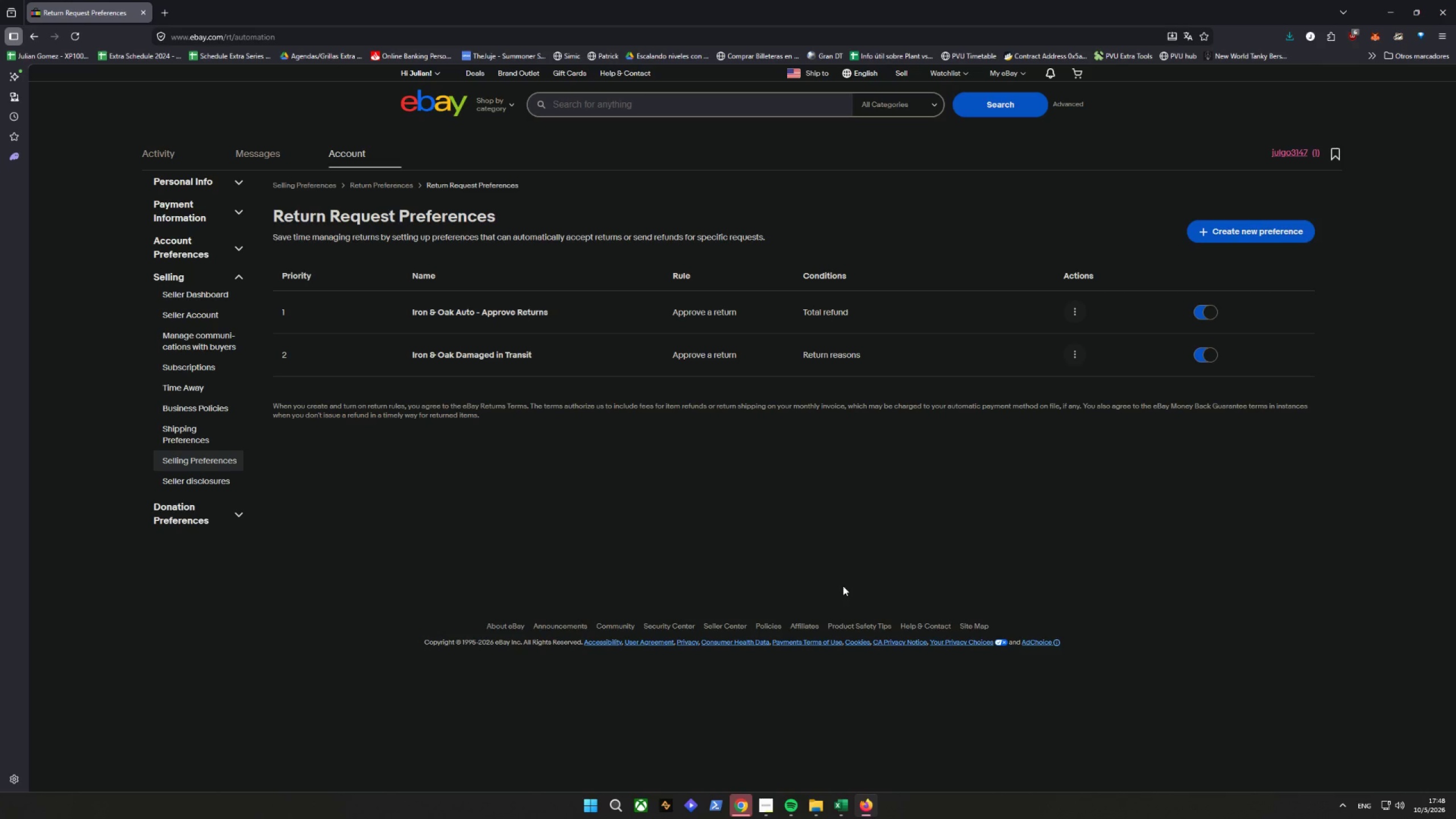 
scroll: coordinate [810, 563], scroll_direction: down, amount: 2.0
 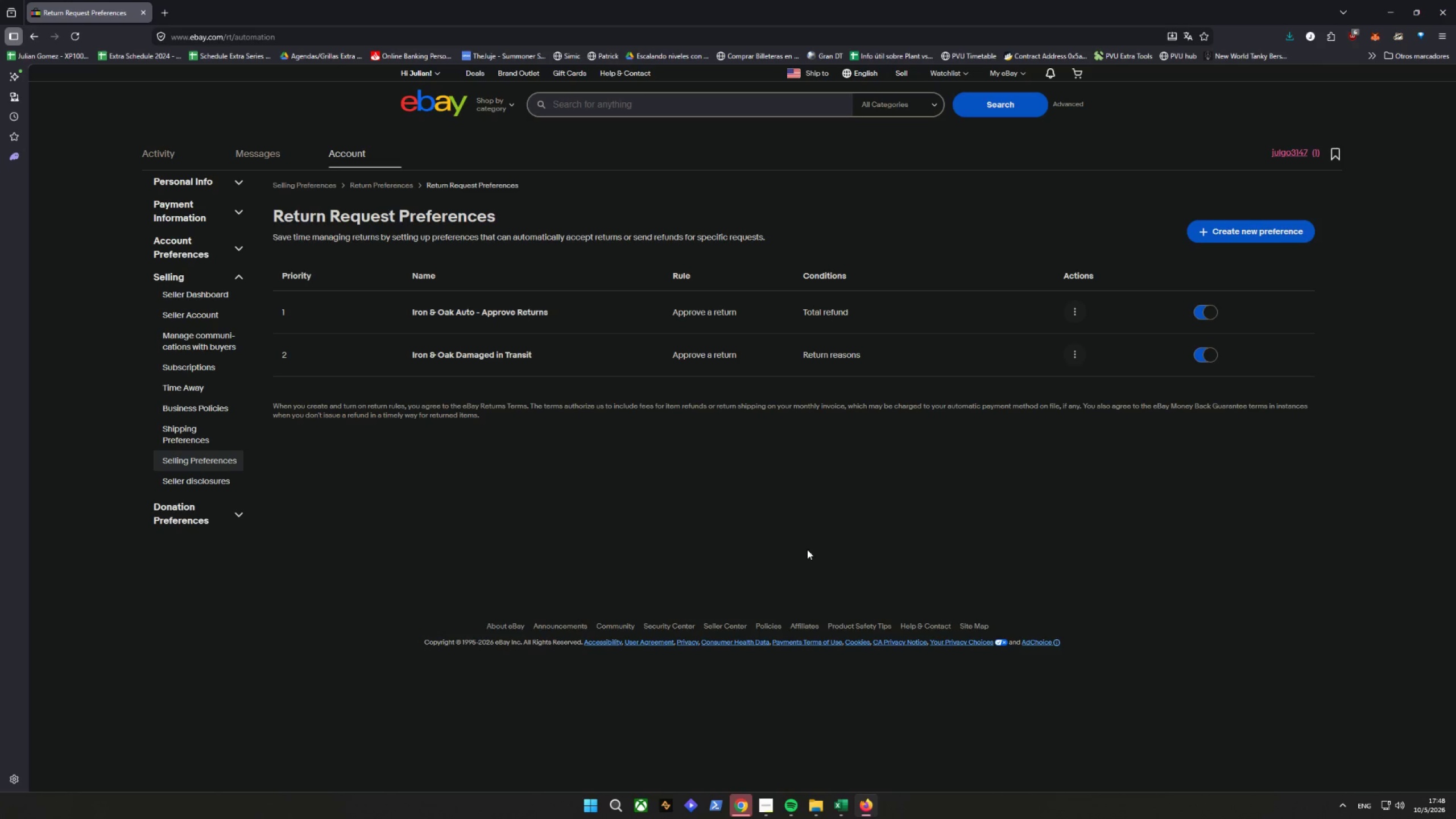 
wait(6.41)
 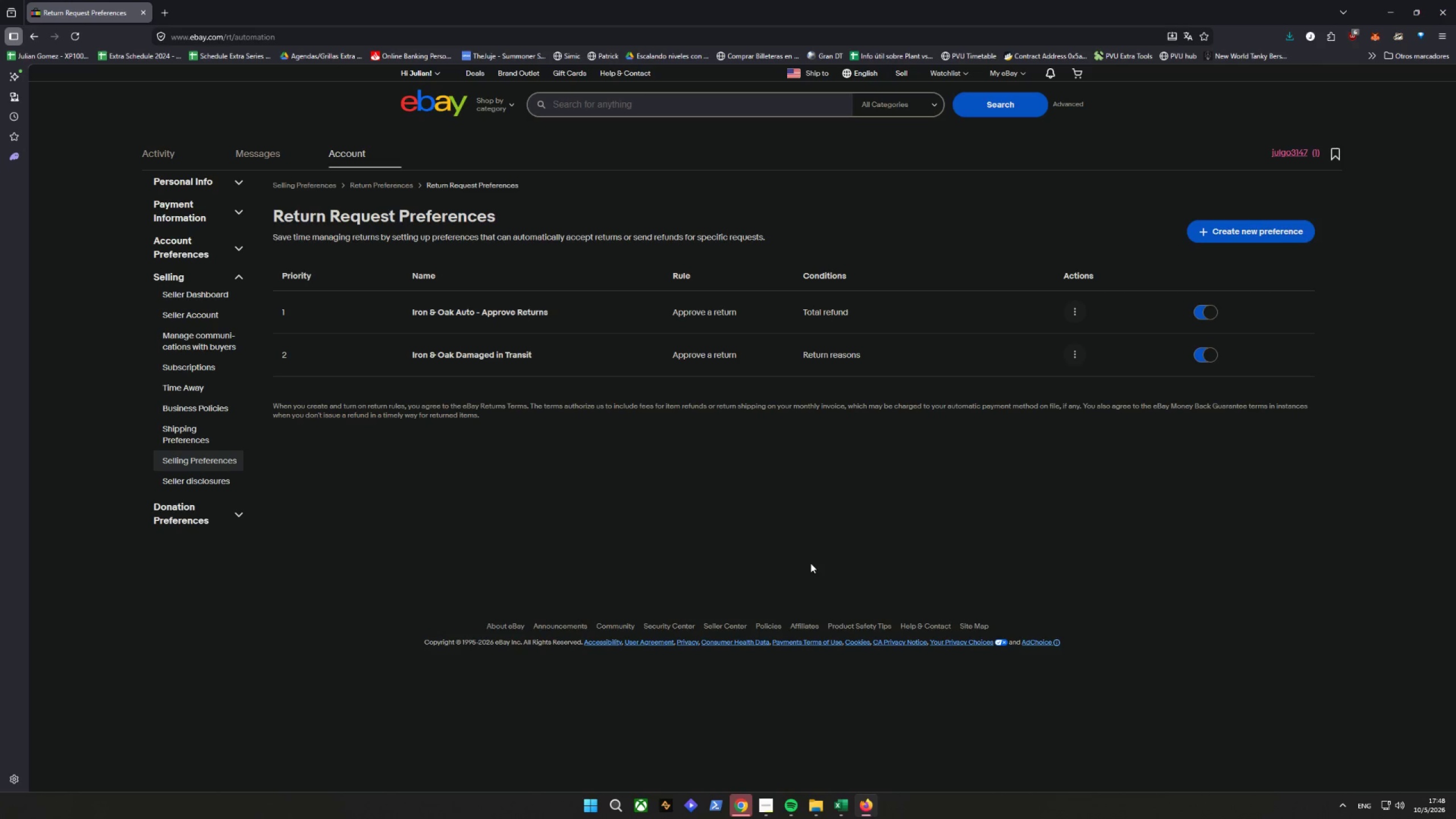 
left_click([848, 808])
 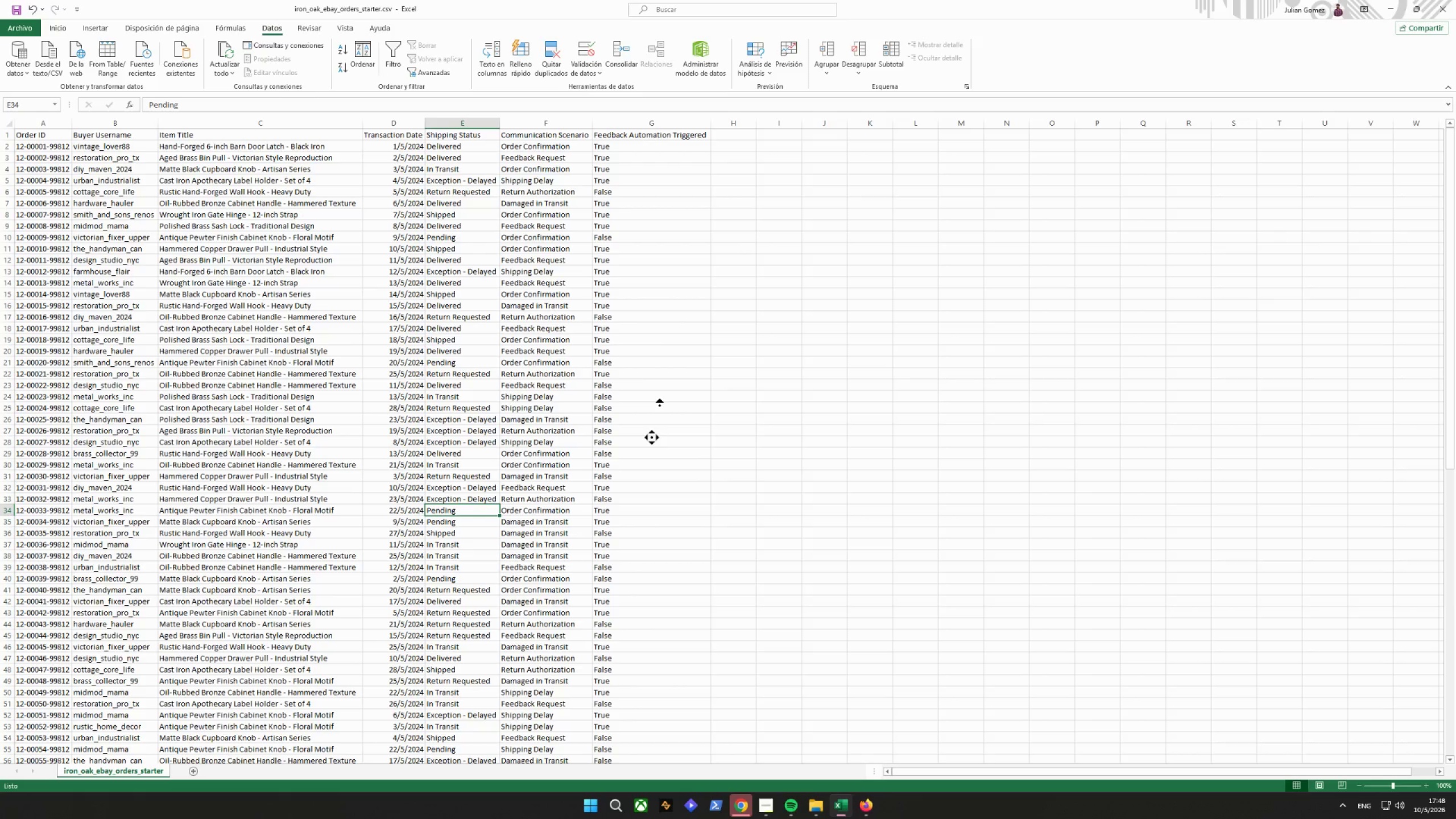 
wait(6.78)
 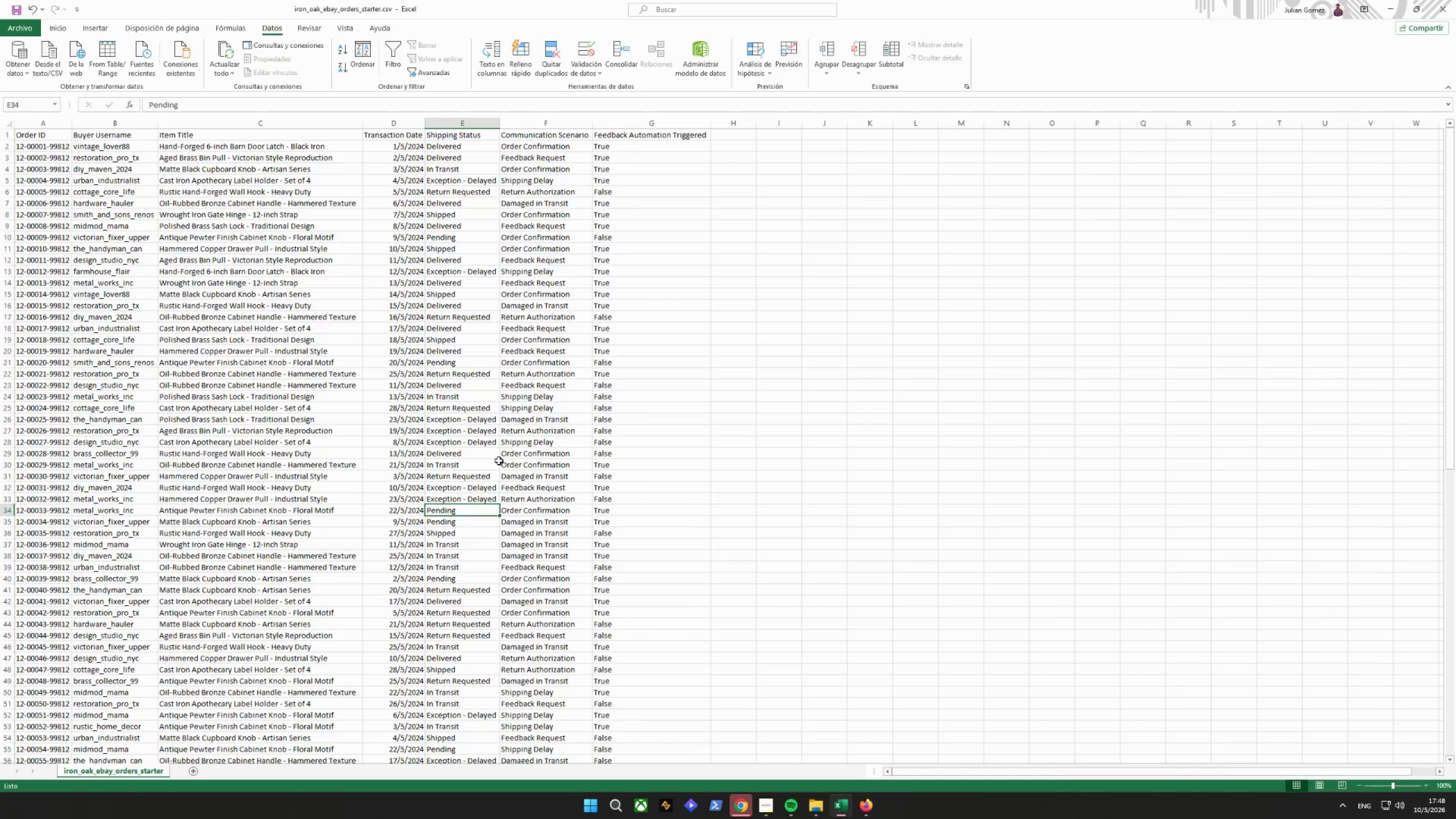 
scroll: coordinate [656, 407], scroll_direction: down, amount: 14.0
 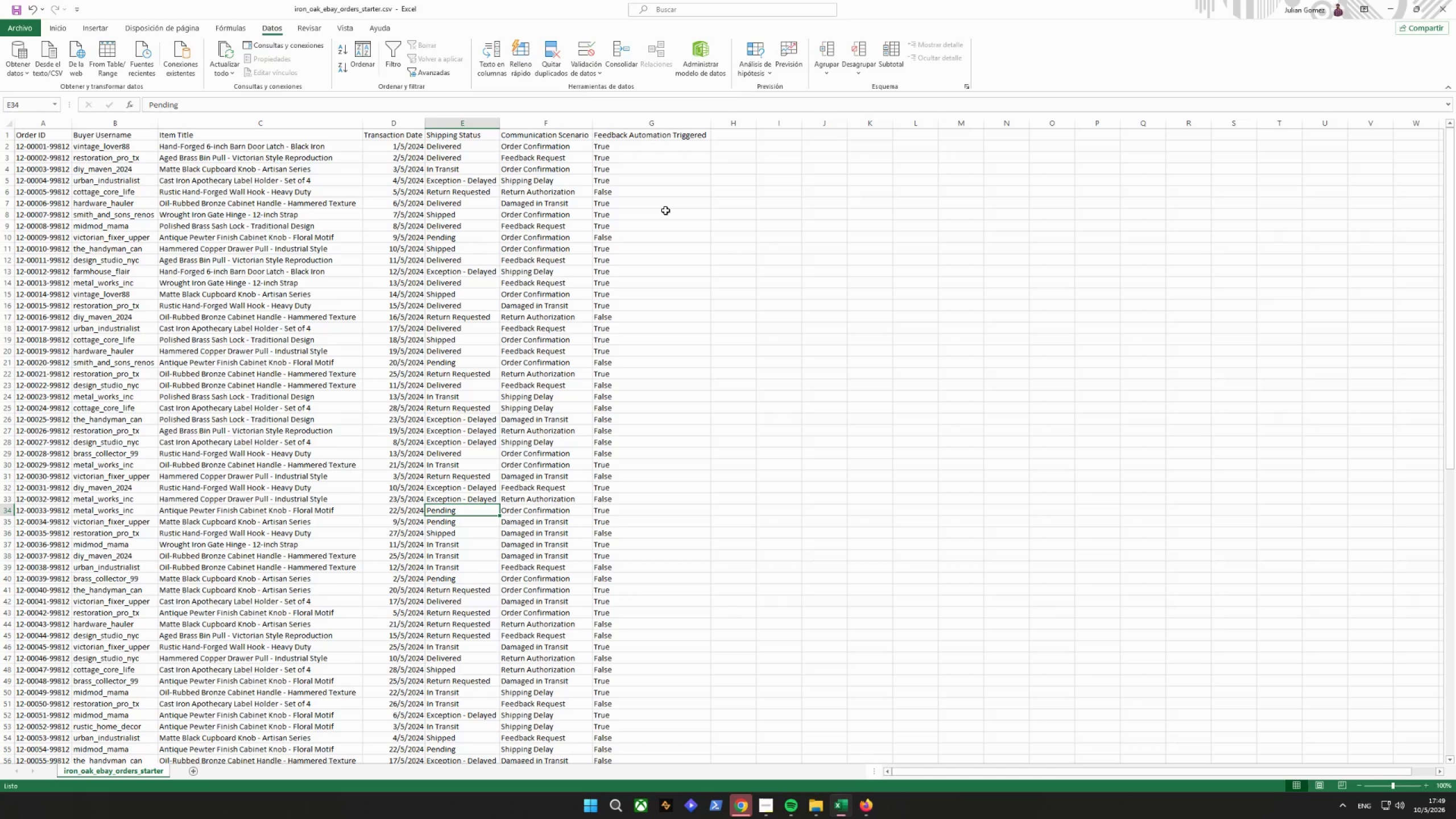 
wait(96.56)
 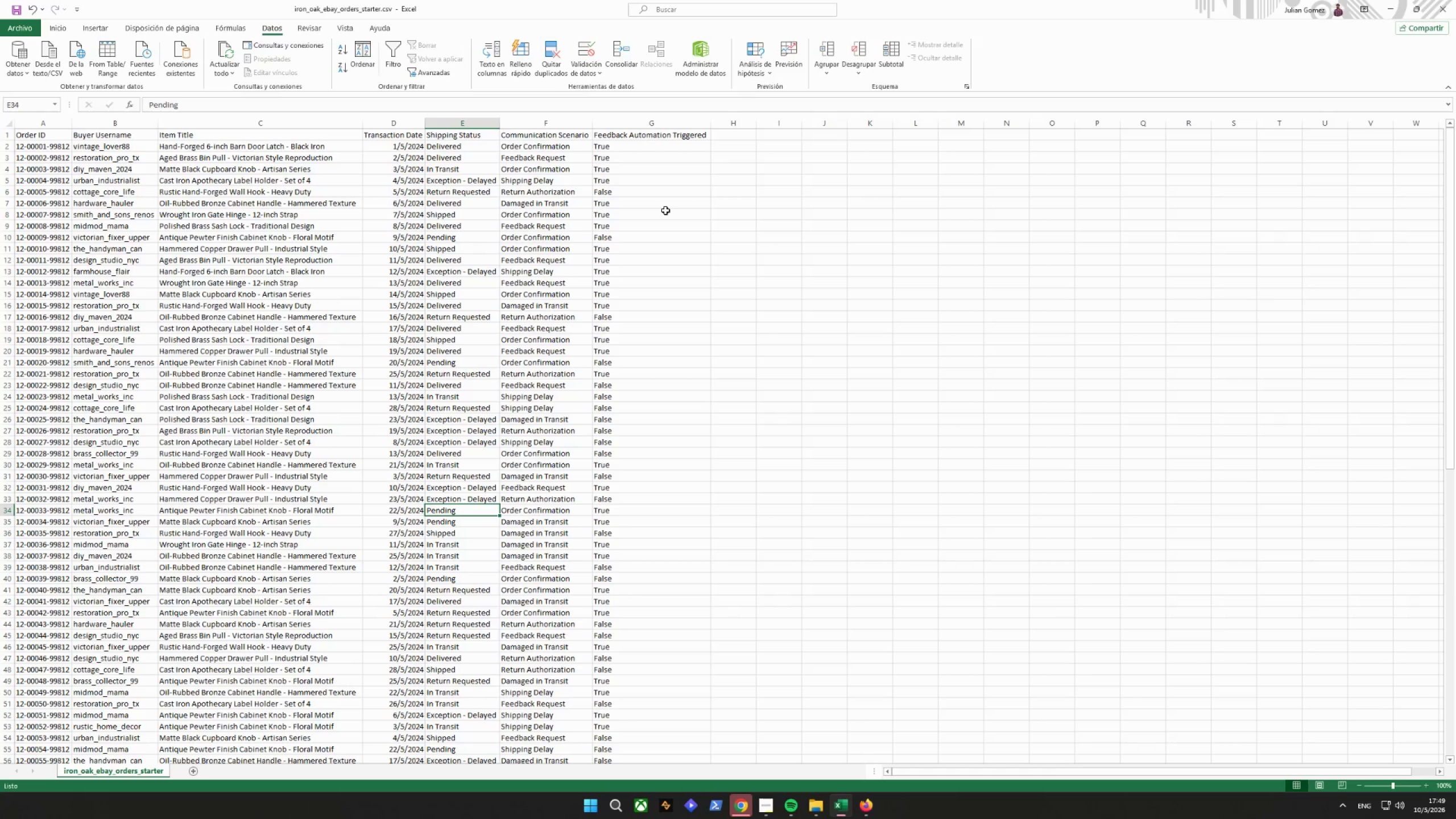 
scroll: coordinate [738, 316], scroll_direction: down, amount: 2.0
 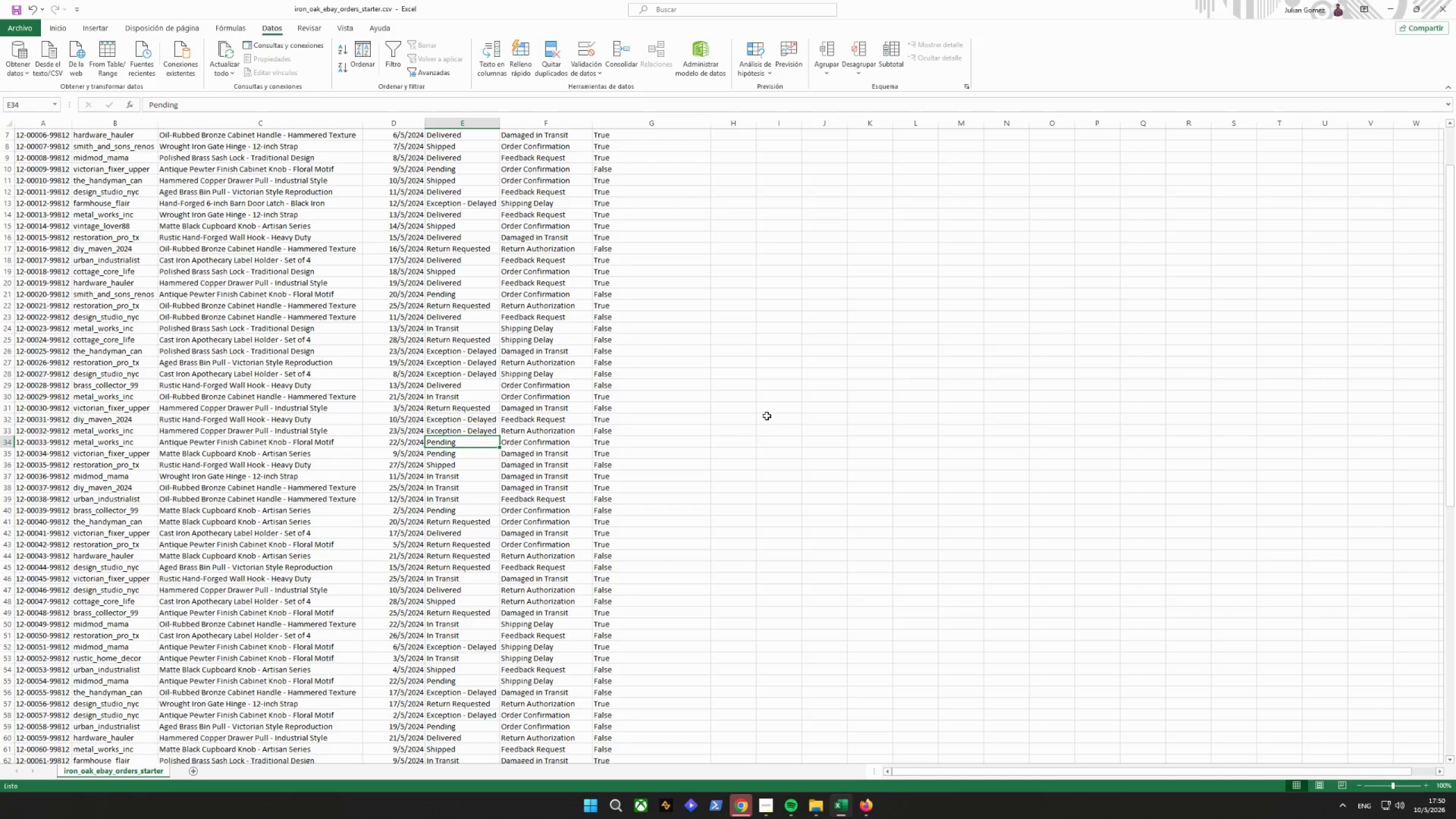 
wait(34.74)
 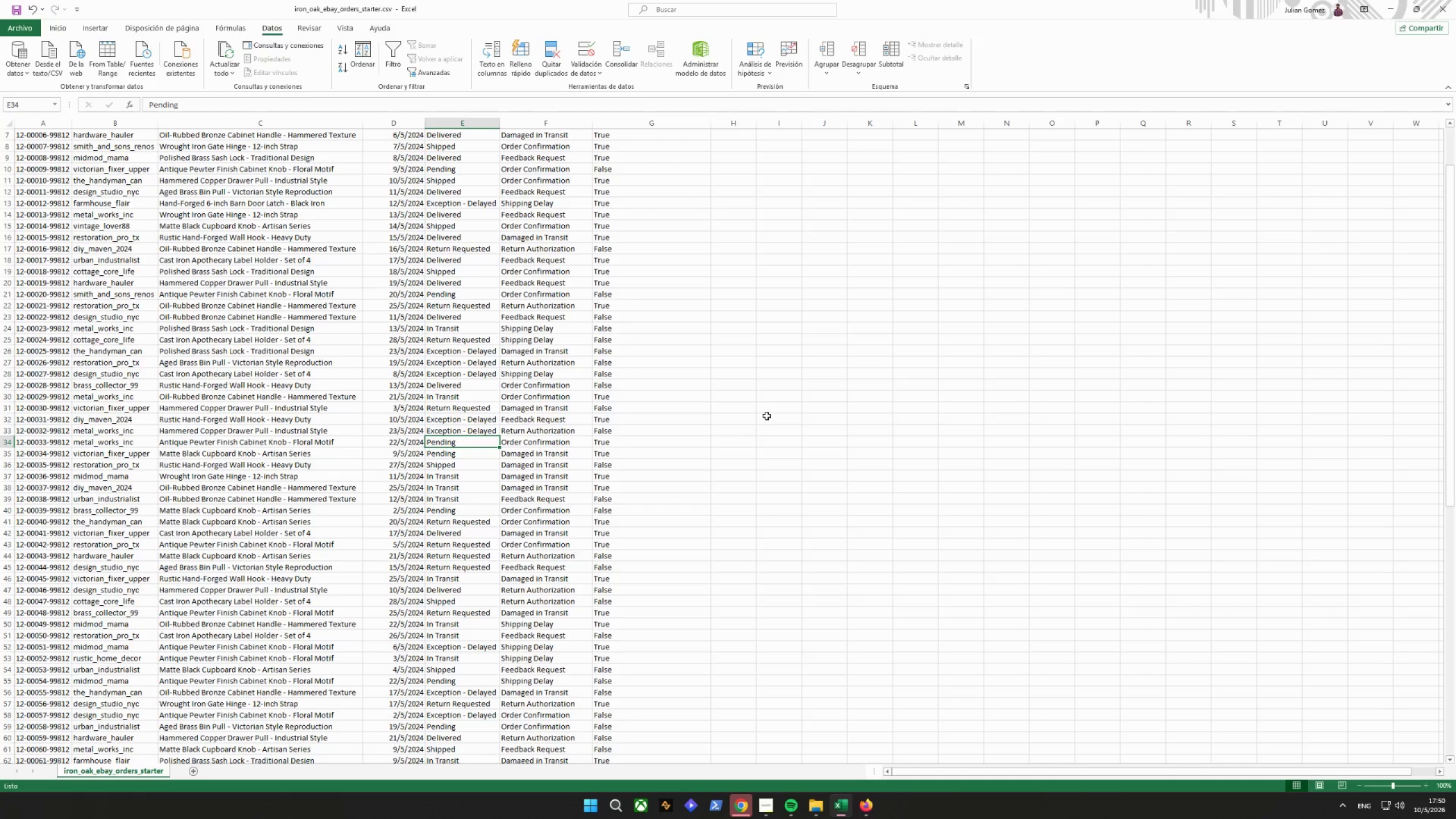 
left_click_drag(start_coordinate=[882, 814], to_coordinate=[879, 814])
 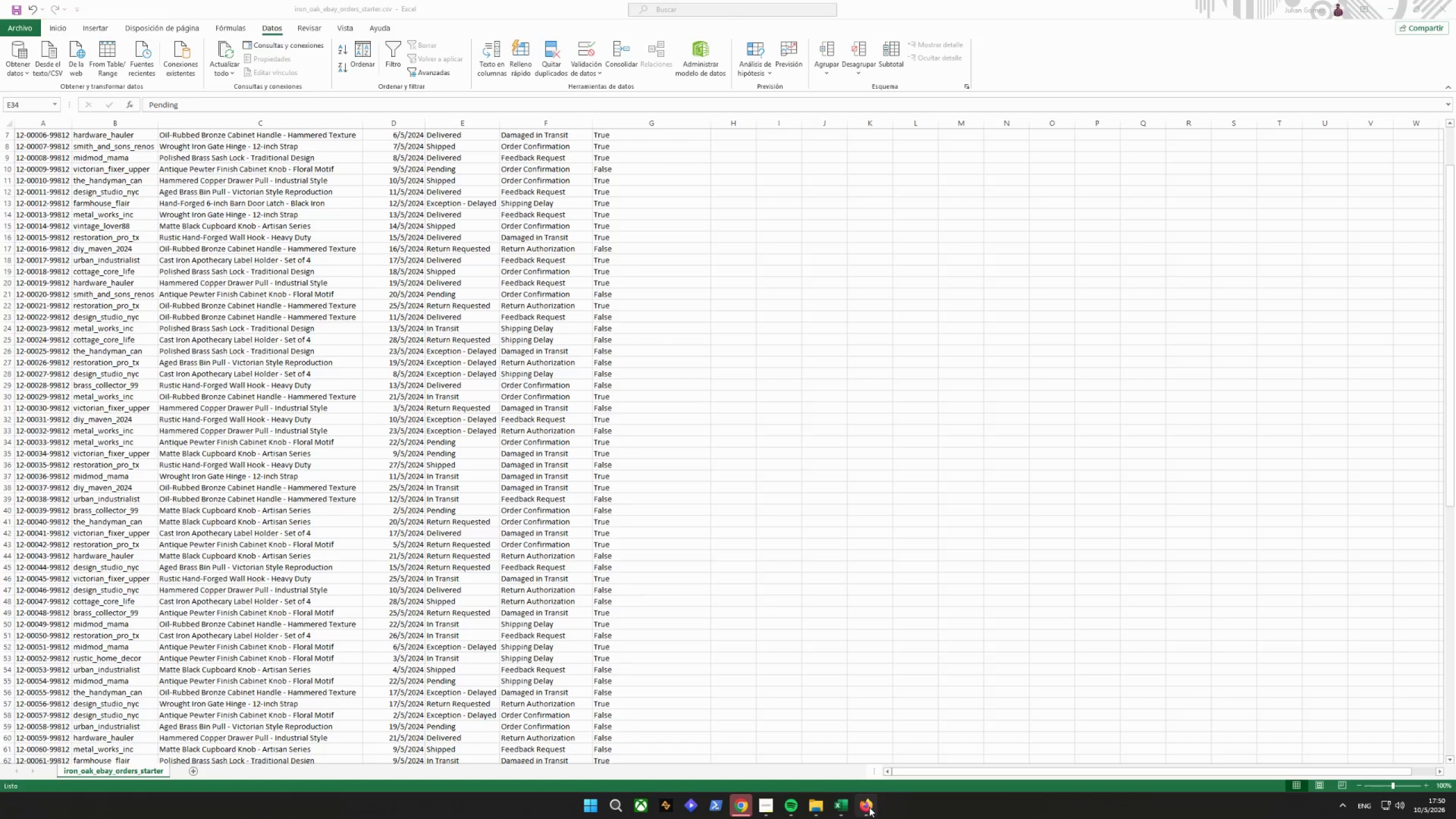 
double_click([866, 809])
 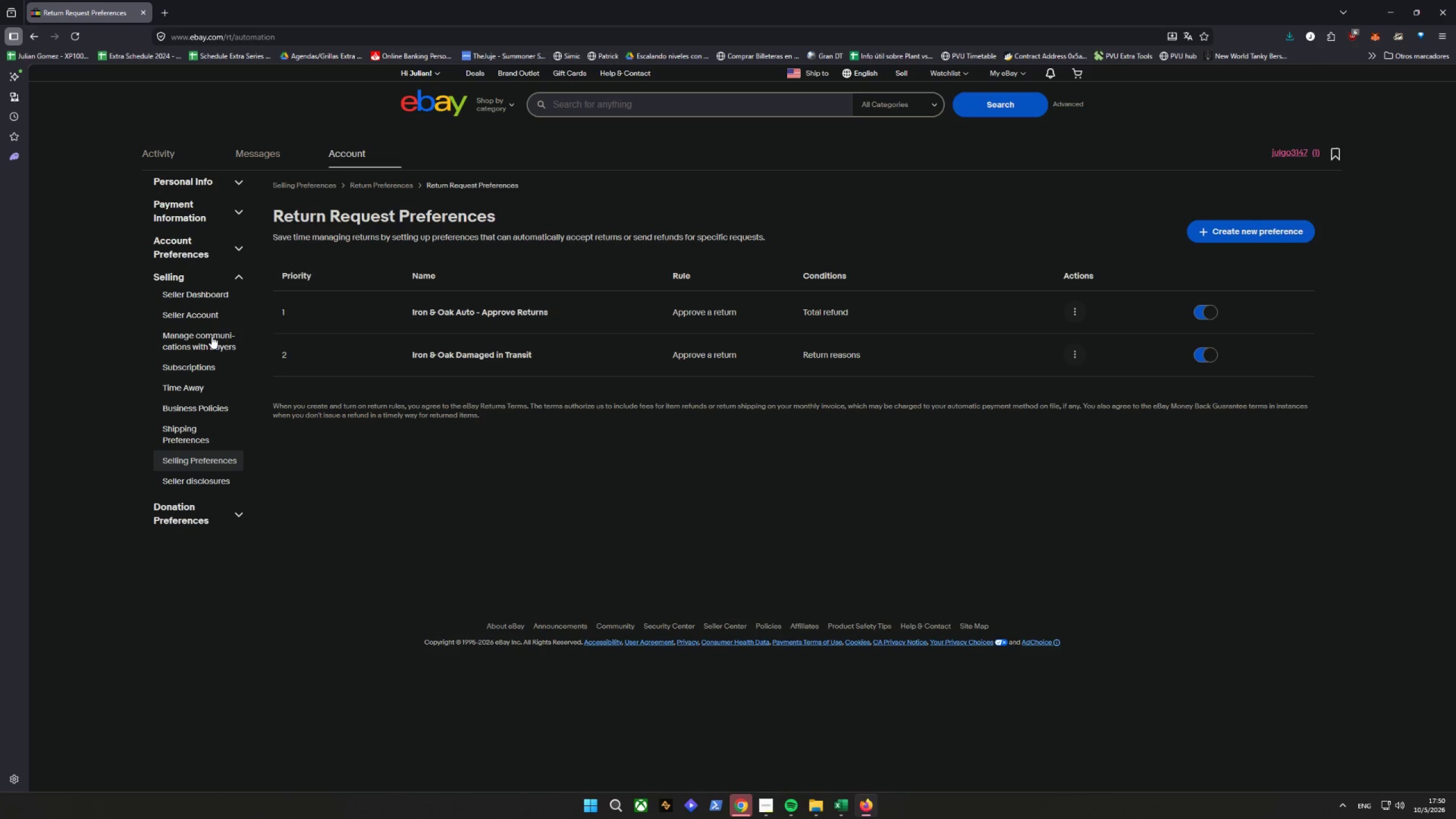 
wait(8.08)
 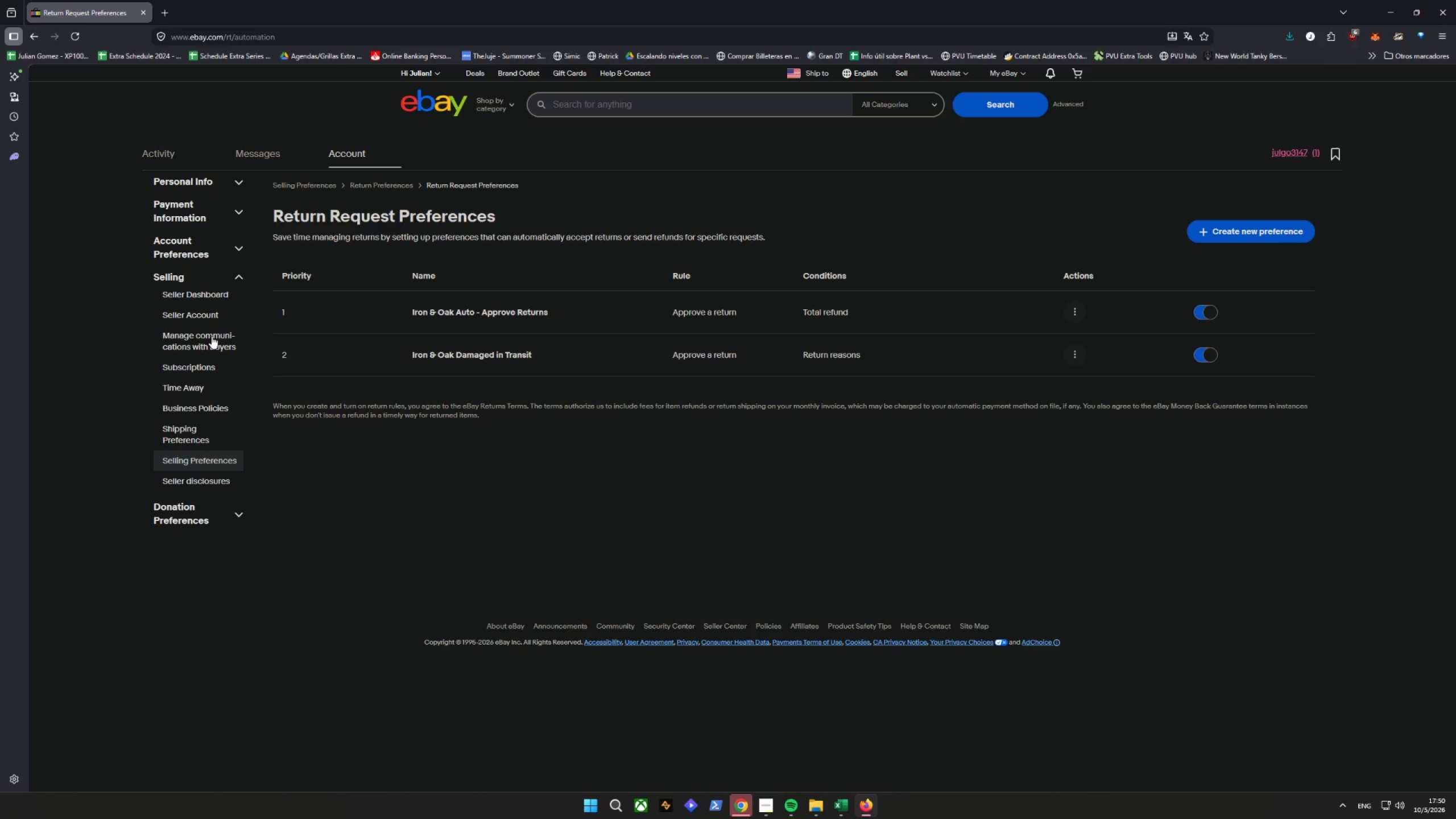 
left_click([263, 158])
 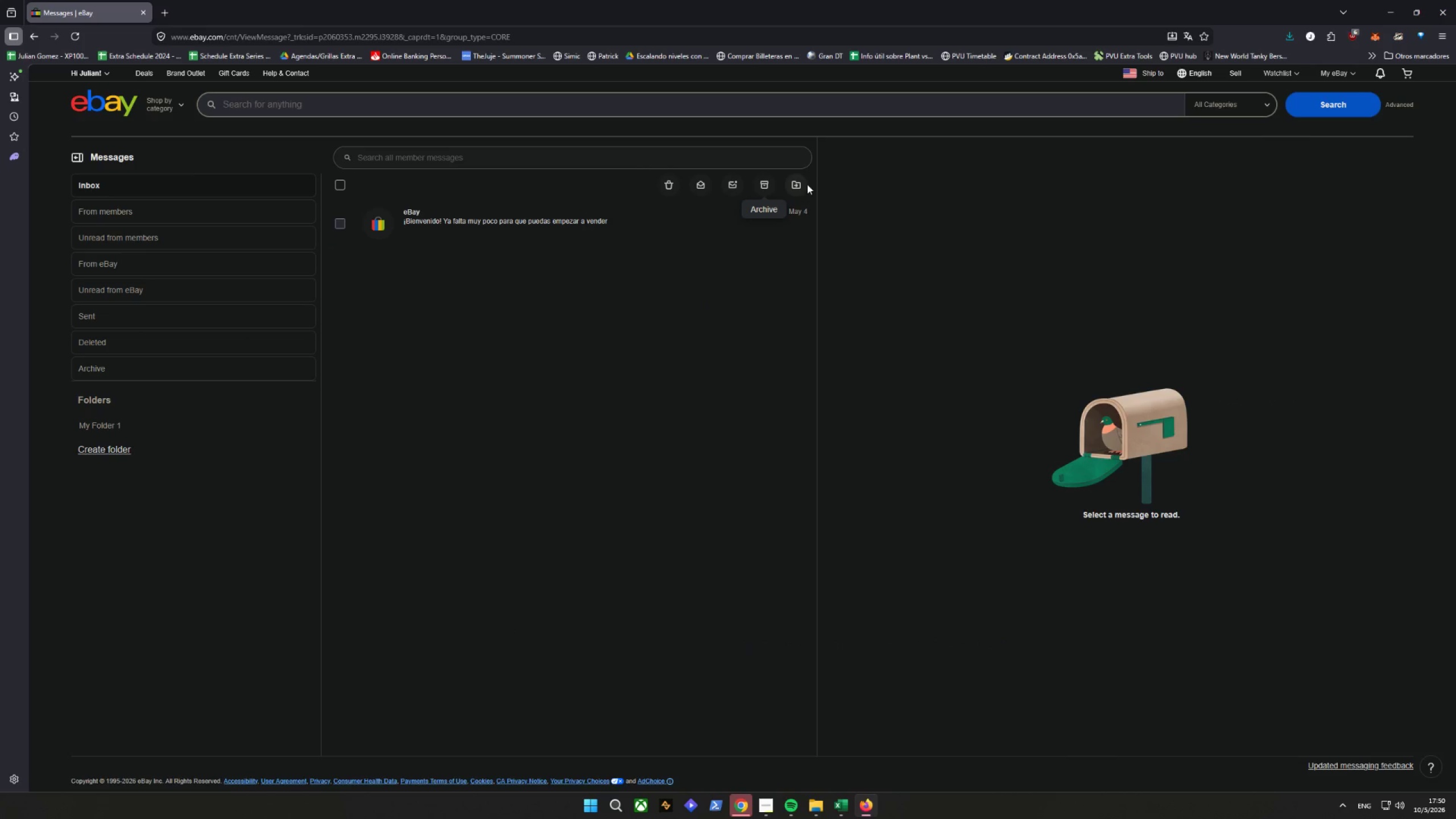 
wait(12.44)
 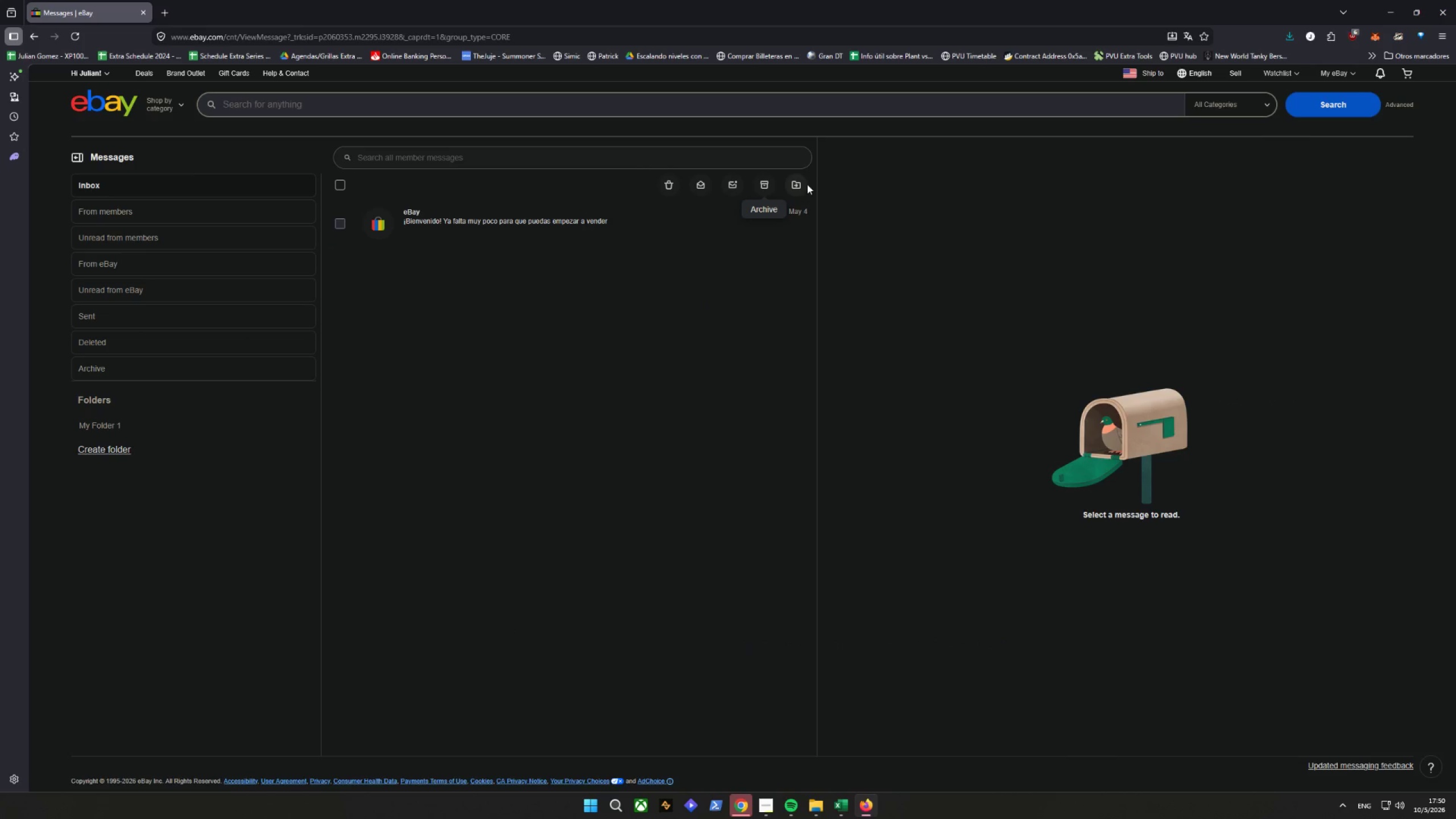 
left_click([94, 316])
 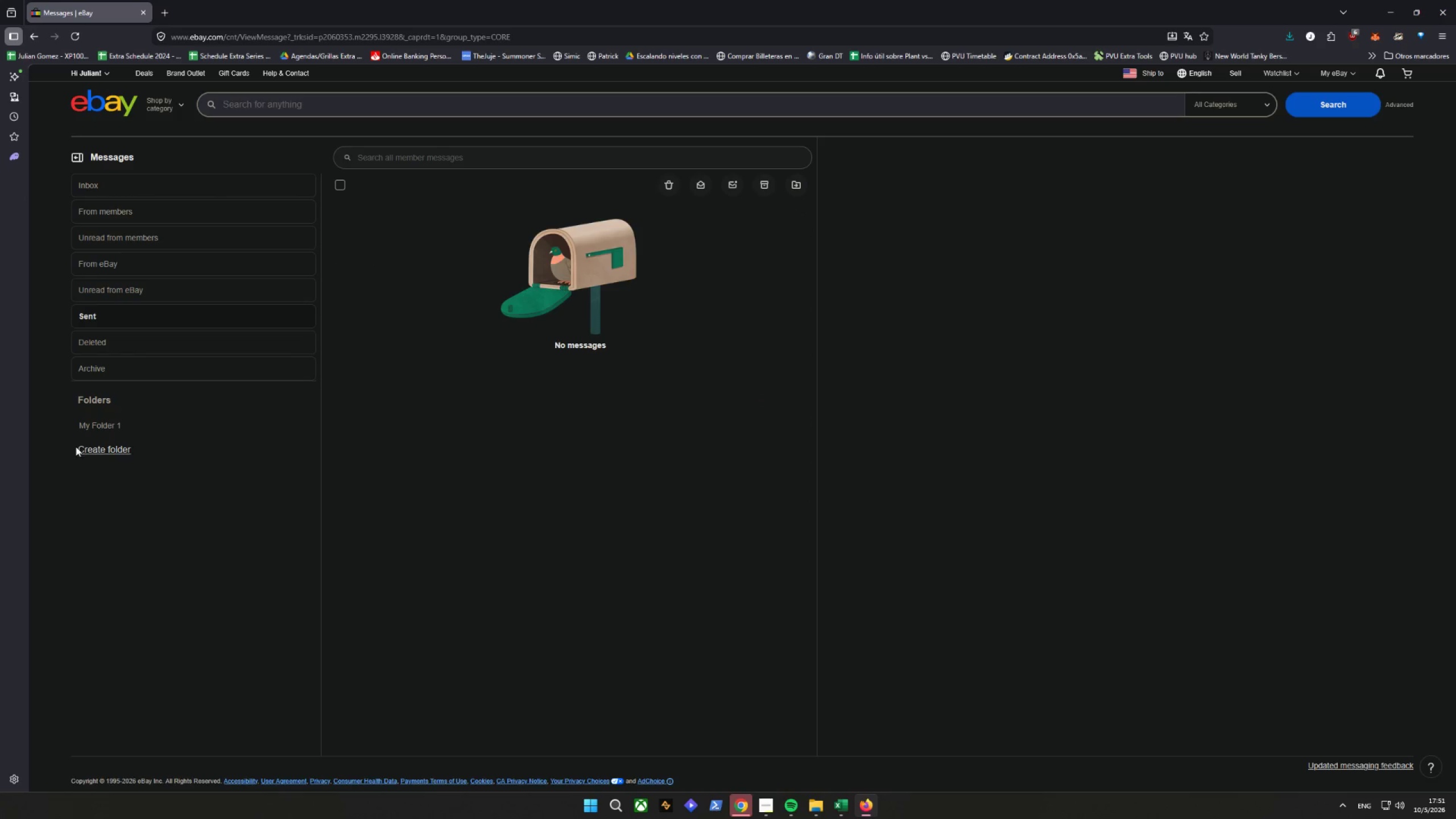 
left_click([97, 424])
 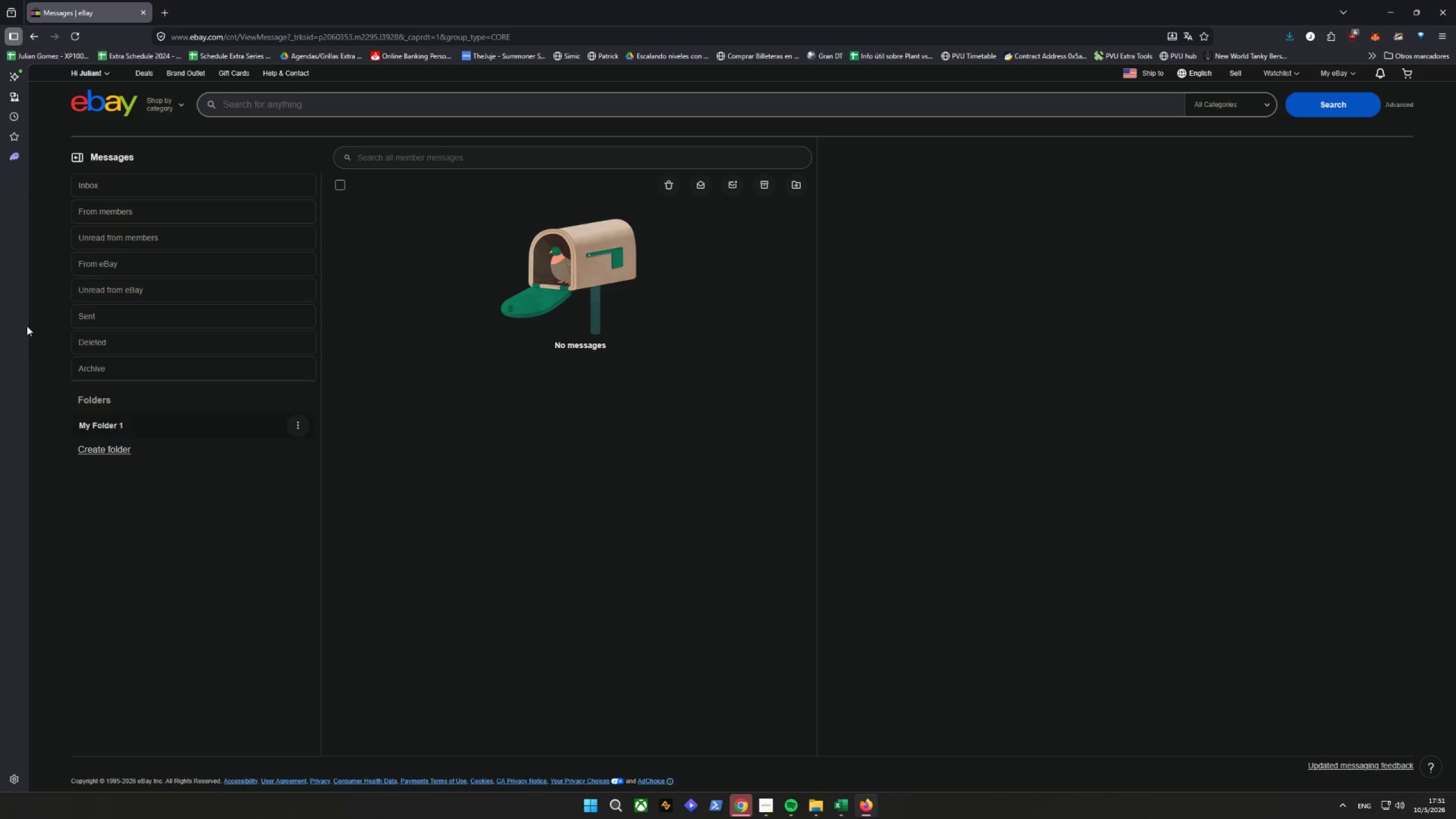 
left_click([78, 164])
 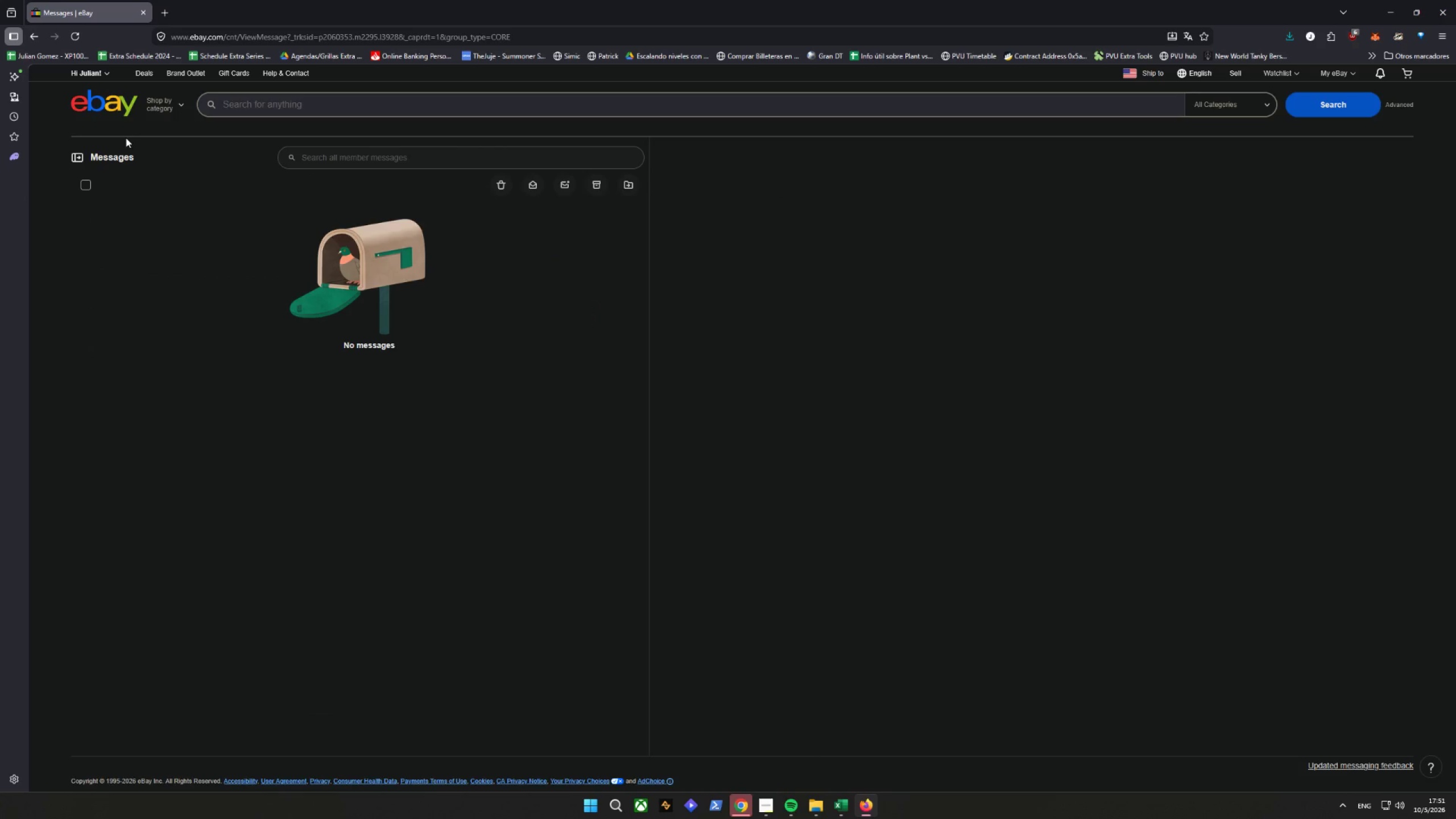 
mouse_move([99, 91])
 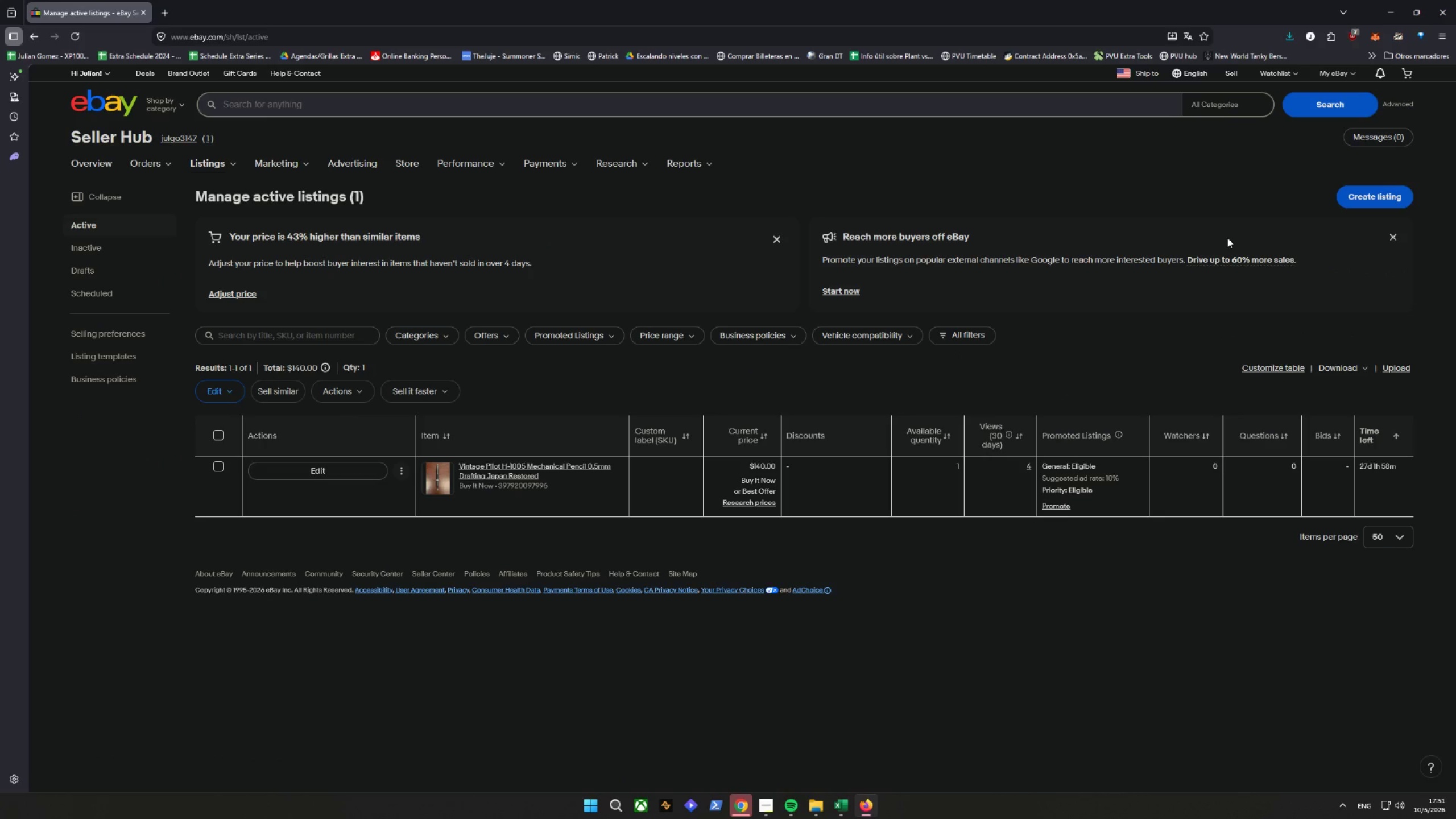 
wait(16.39)
 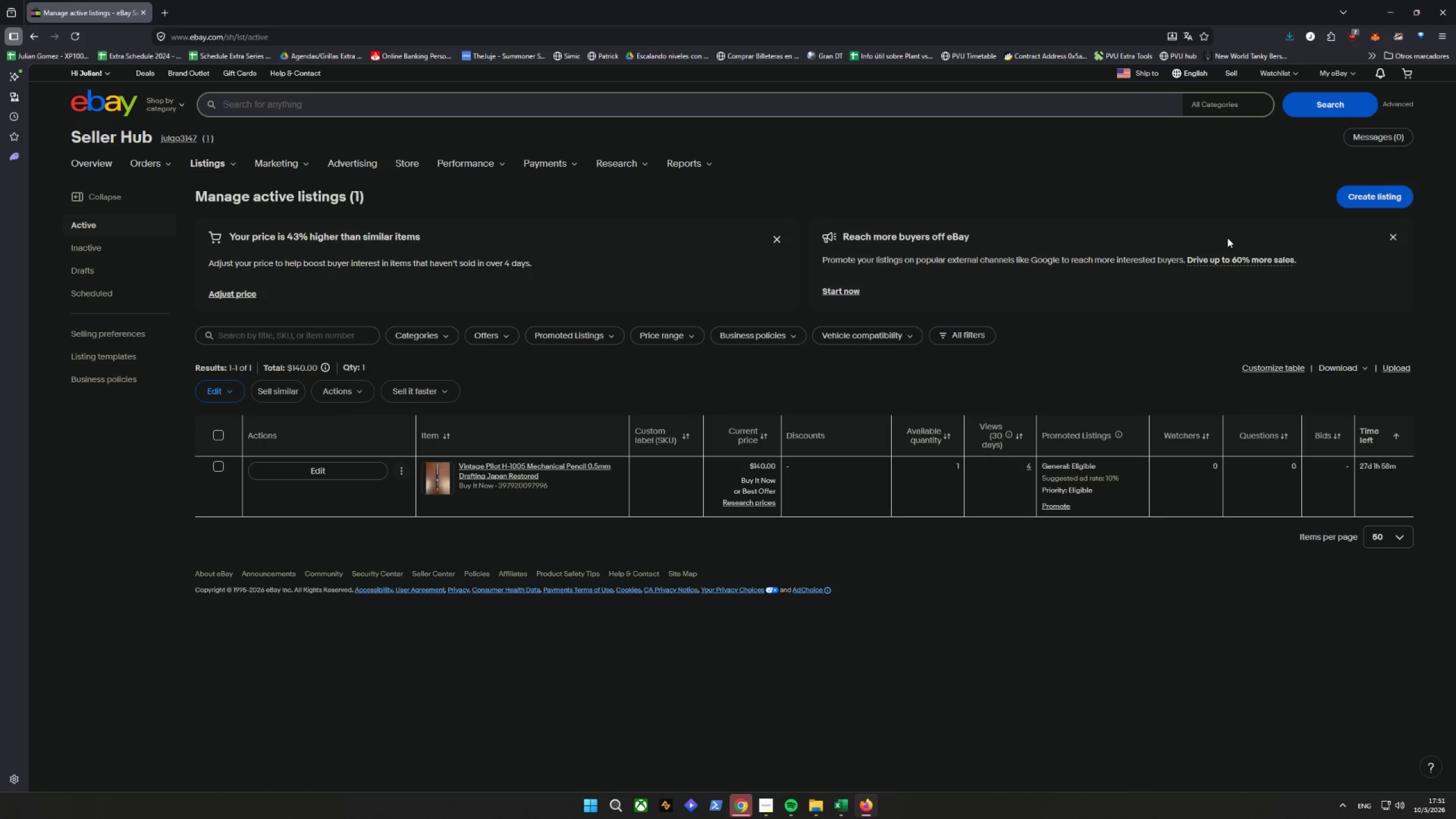 
left_click([452, 217])
 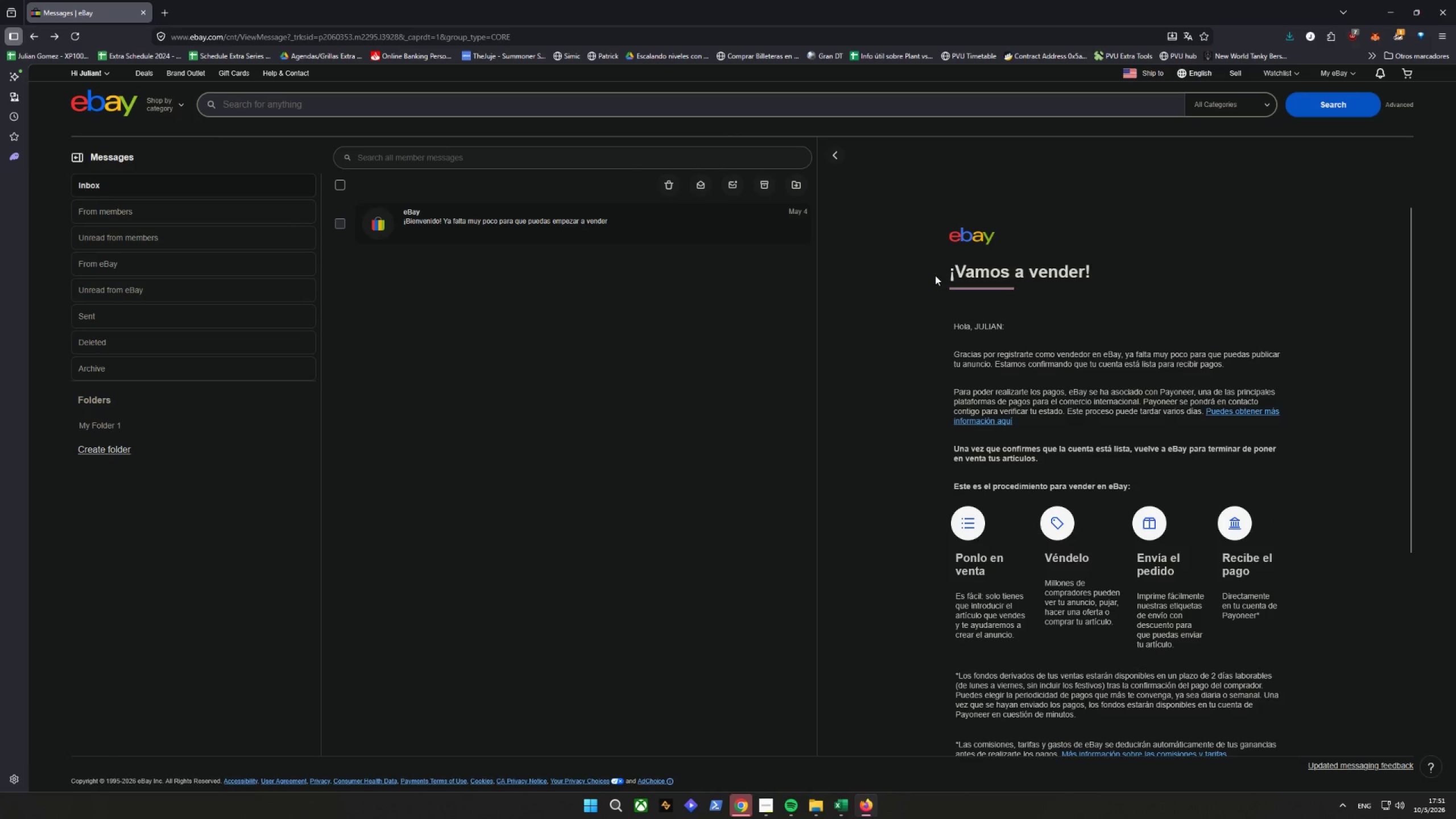 
scroll: coordinate [936, 272], scroll_direction: down, amount: 10.0
 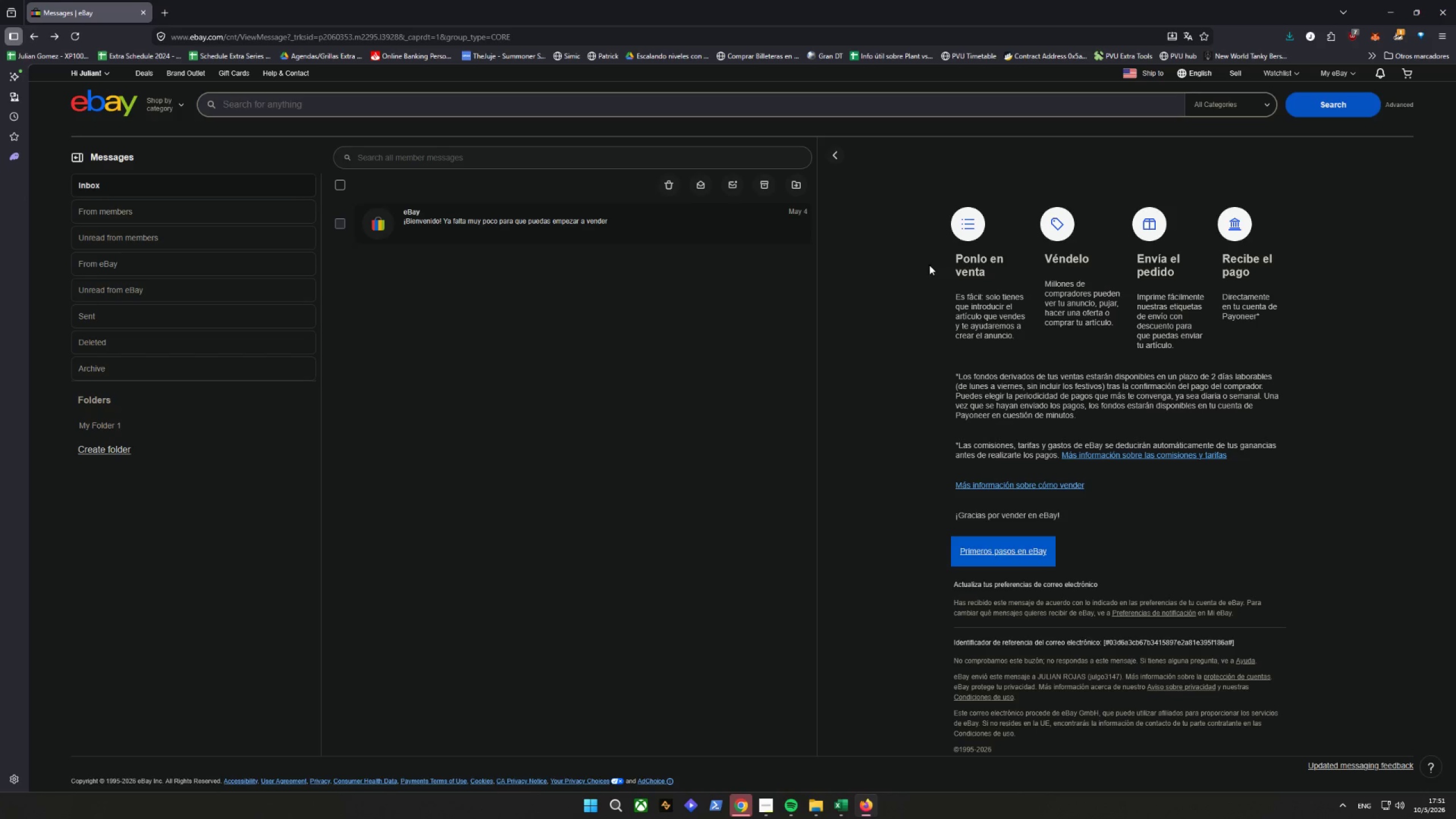 
wait(5.46)
 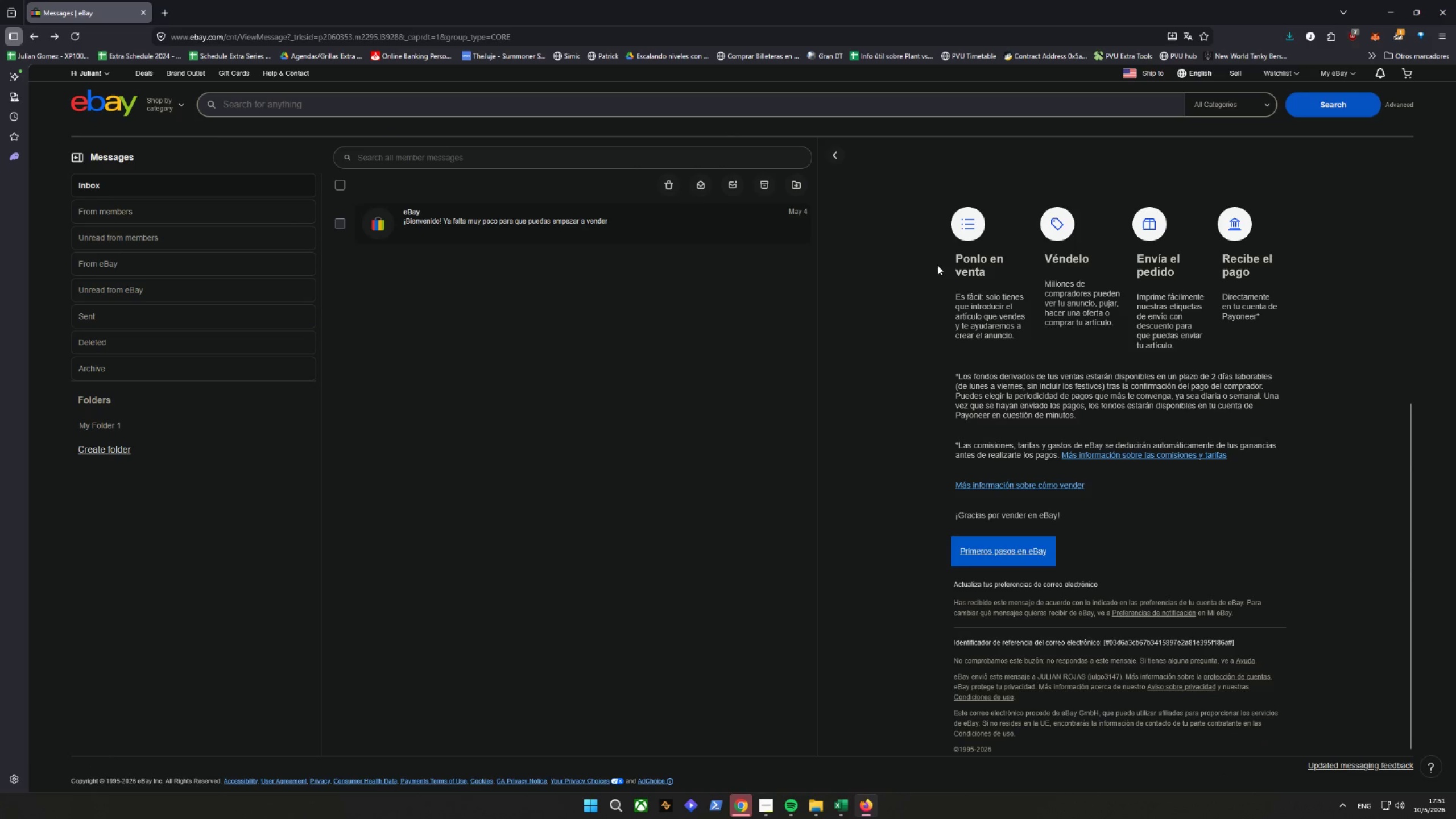 
scroll: coordinate [930, 419], scroll_direction: up, amount: 6.0
 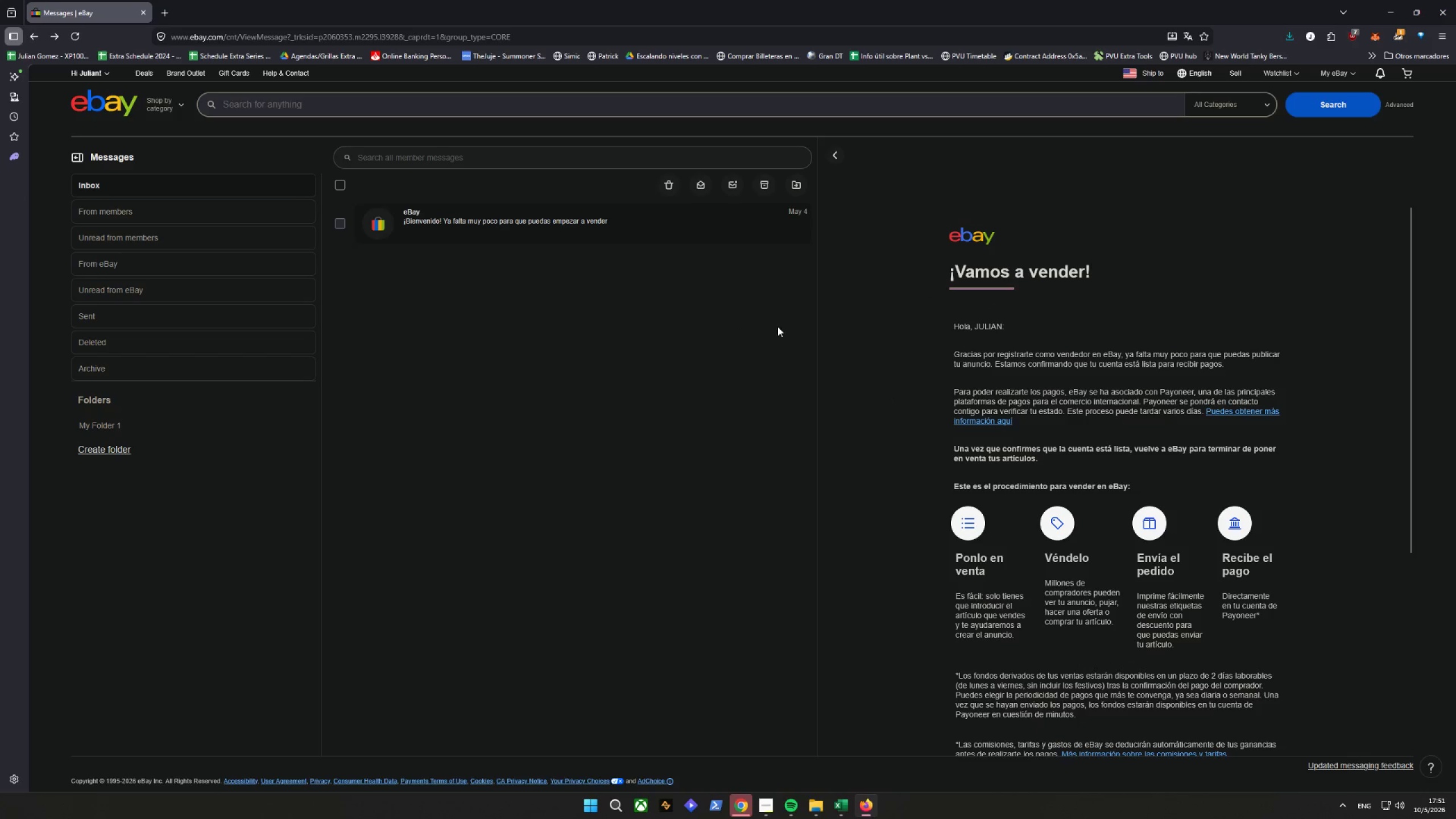 
right_click([667, 240])
 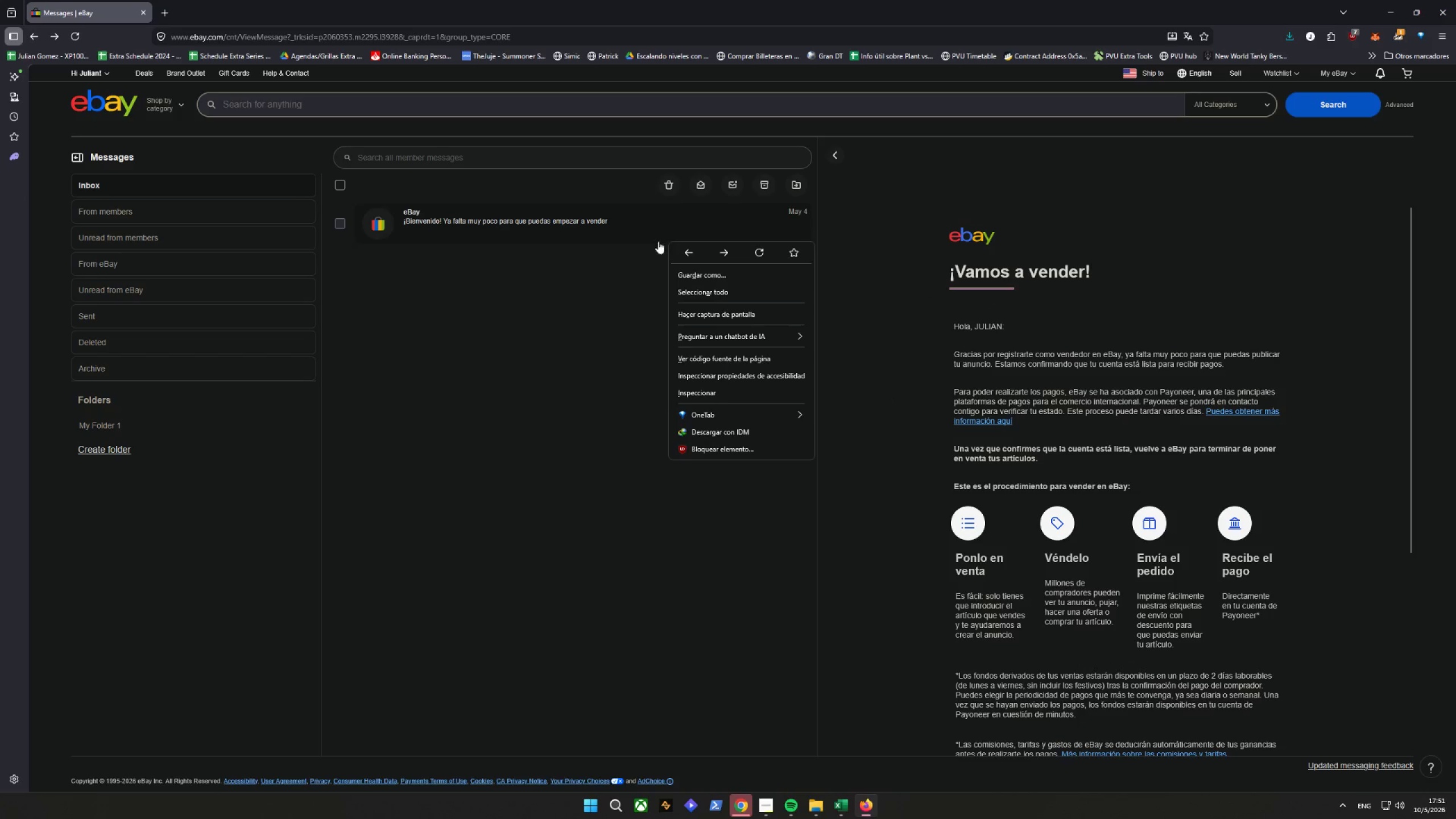 
scroll: coordinate [926, 339], scroll_direction: up, amount: 3.0
 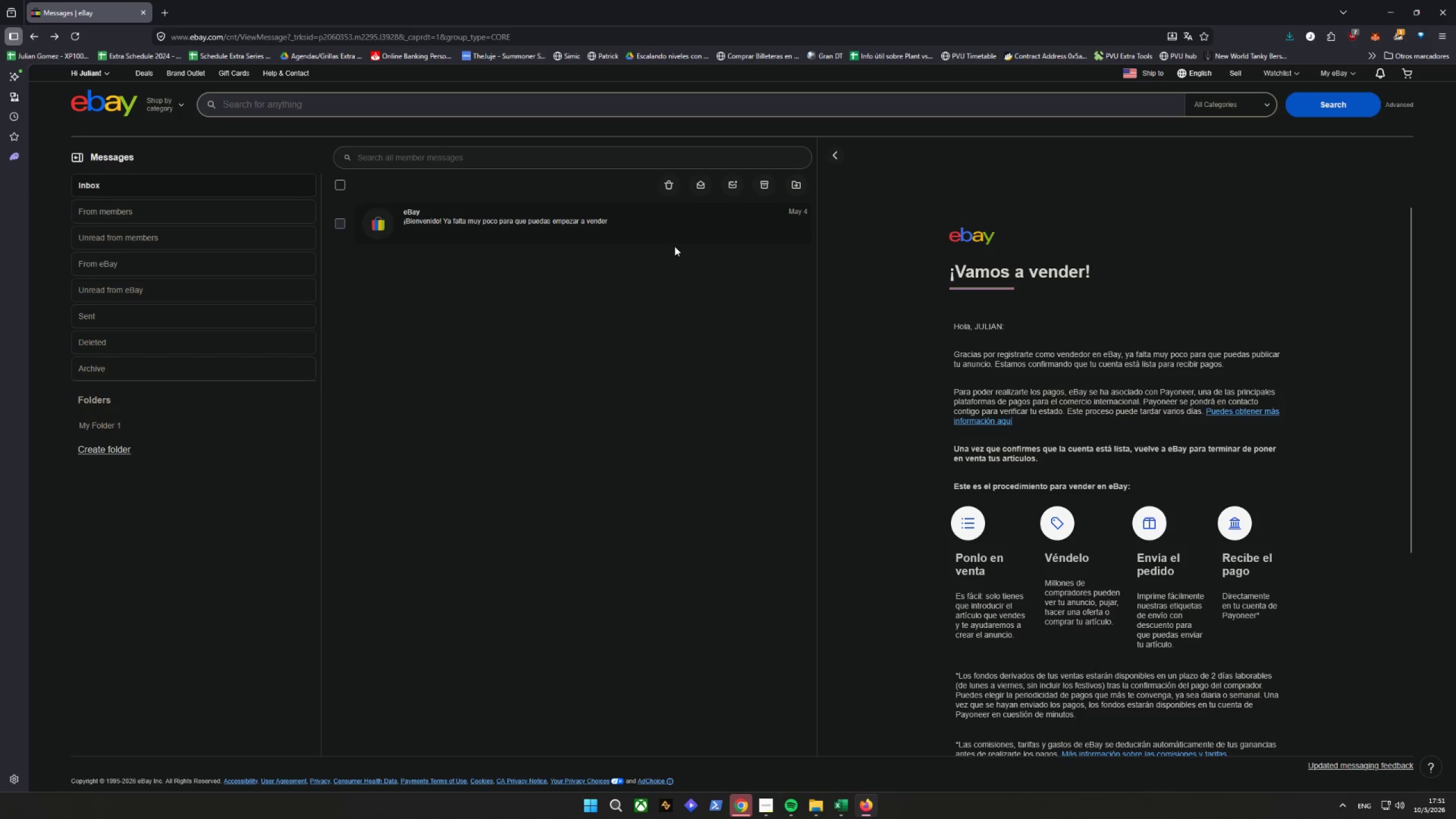 
left_click([618, 239])
 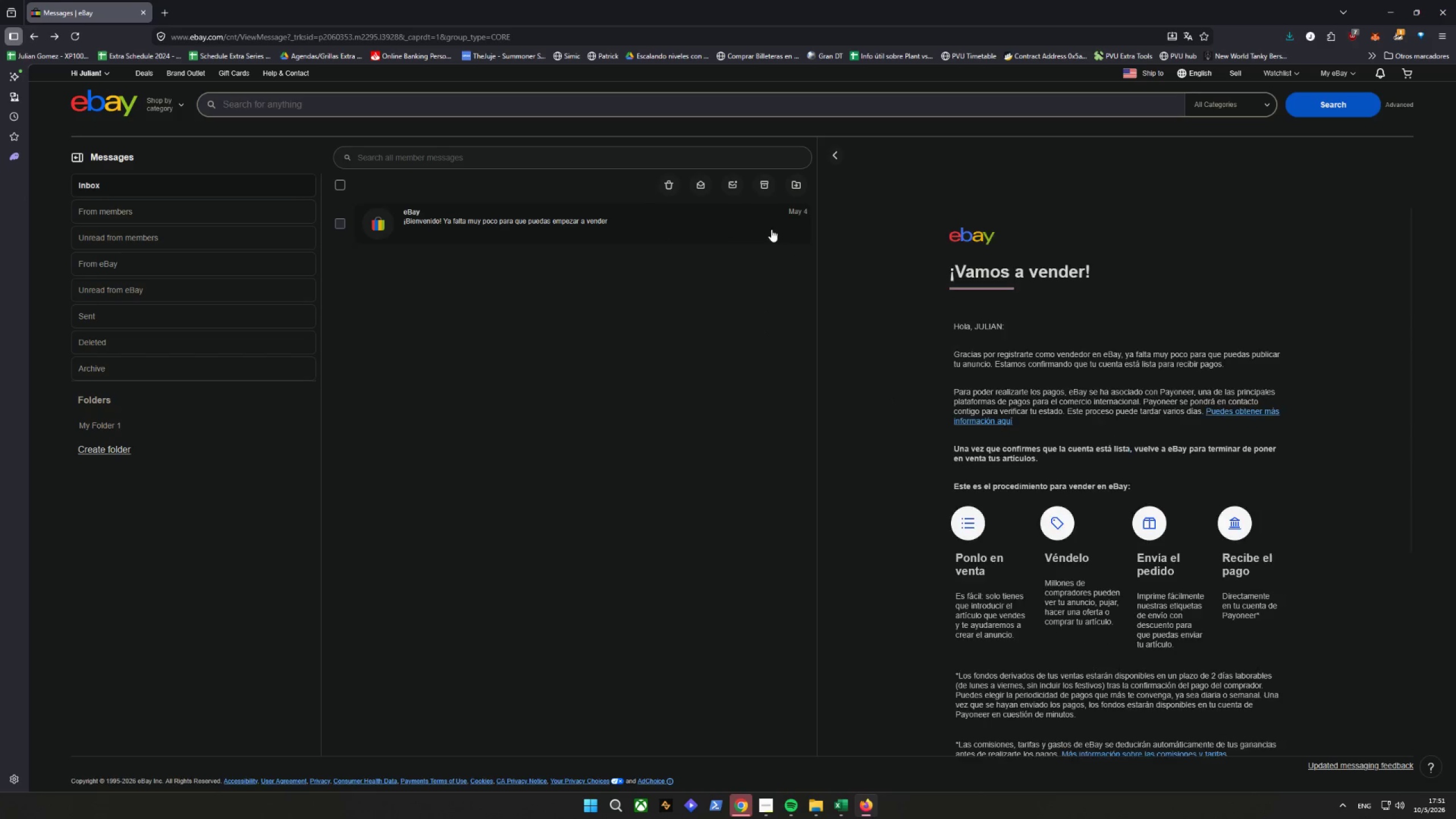 
left_click([771, 229])
 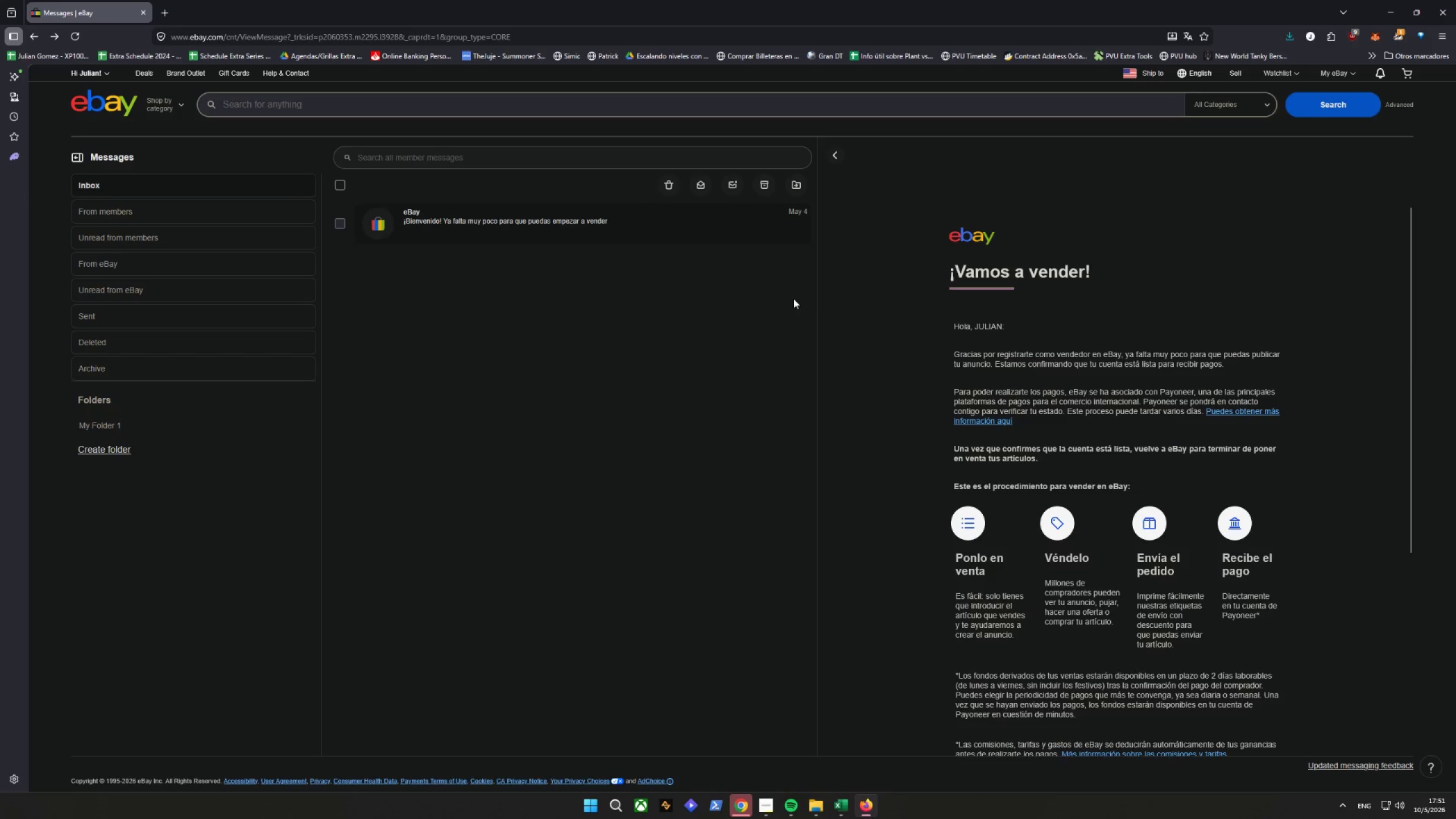 
left_click([208, 208])
 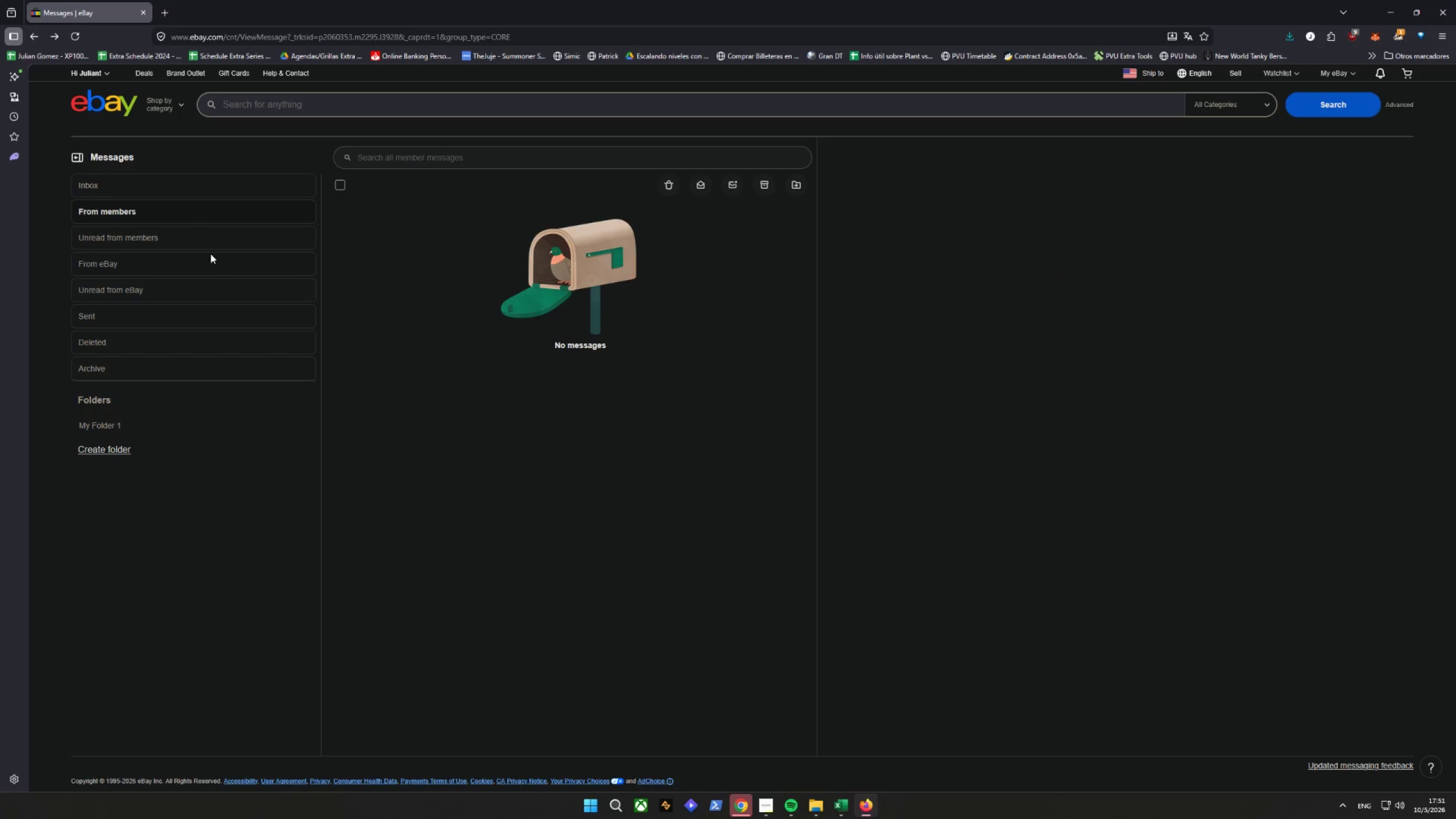 
left_click([156, 315])
 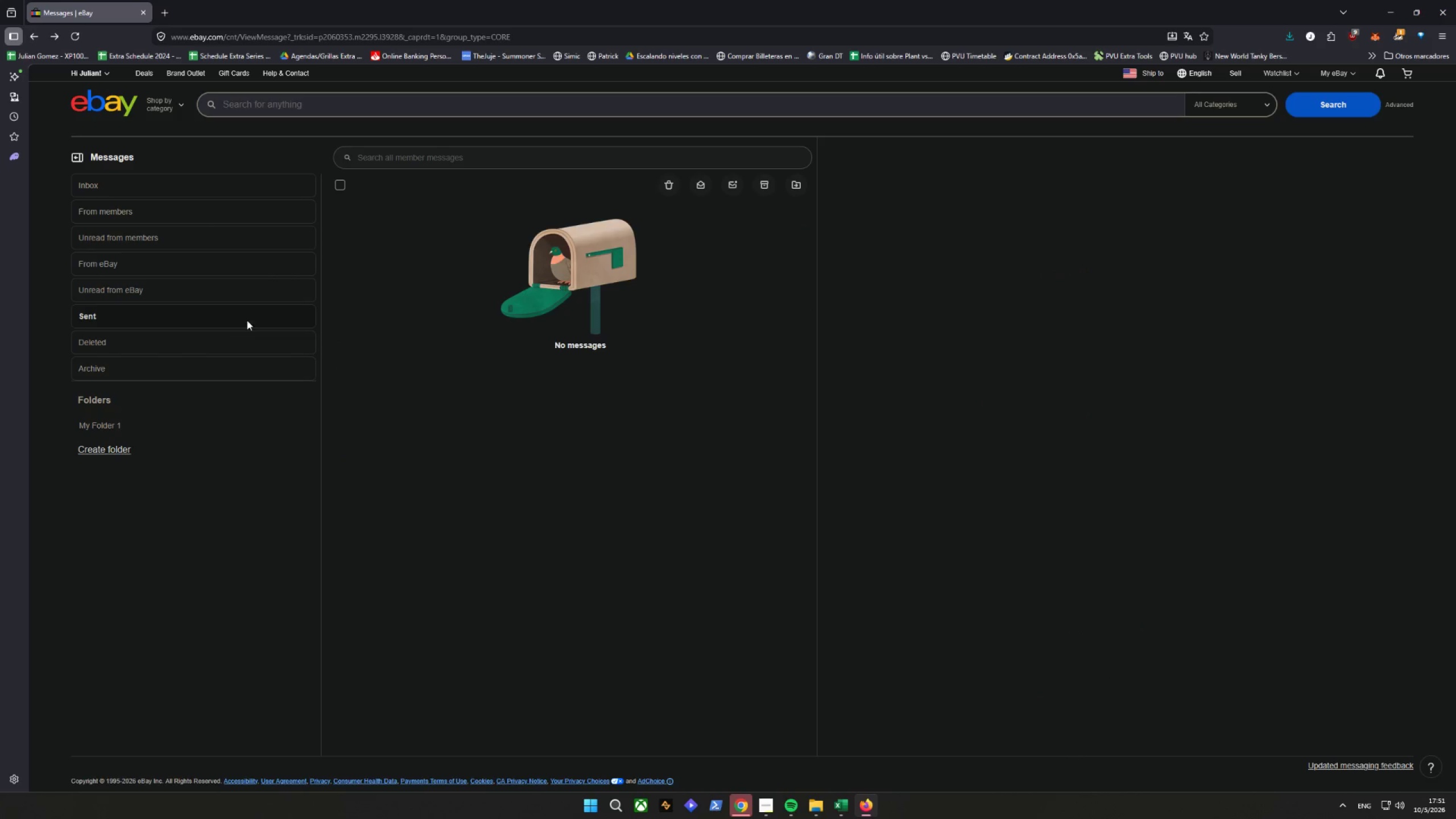 
left_click_drag(start_coordinate=[579, 274], to_coordinate=[604, 275])
 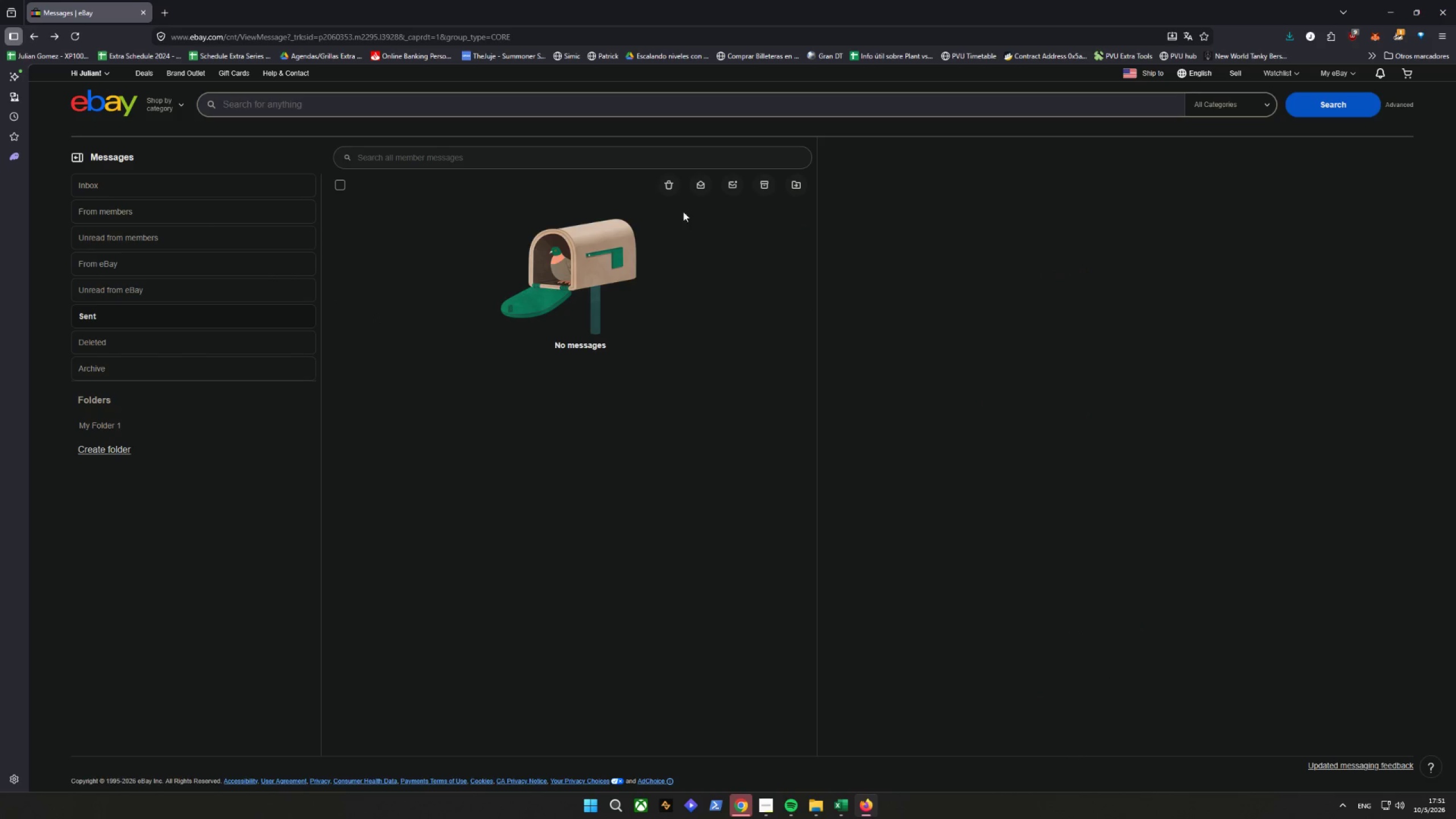 
left_click([685, 209])
 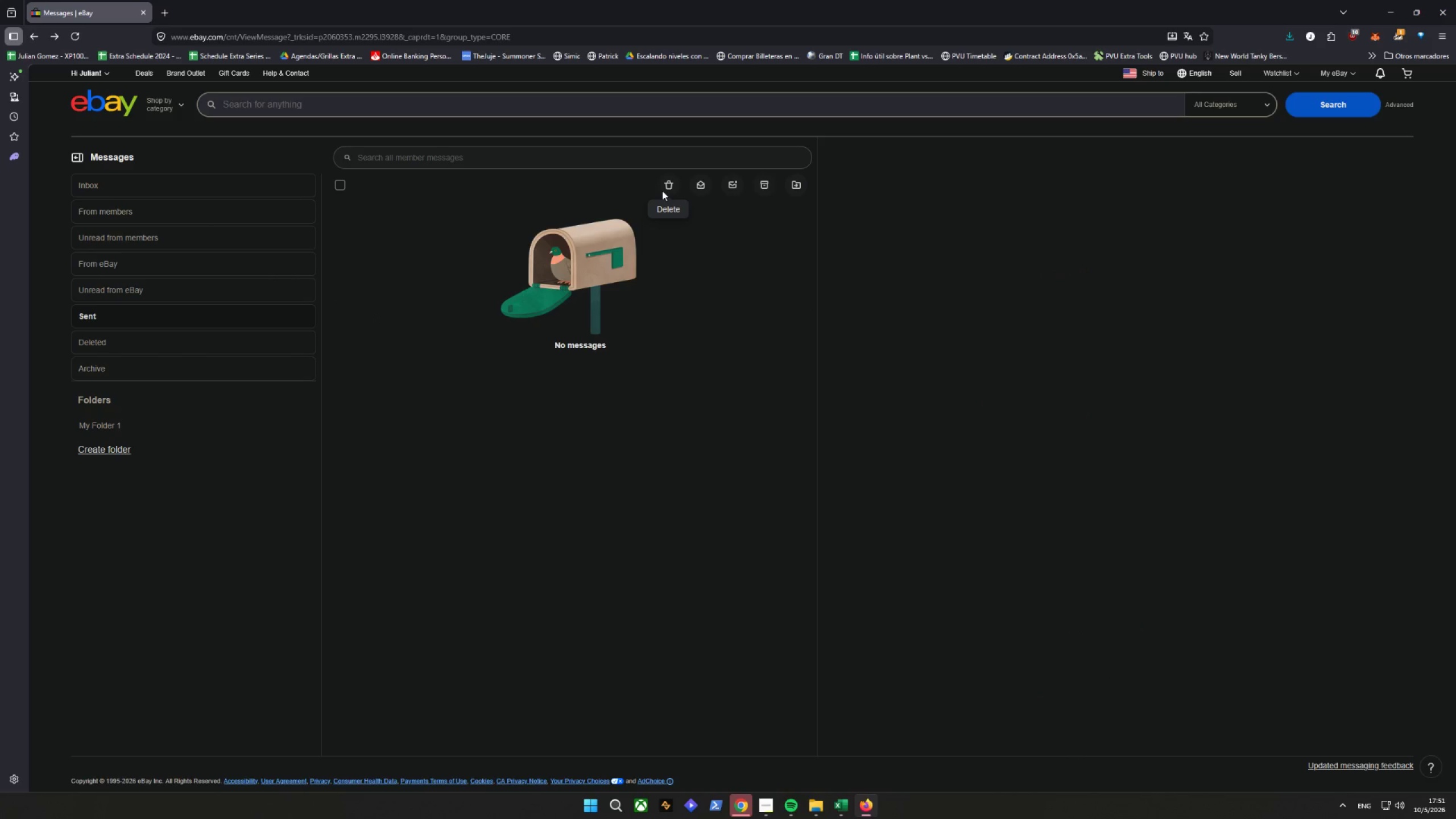 
wait(6.09)
 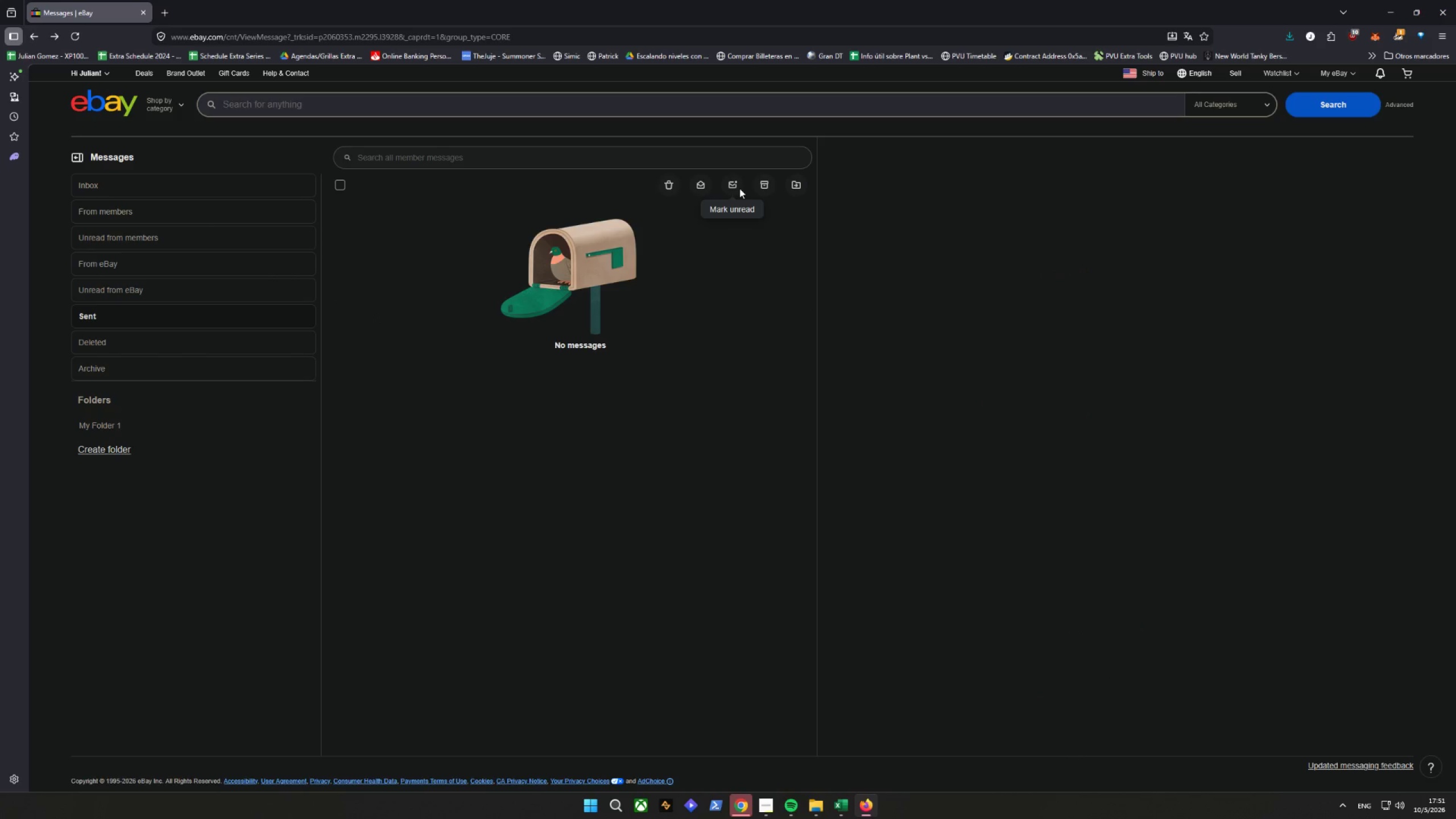 
left_click([96, 427])
 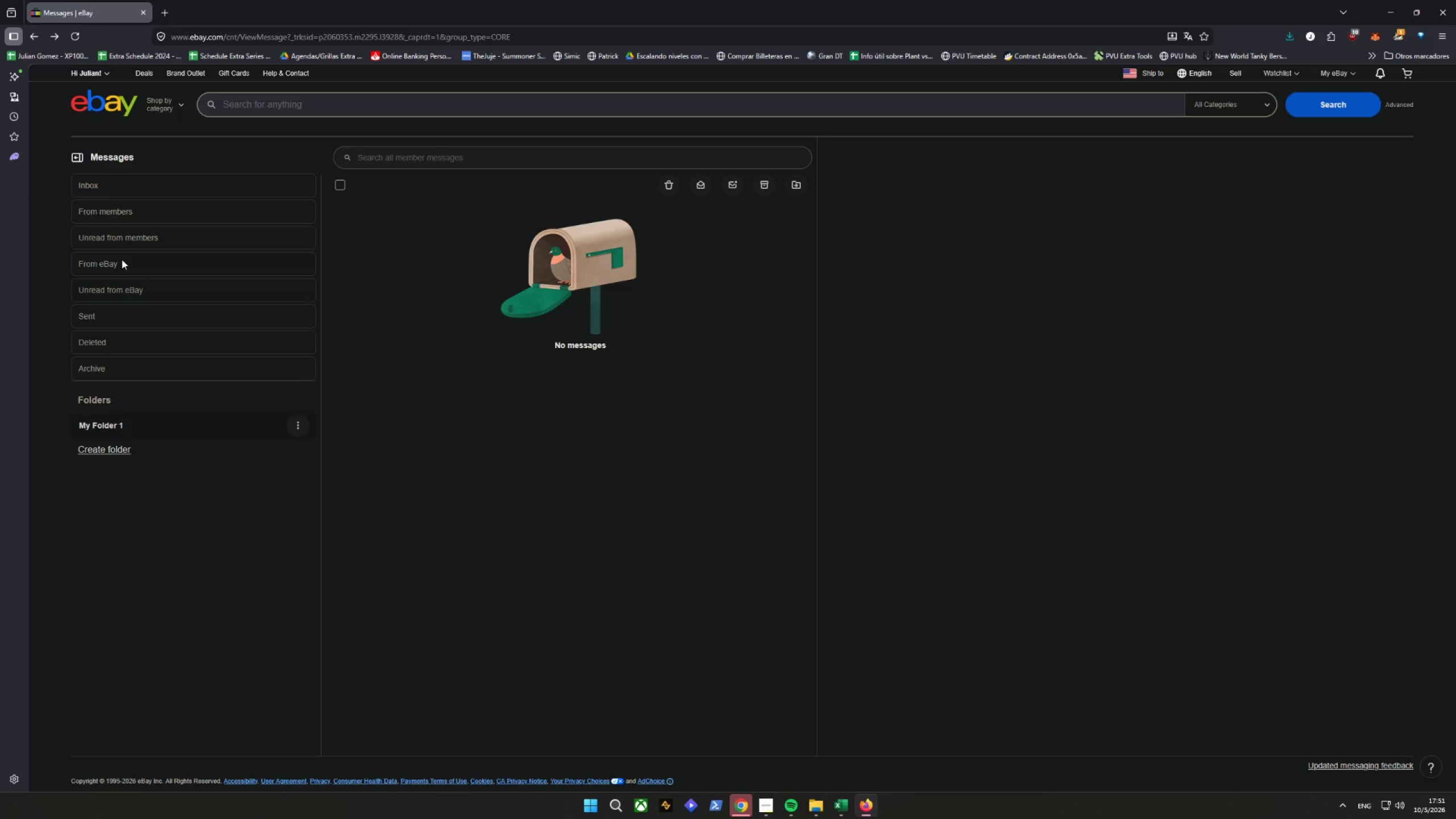 
left_click([138, 207])
 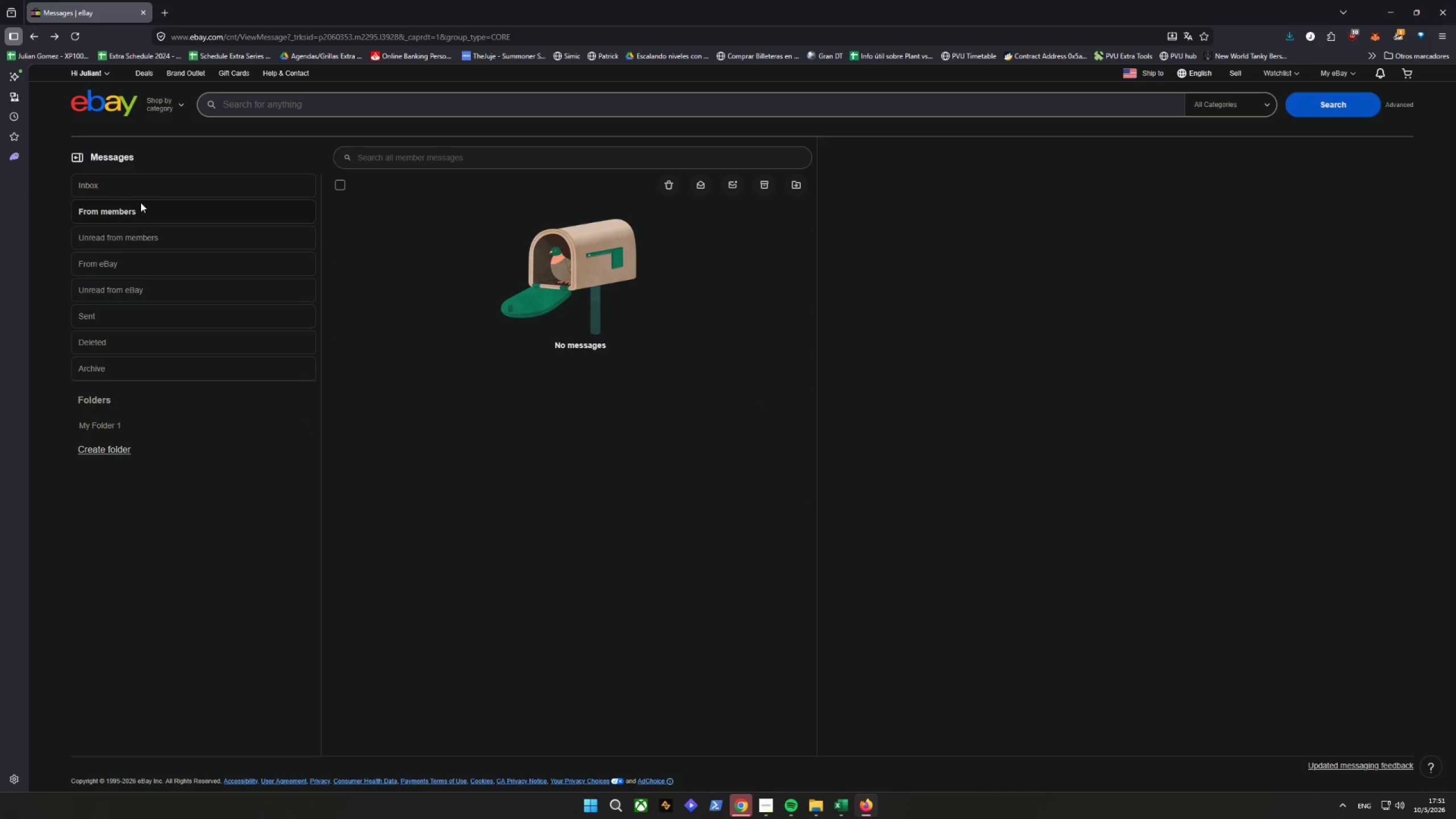 
left_click([148, 192])
 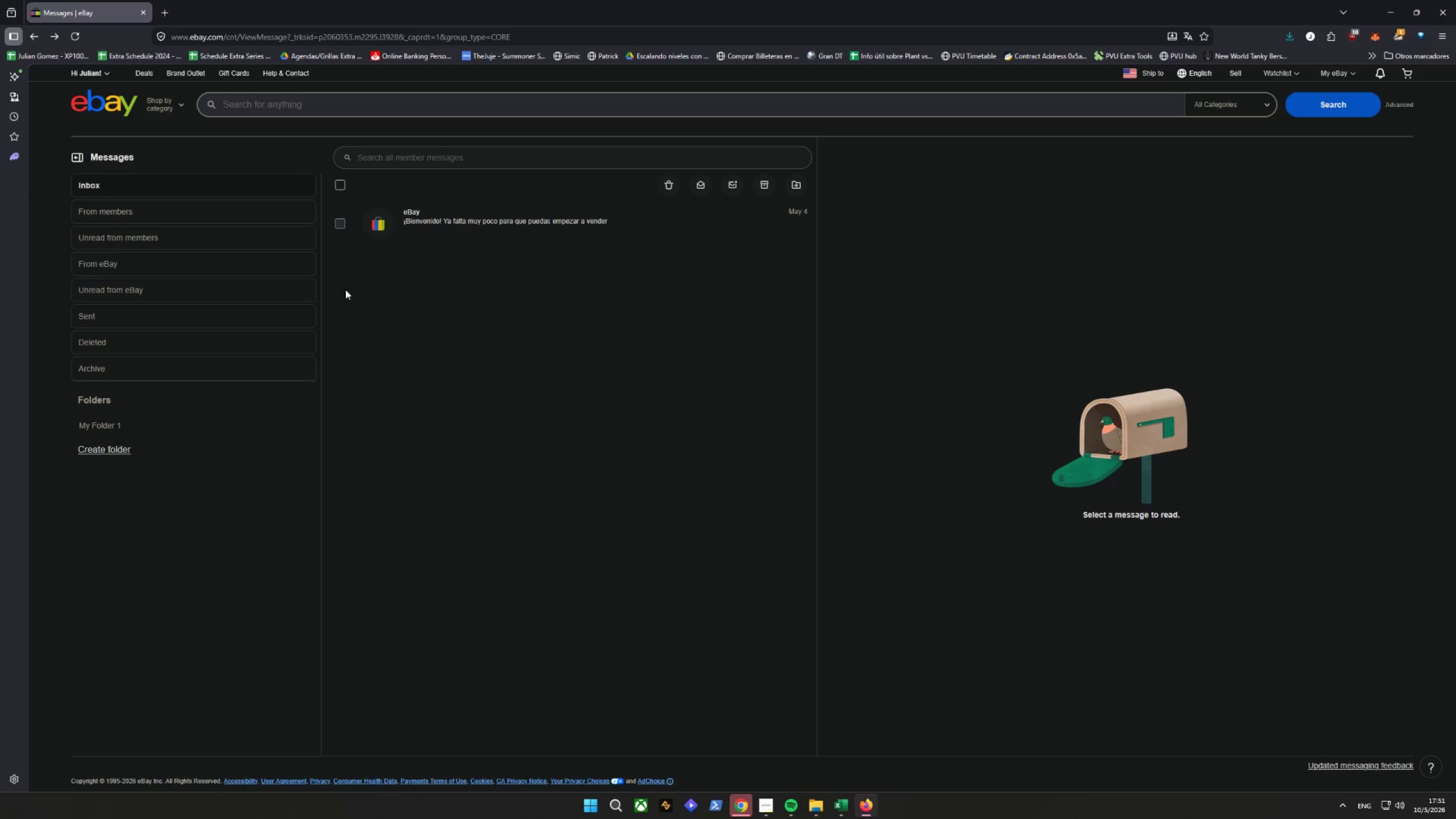 
left_click([499, 229])
 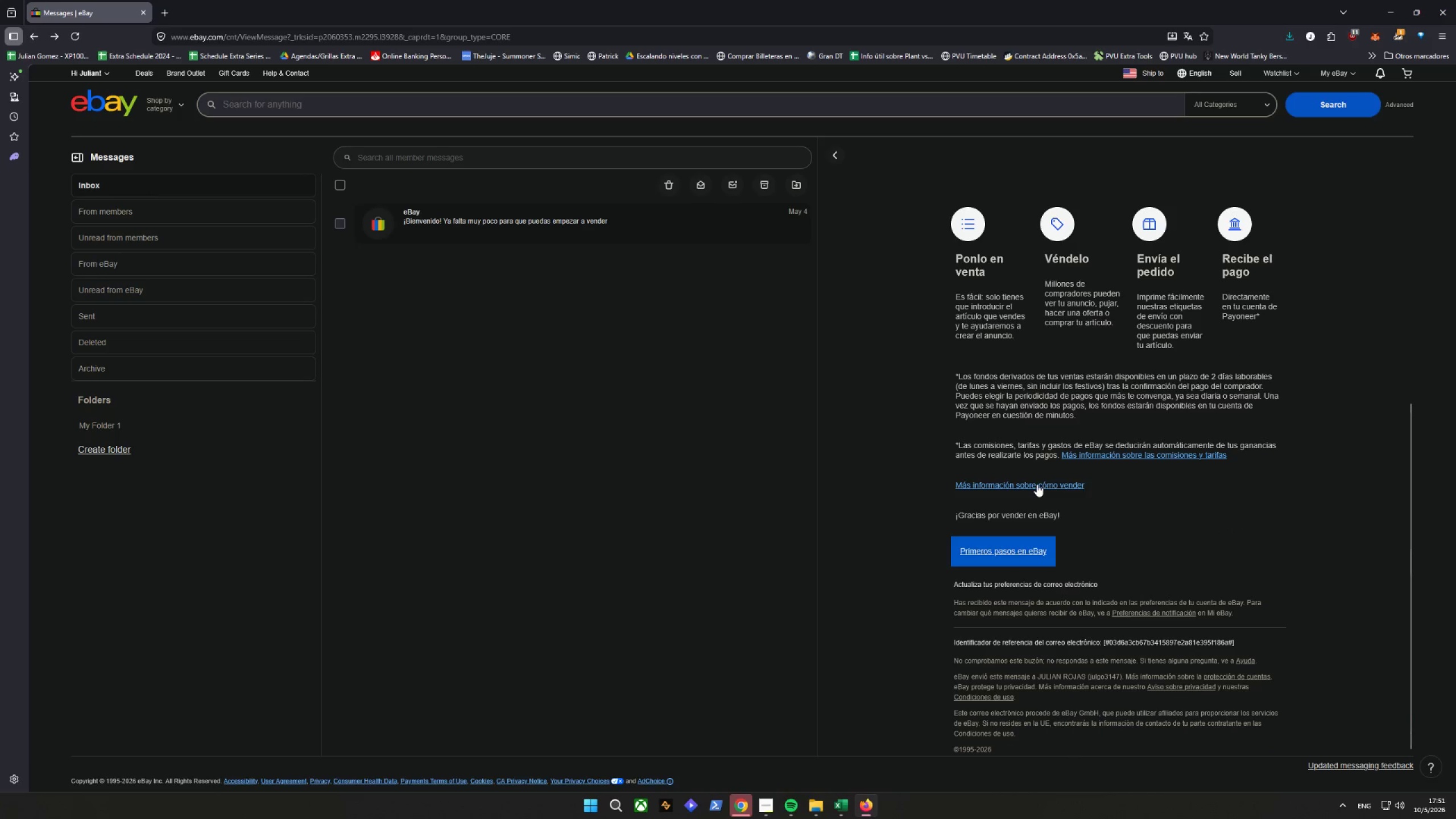 
wait(10.22)
 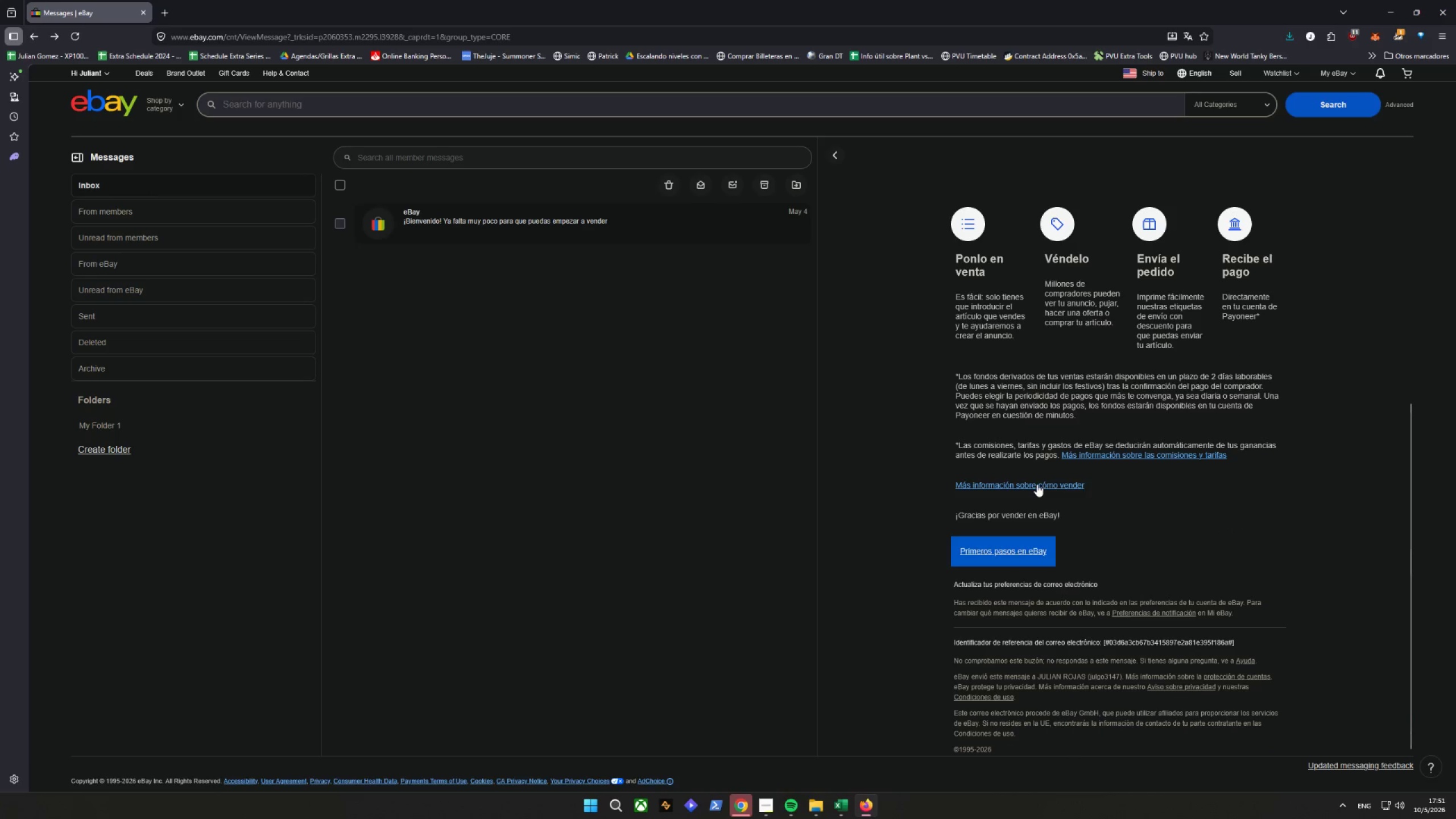 
left_click([1402, 109])
 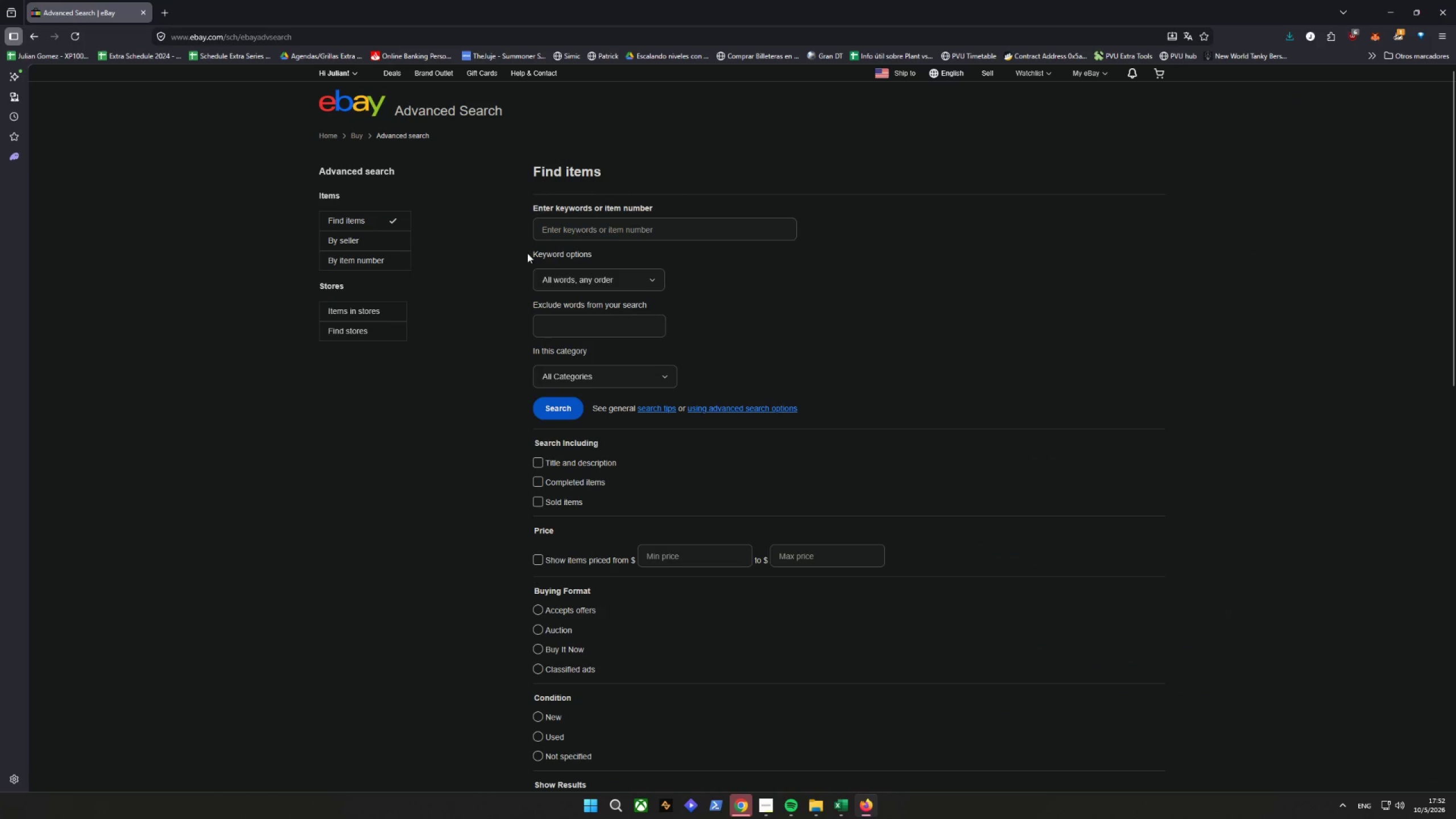 
left_click([988, 76])
 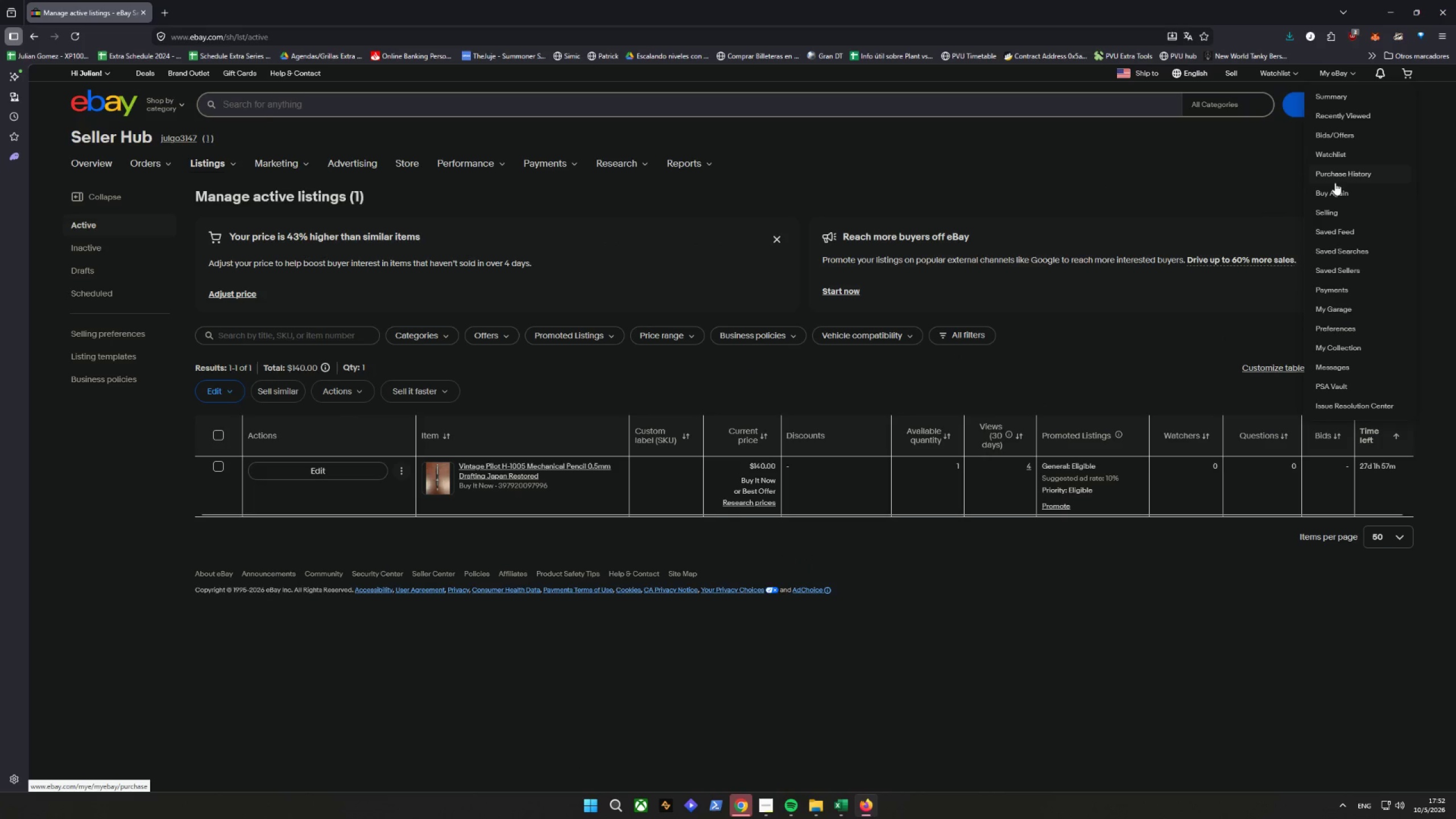 
wait(8.95)
 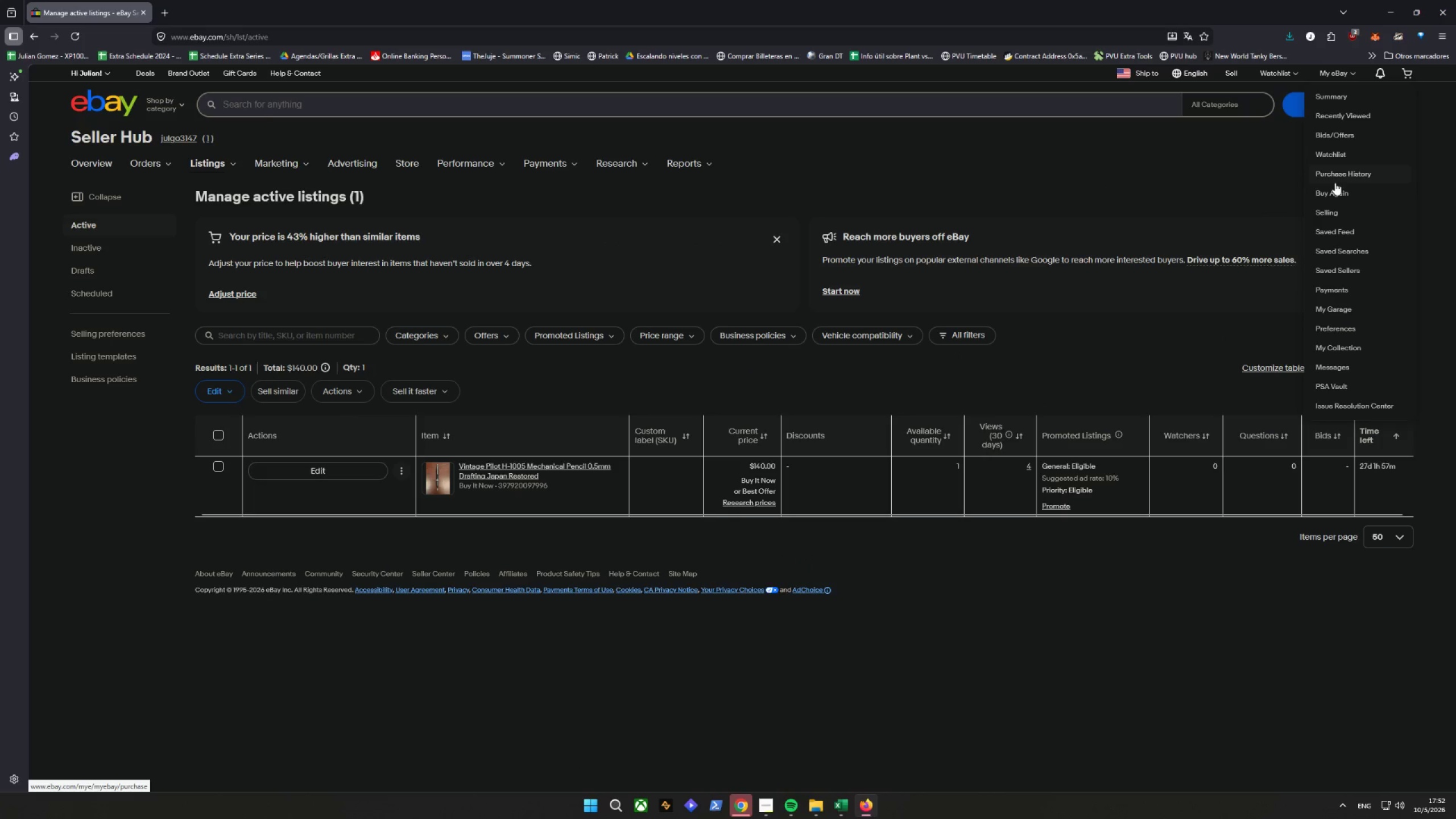 
scroll: coordinate [1345, 382], scroll_direction: down, amount: 1.0
 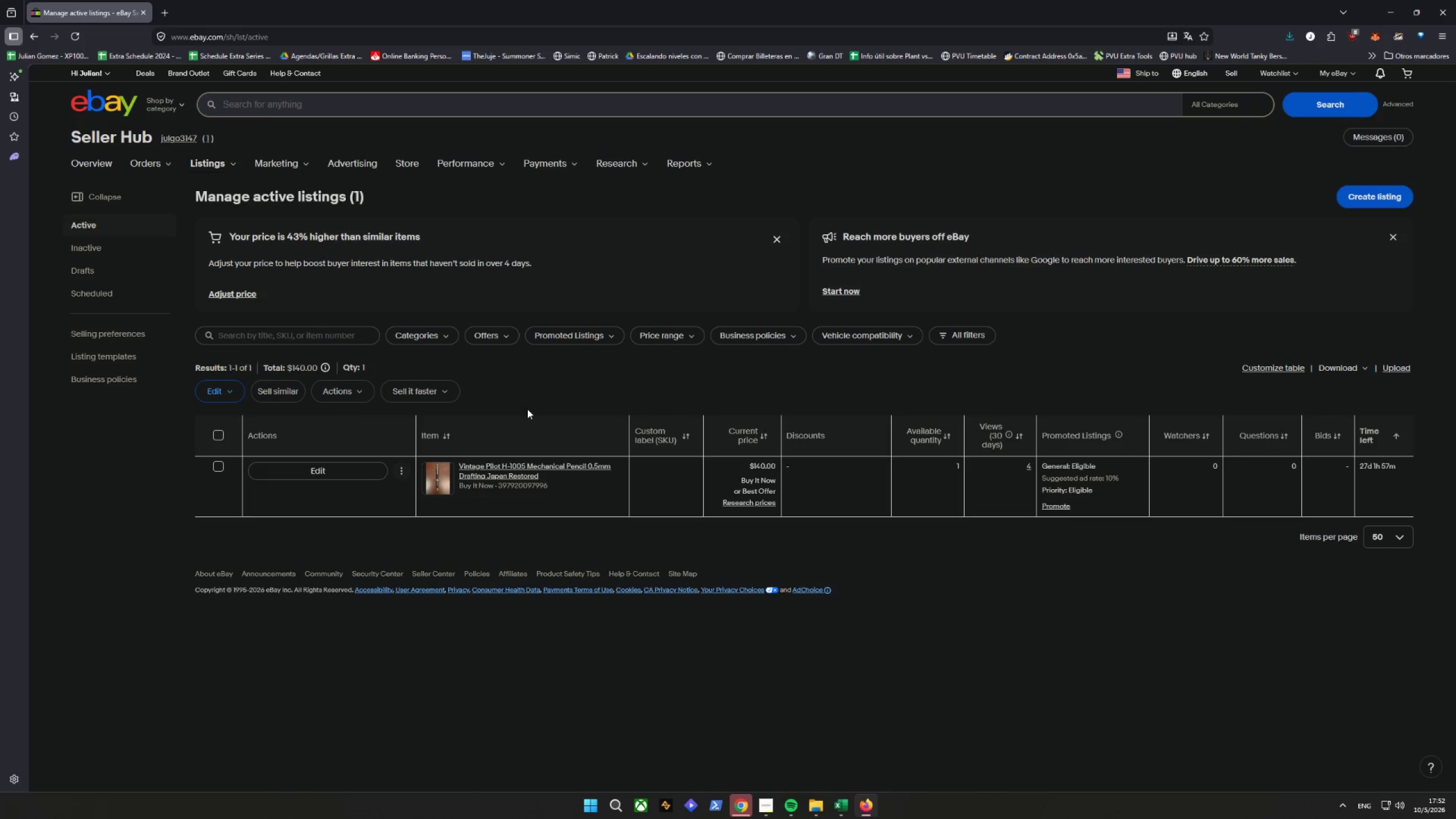 
left_click([537, 385])
 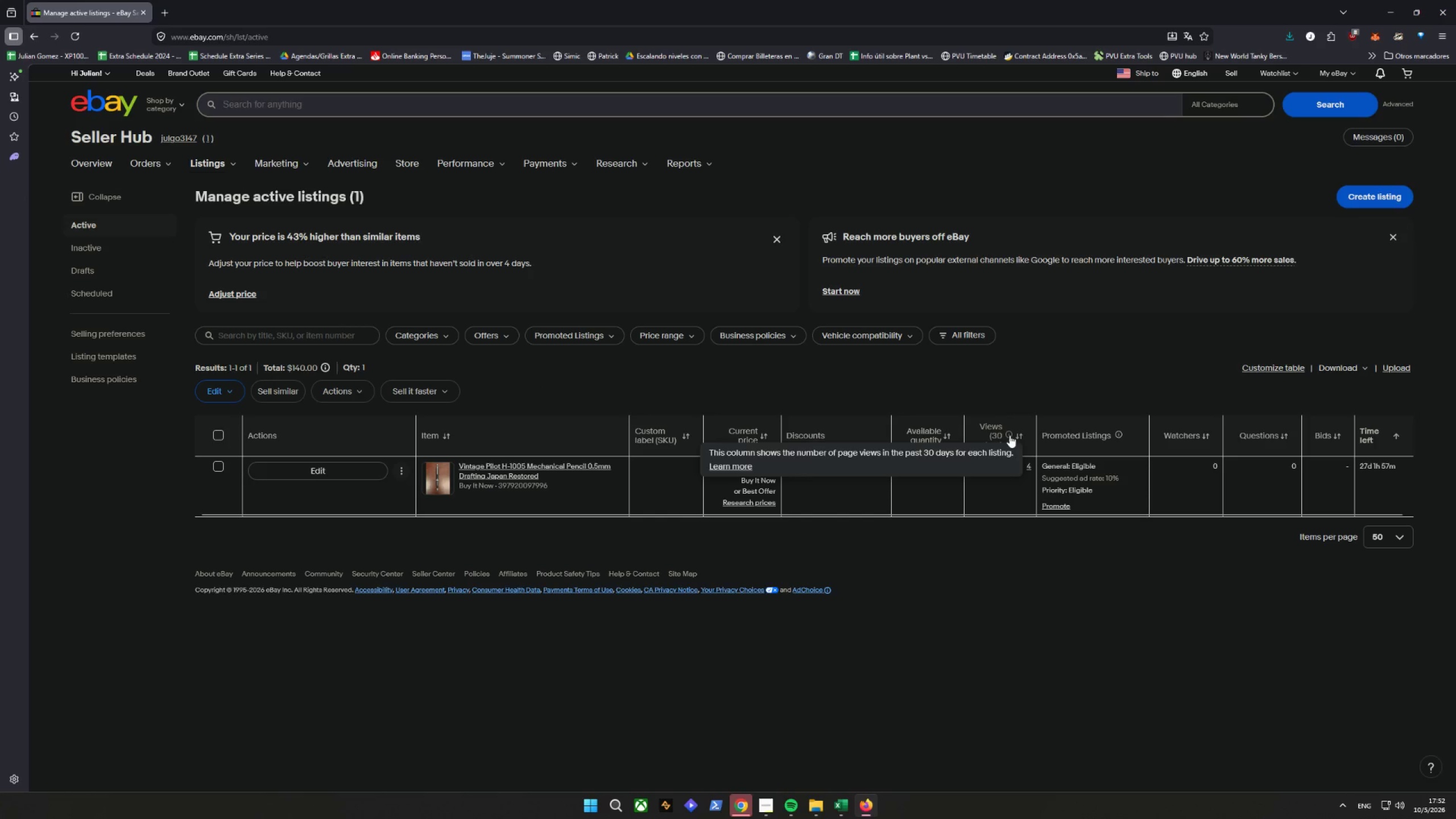 
wait(6.83)
 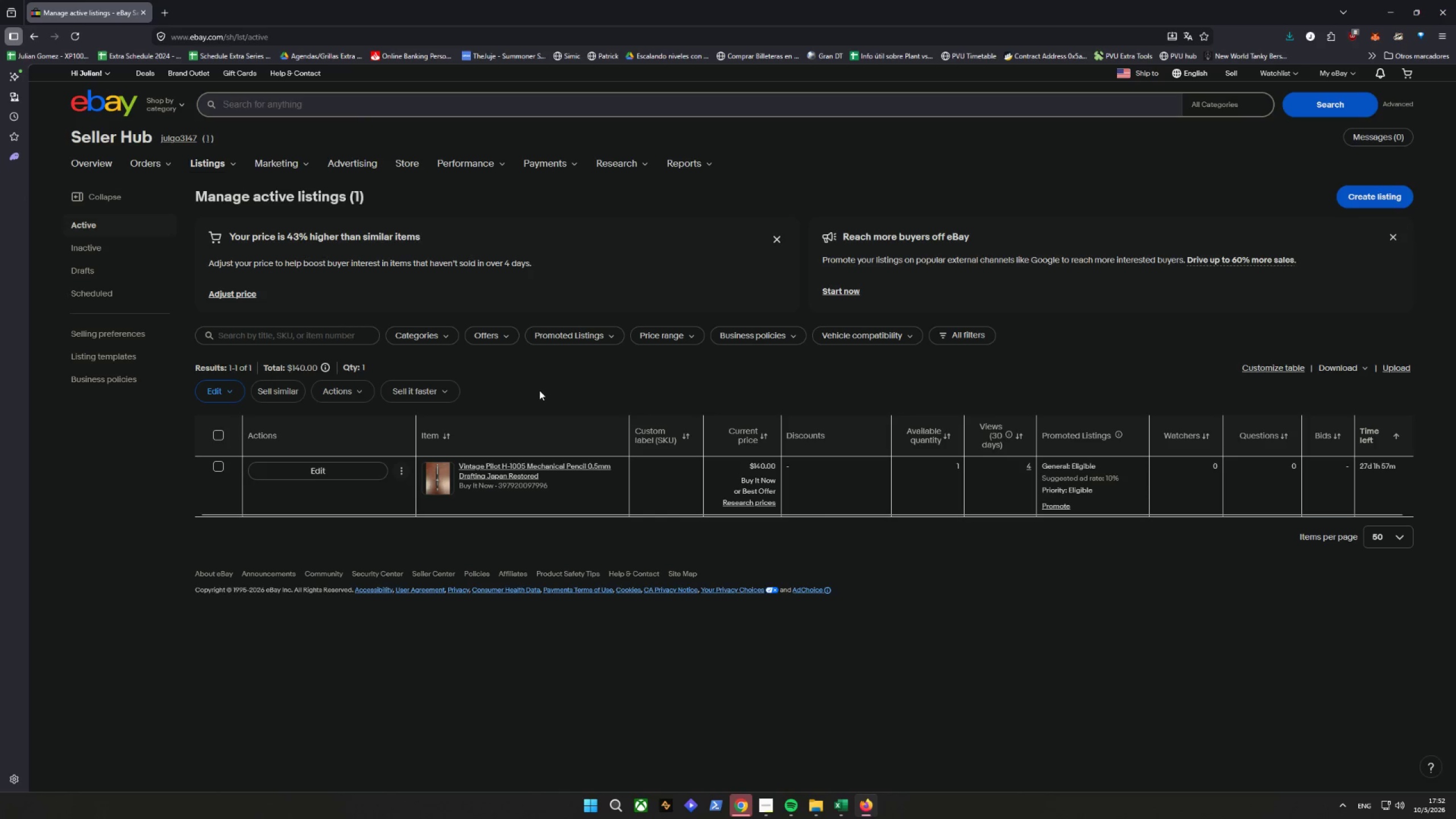 
left_click([216, 468])
 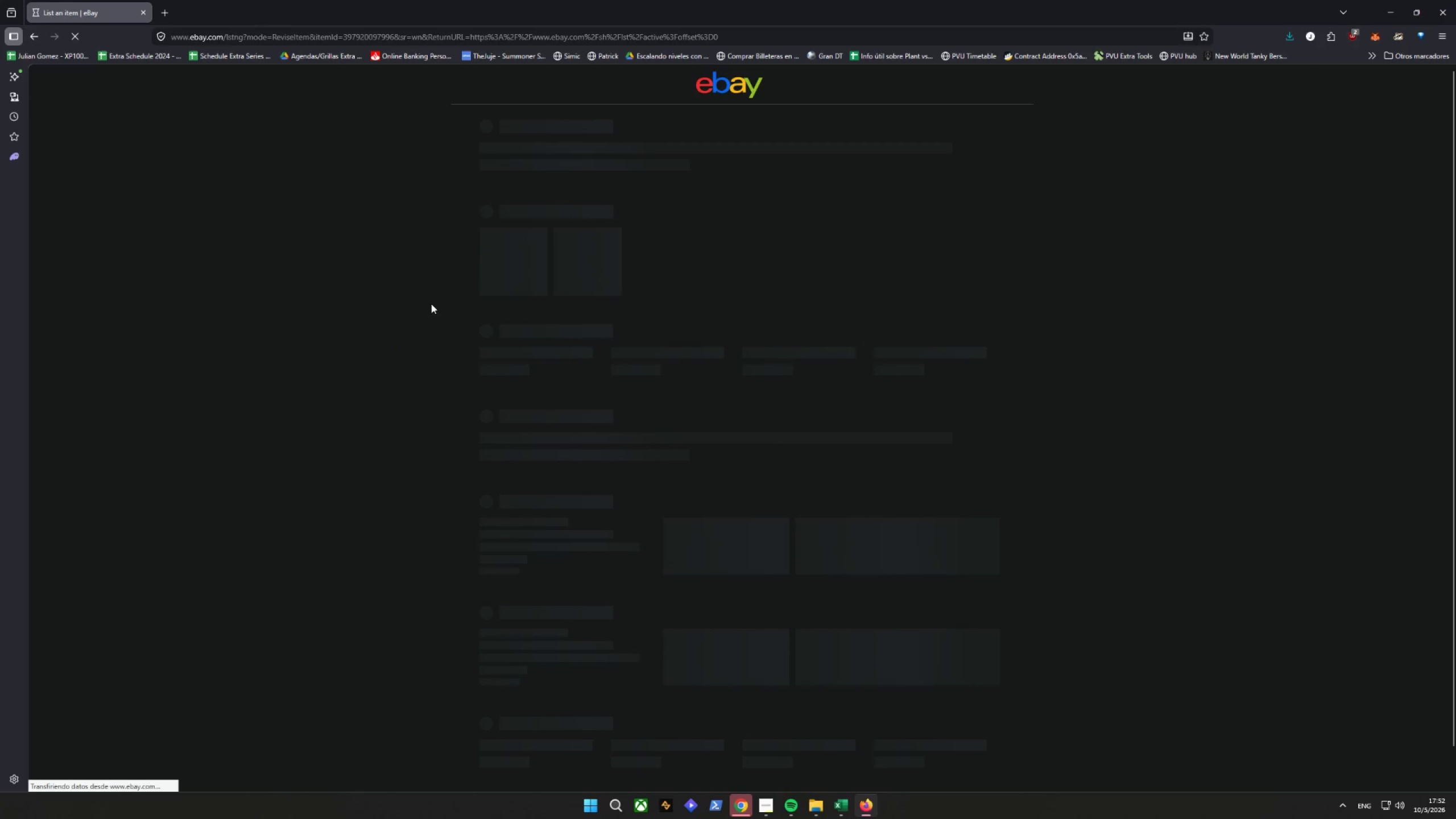 
left_click([38, 36])
 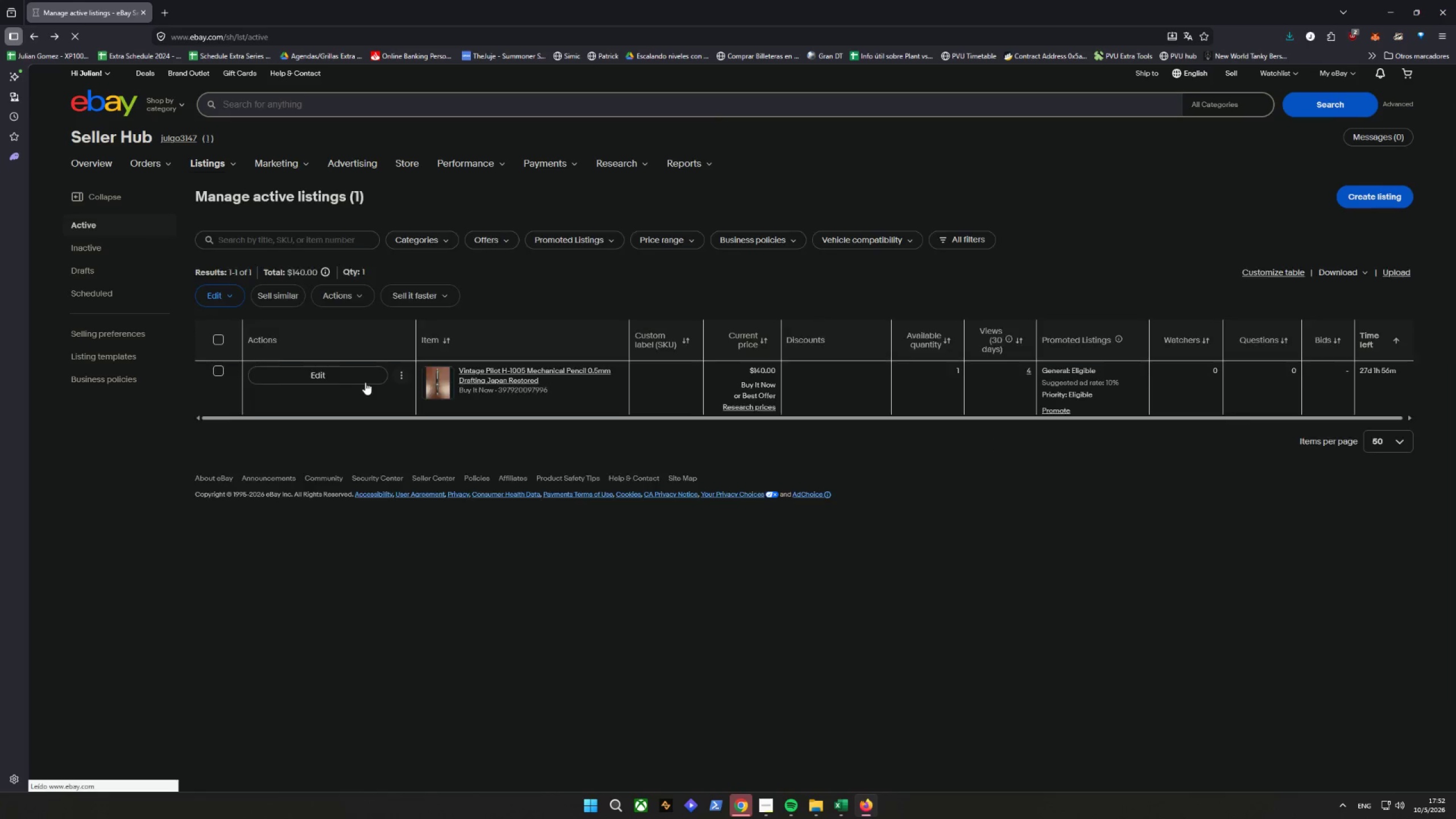 
left_click([403, 473])
 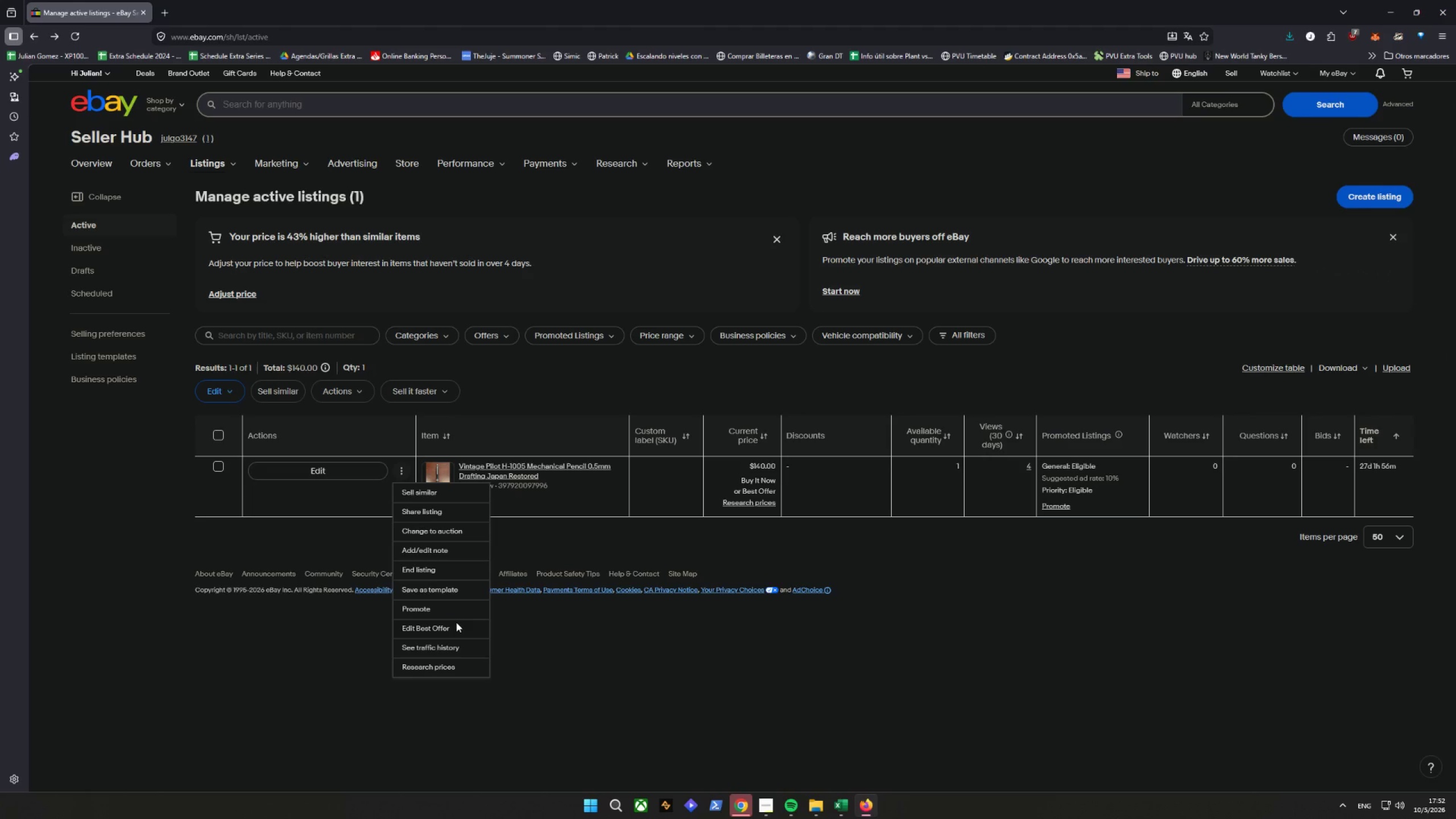 
wait(5.84)
 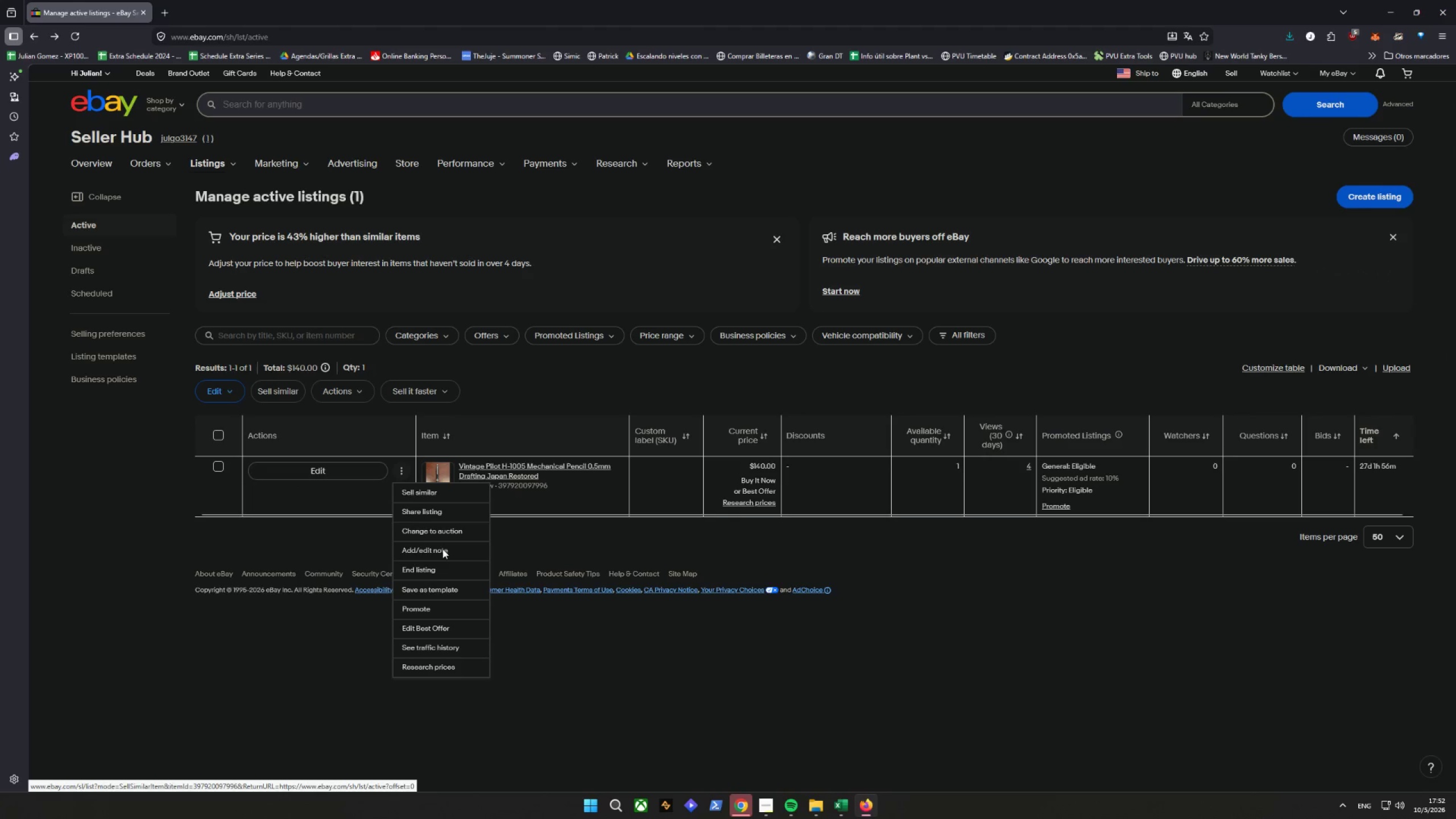 
left_click([122, 531])
 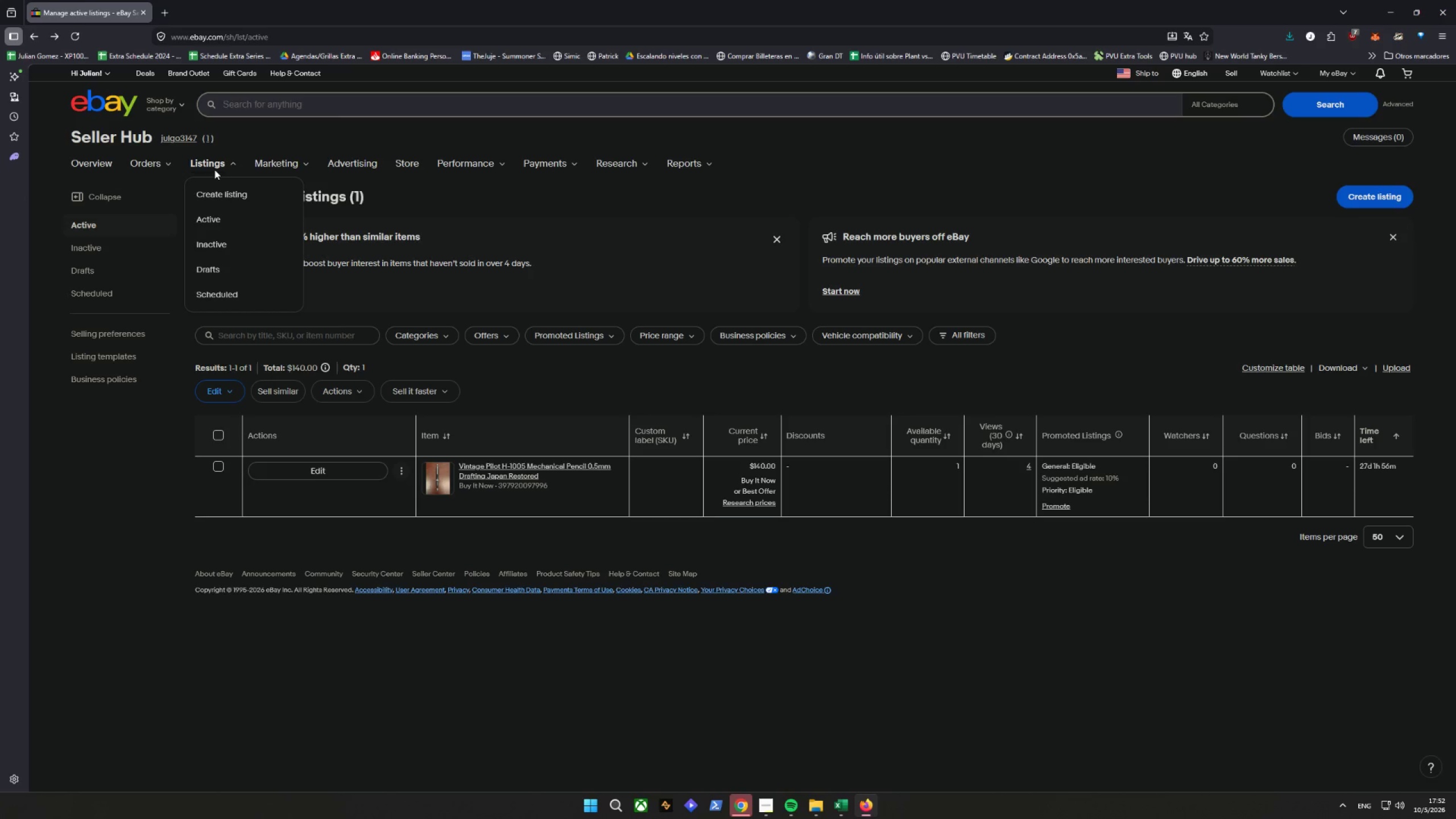 
wait(21.12)
 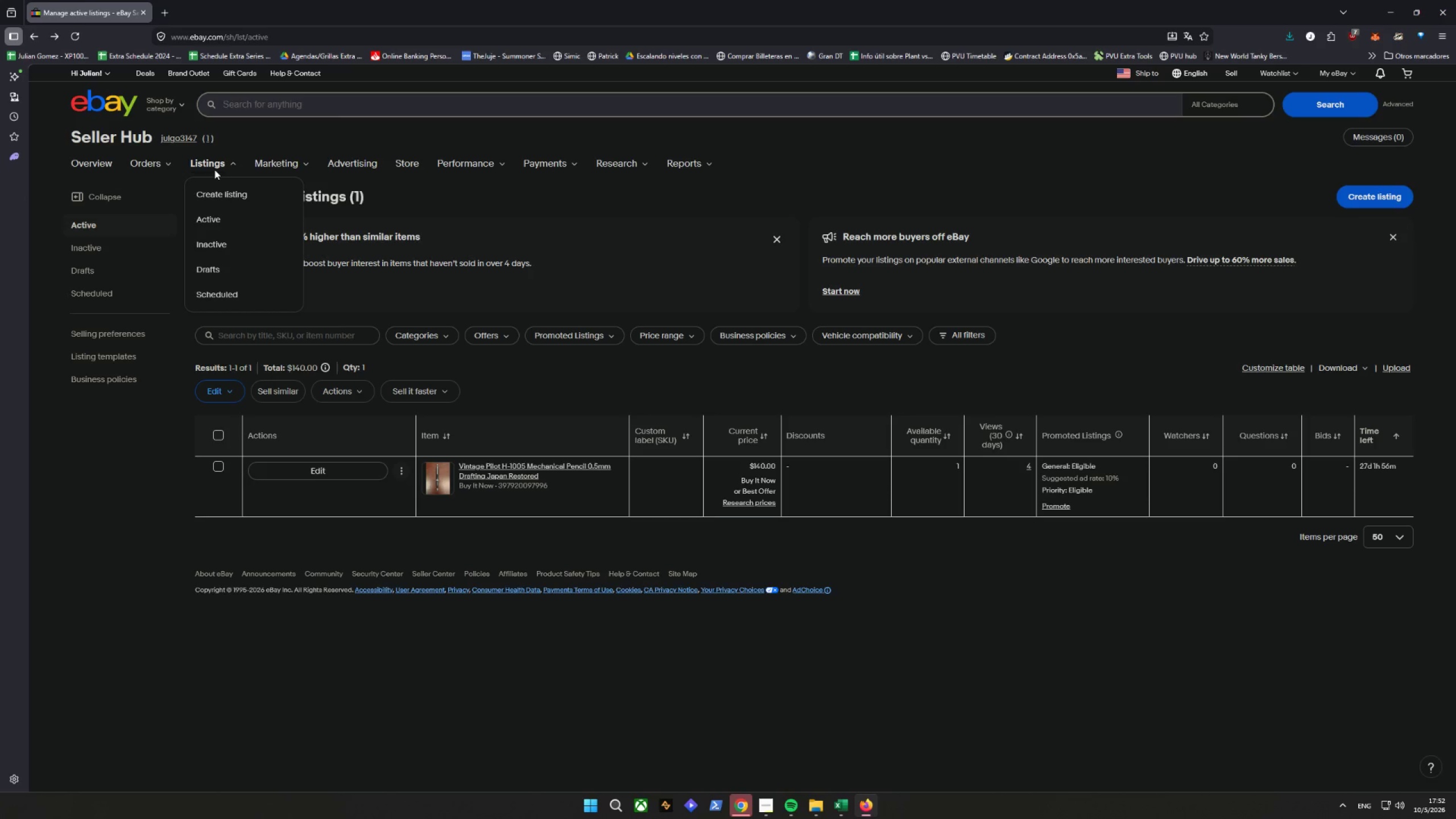 
left_click([161, 167])
 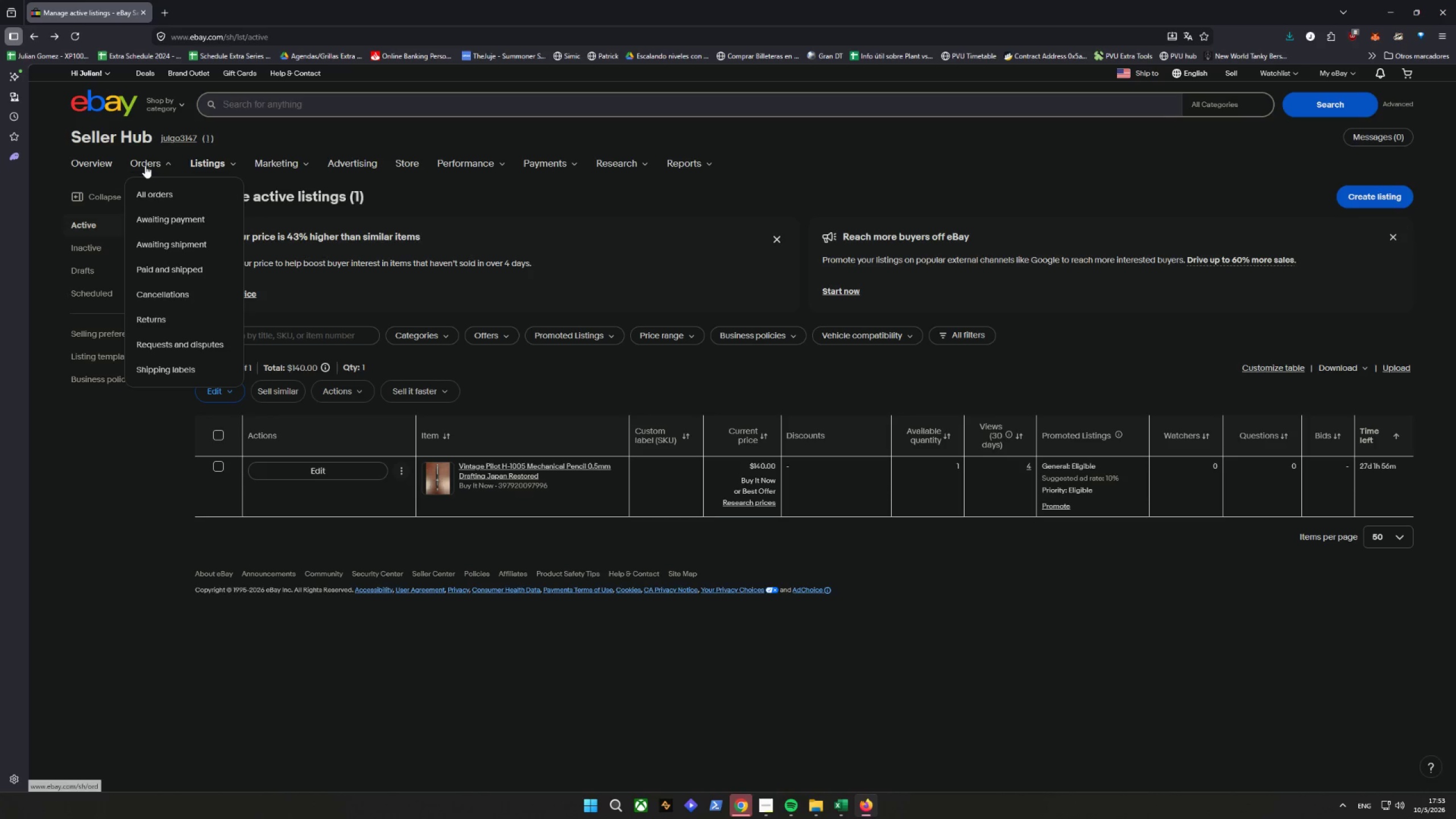 
left_click([145, 166])
 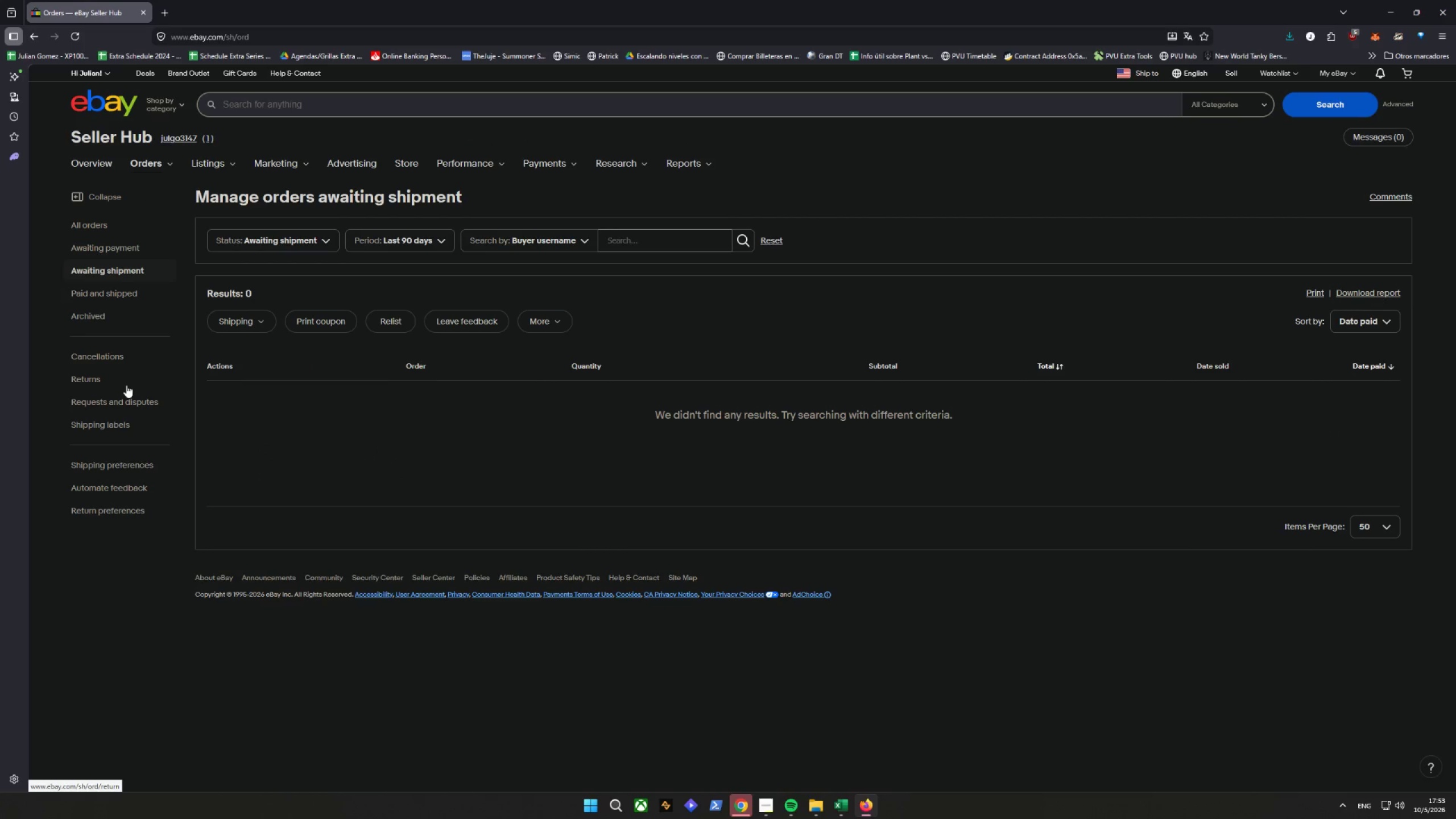 
wait(6.28)
 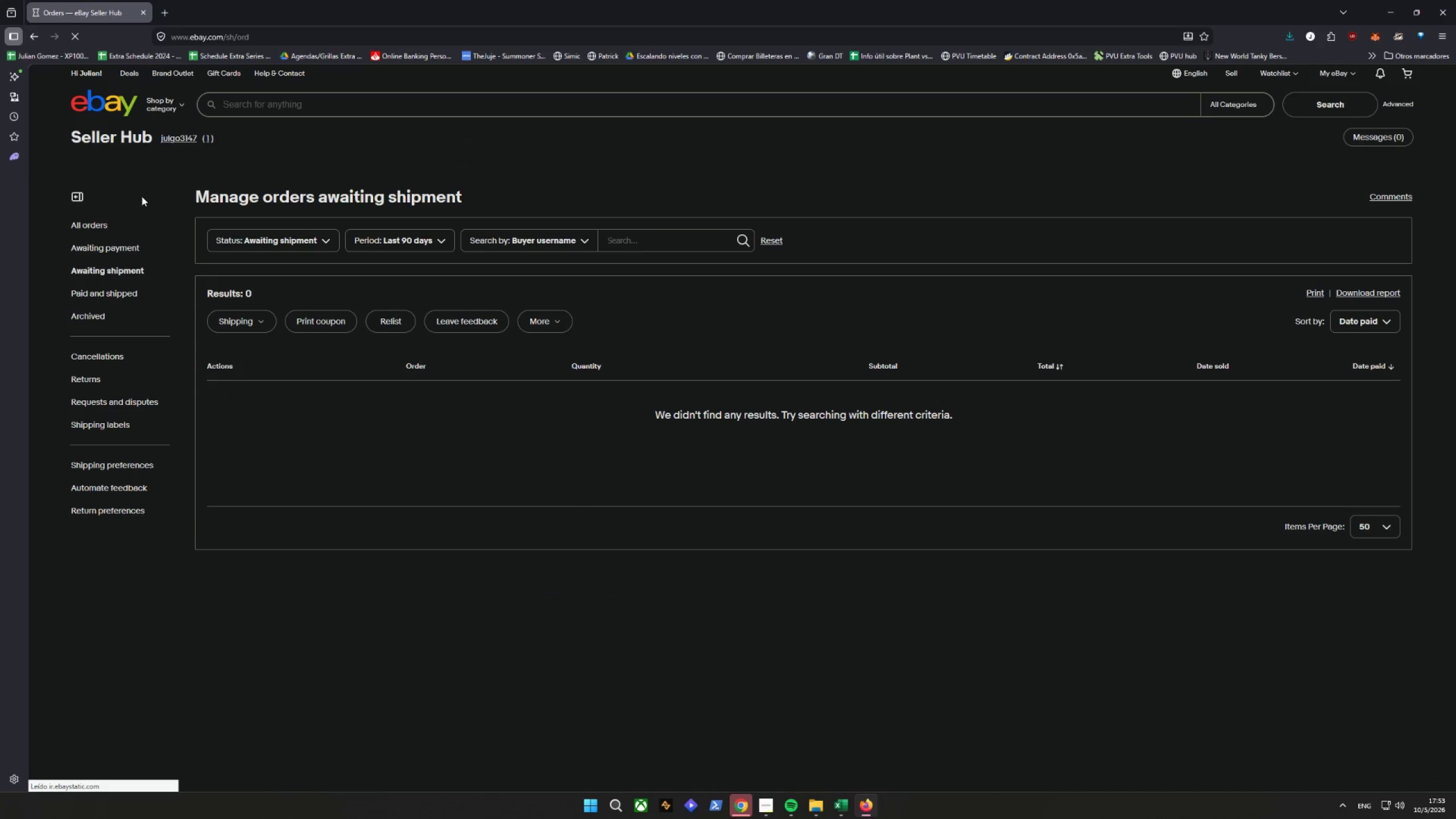 
left_click([129, 487])
 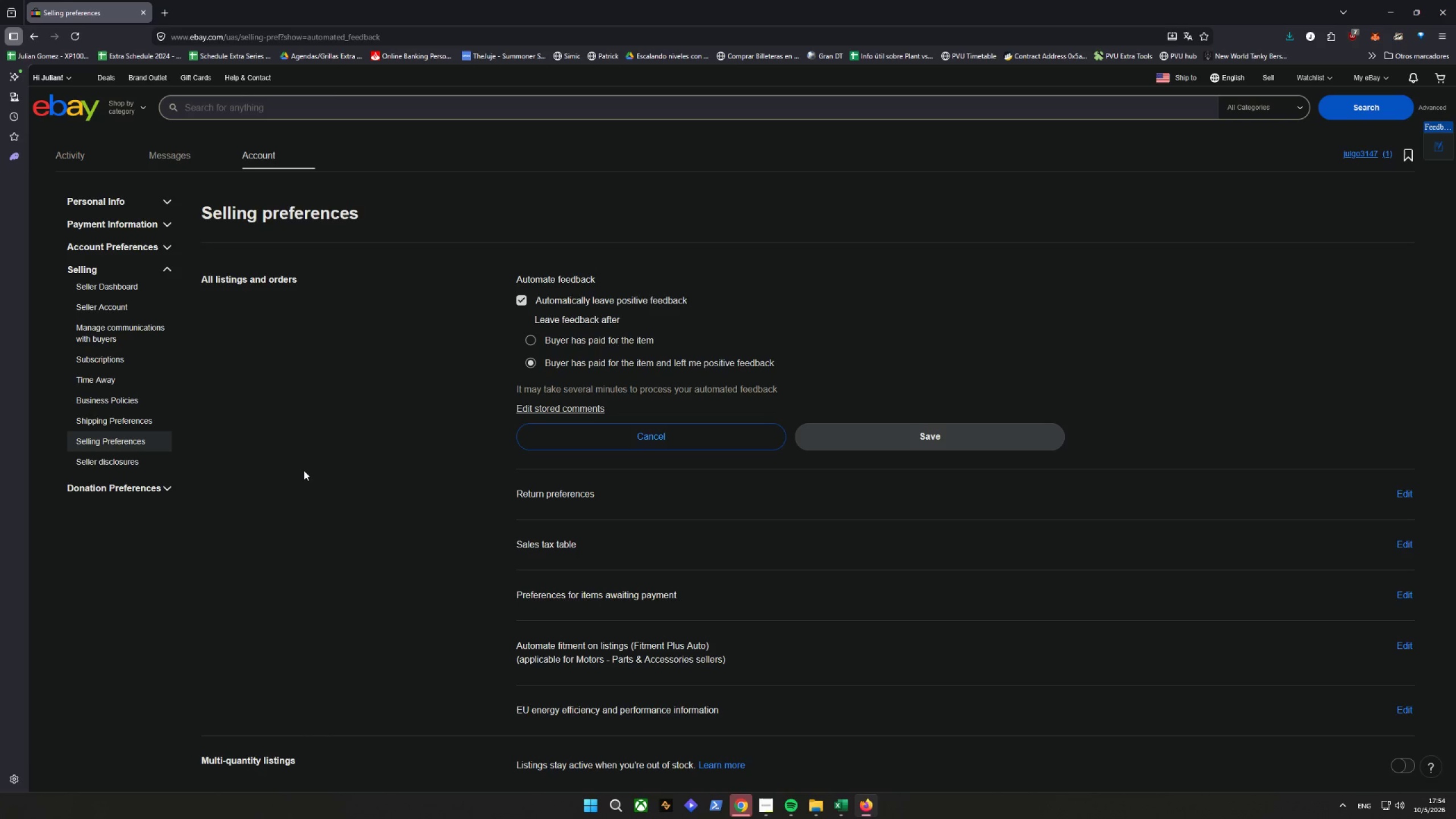 
wait(72.36)
 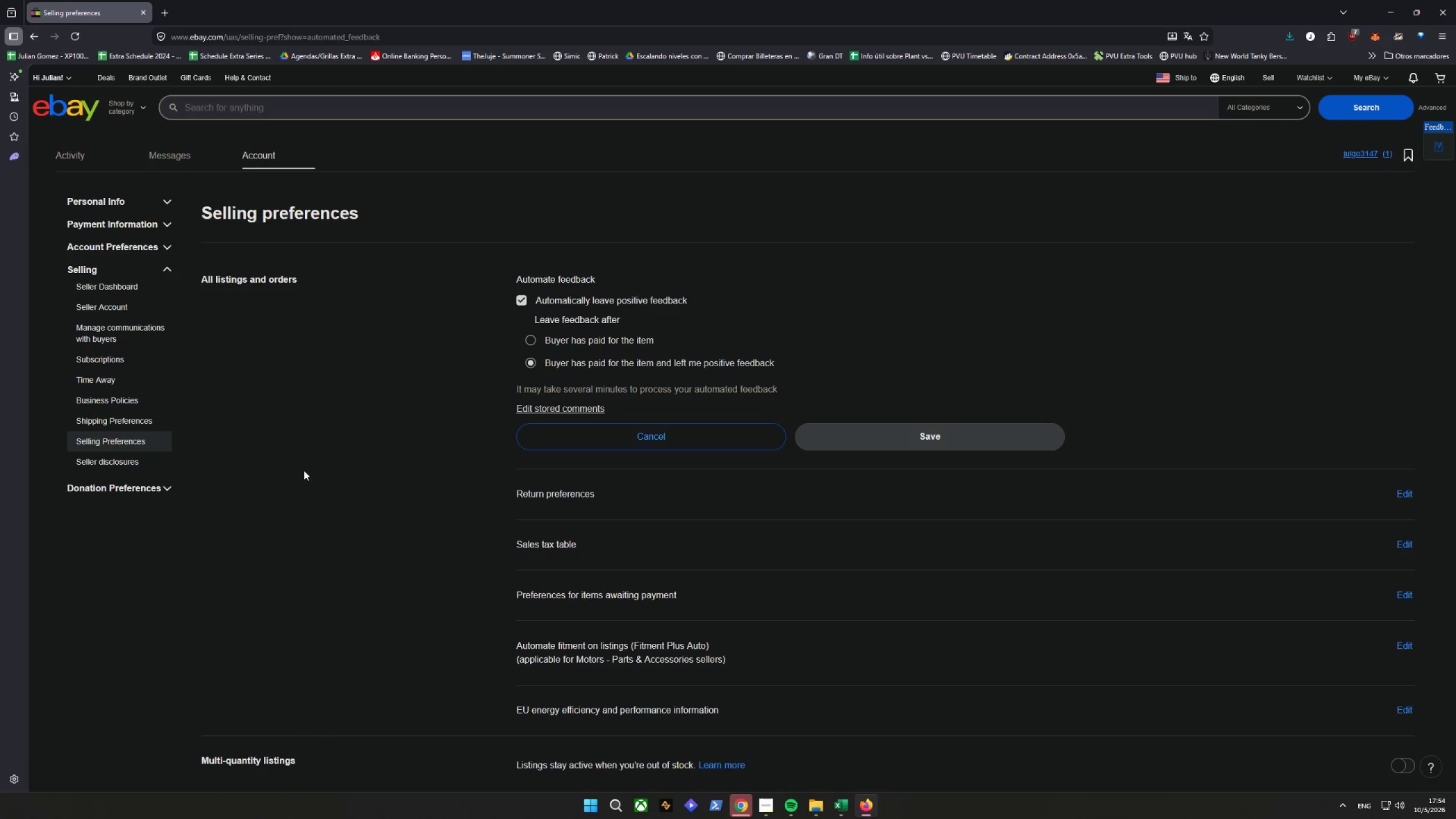 
scroll: coordinate [260, 549], scroll_direction: up, amount: 1.0
 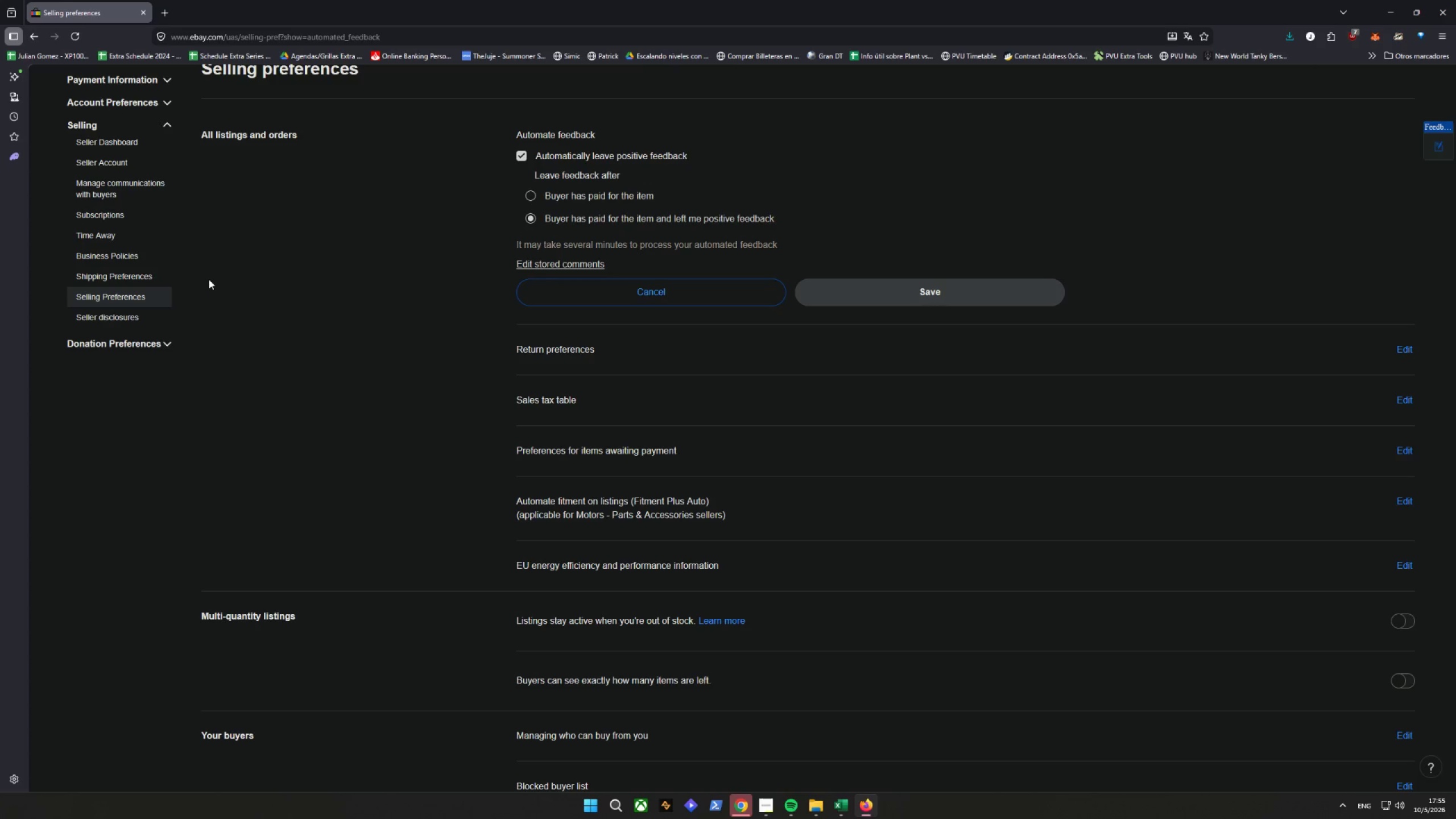 
wait(43.48)
 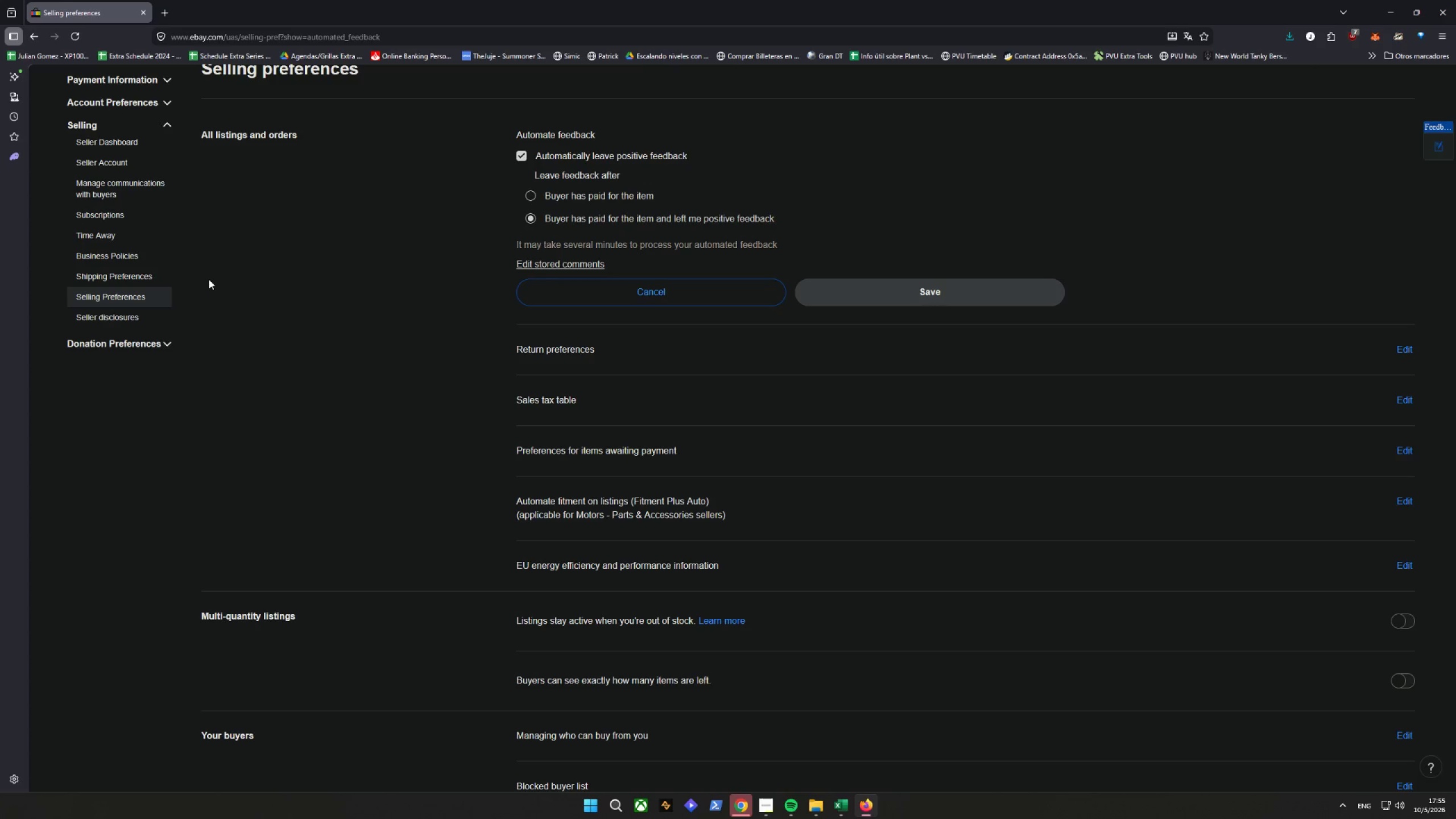 
left_click([619, 803])
 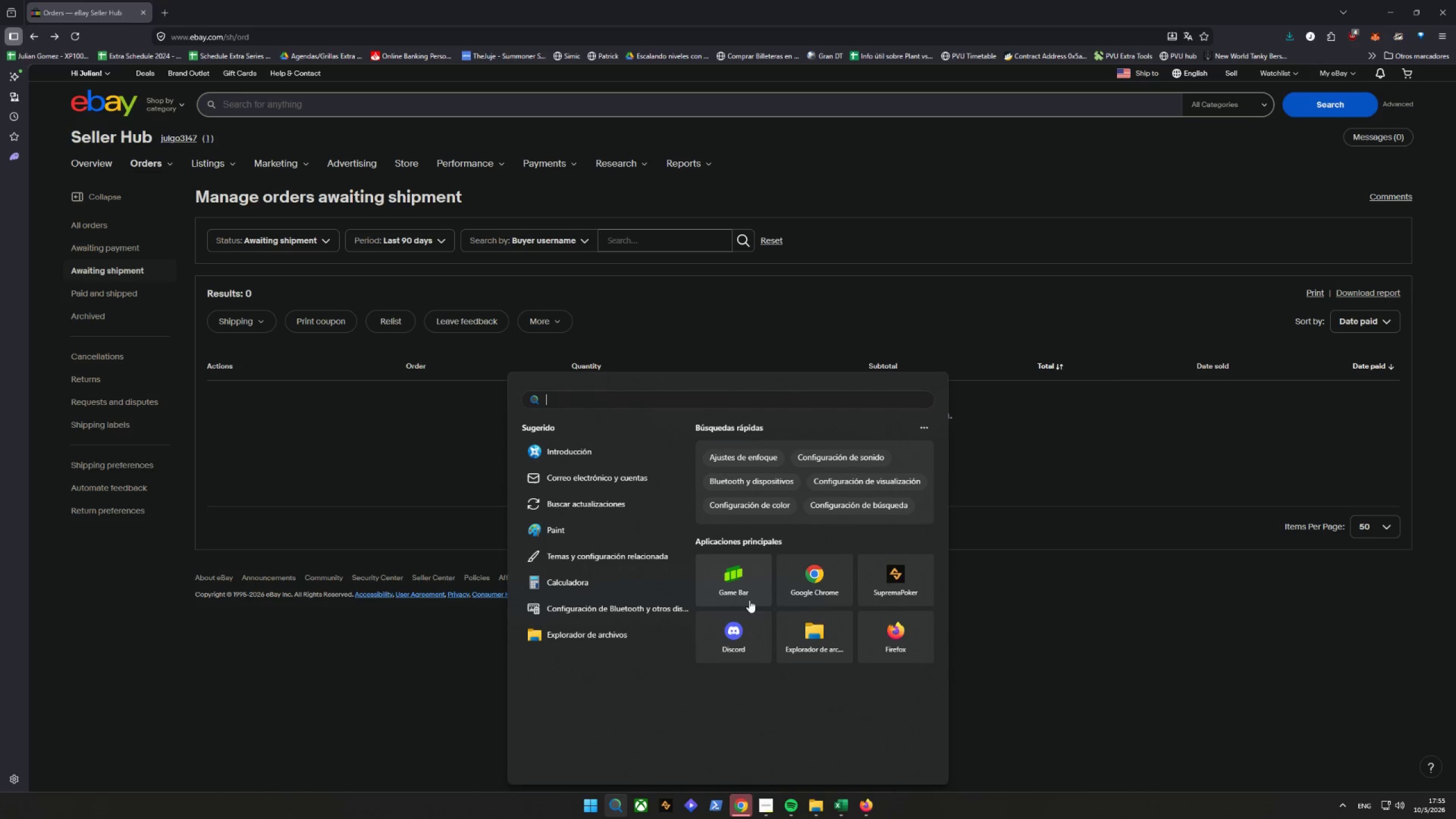 
key(W)
 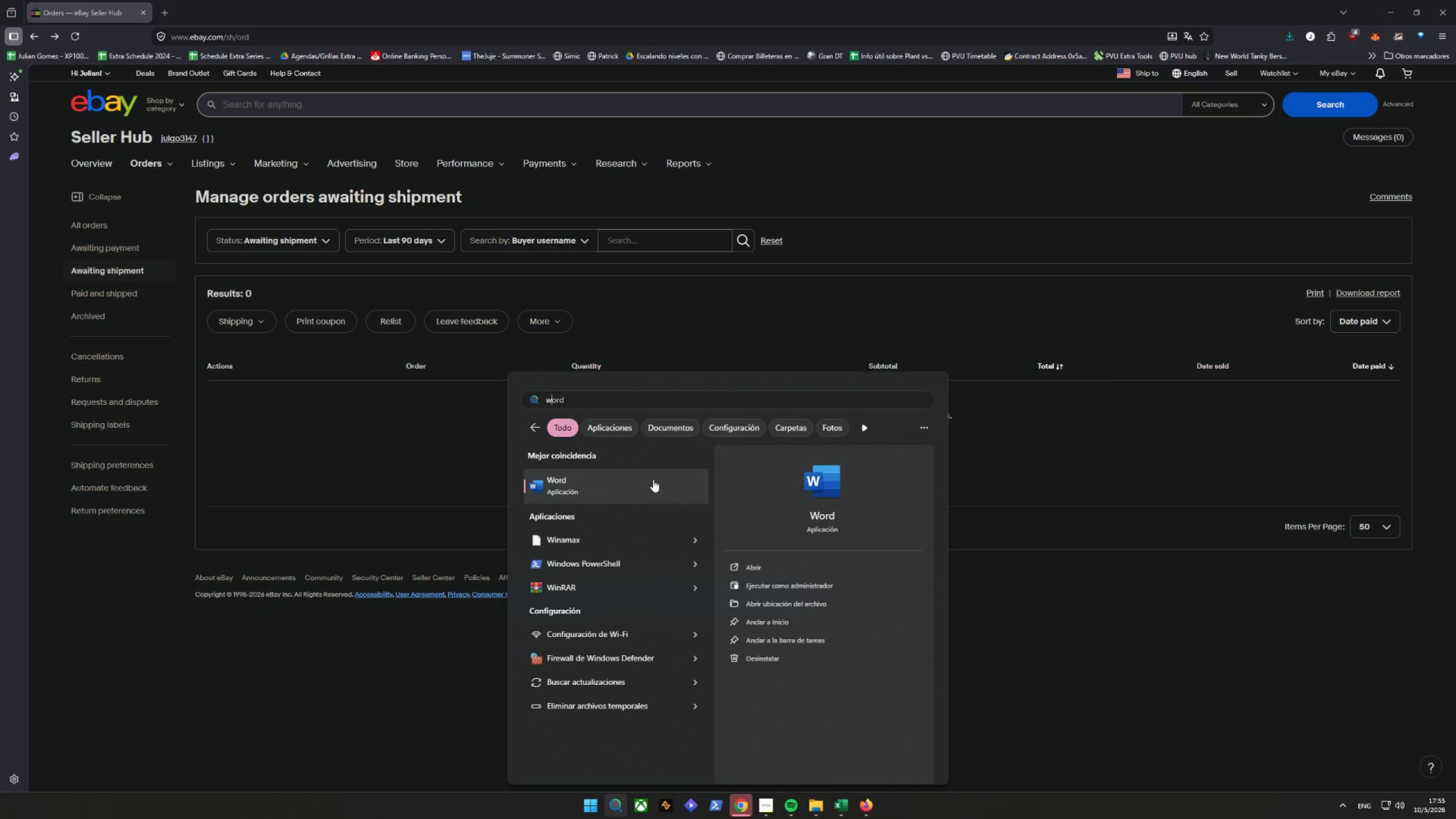 
left_click([636, 481])
 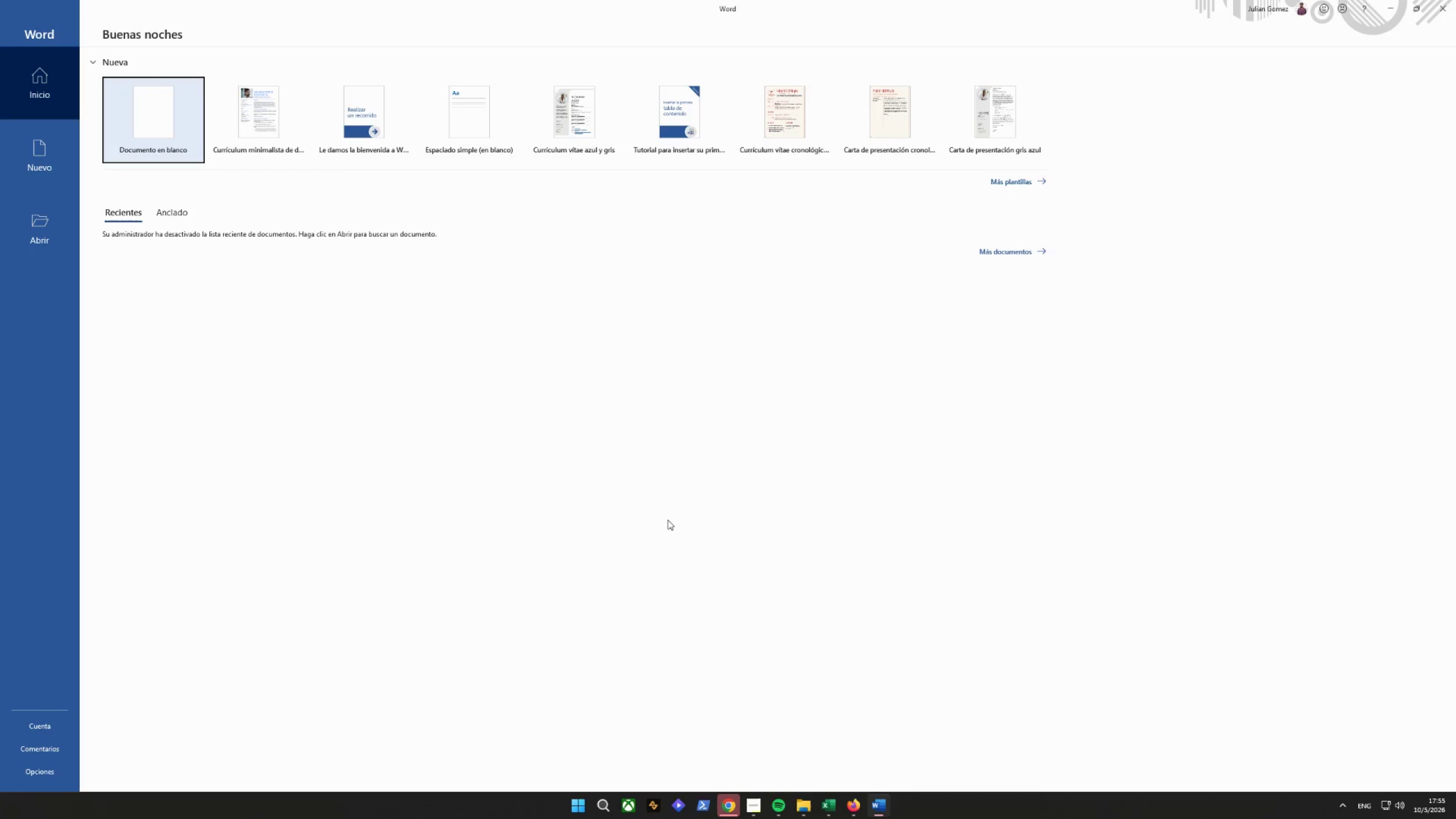 
wait(6.8)
 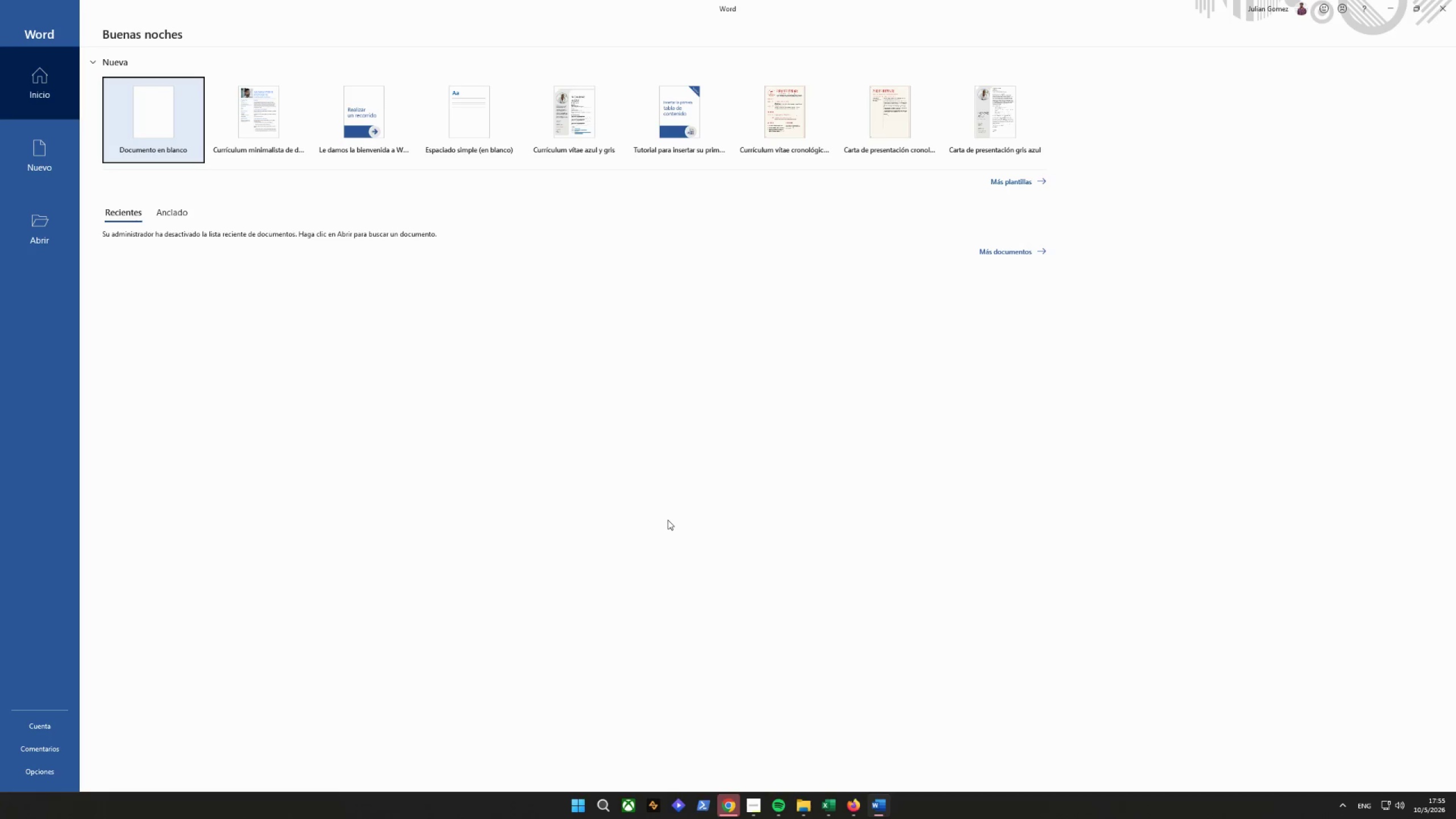 
double_click([163, 117])
 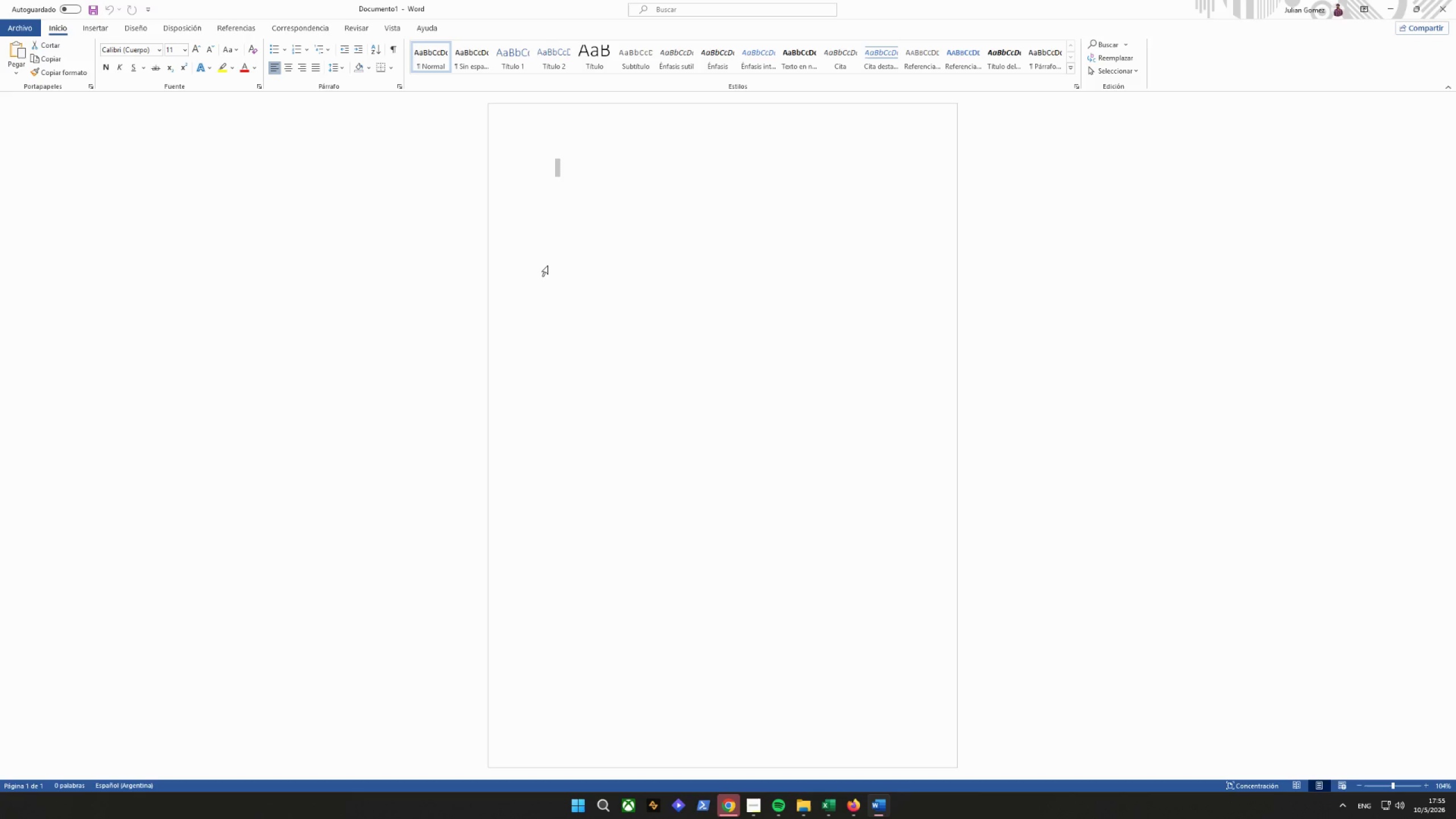 
wait(20.11)
 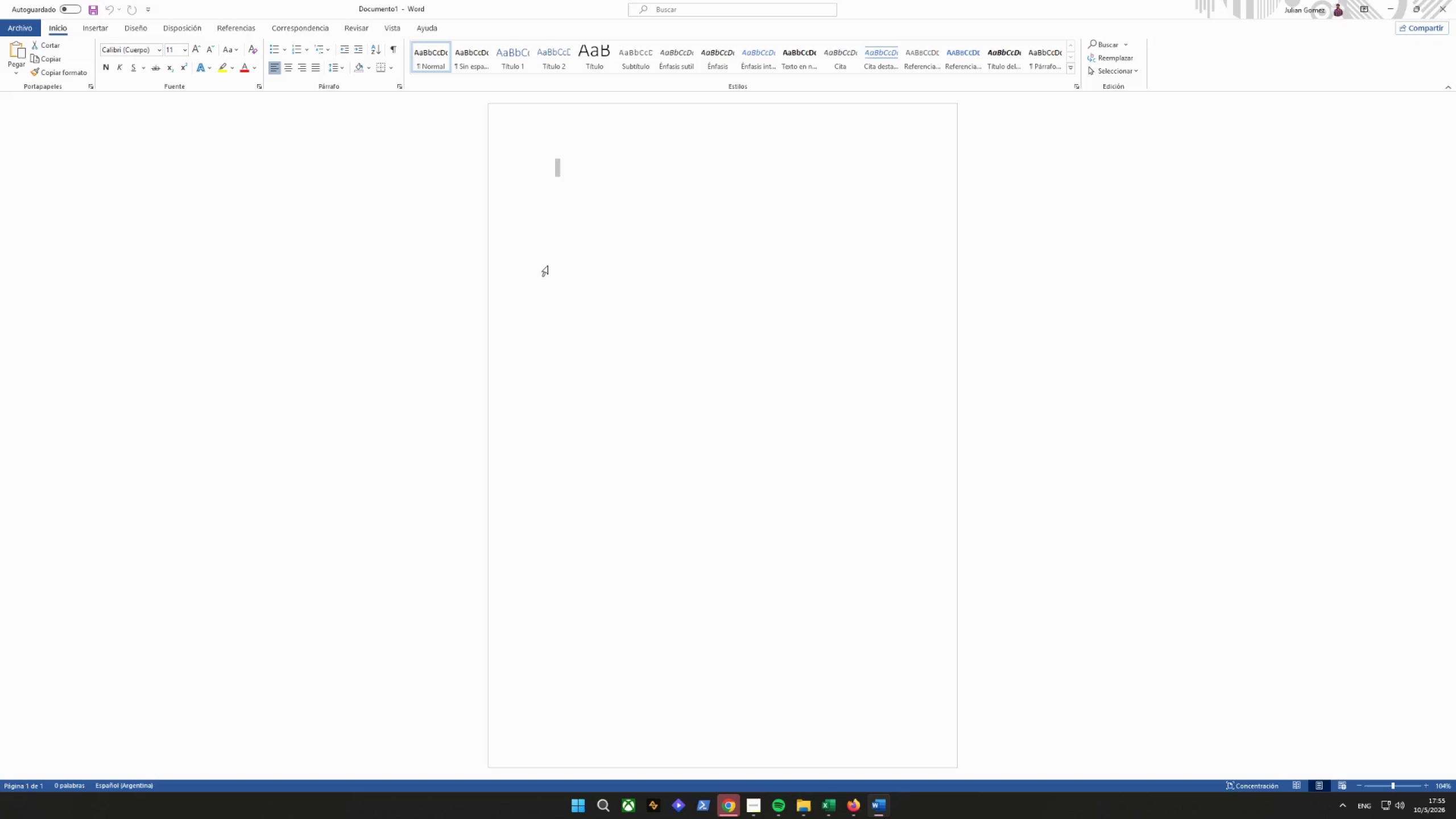 
left_click([577, 163])
 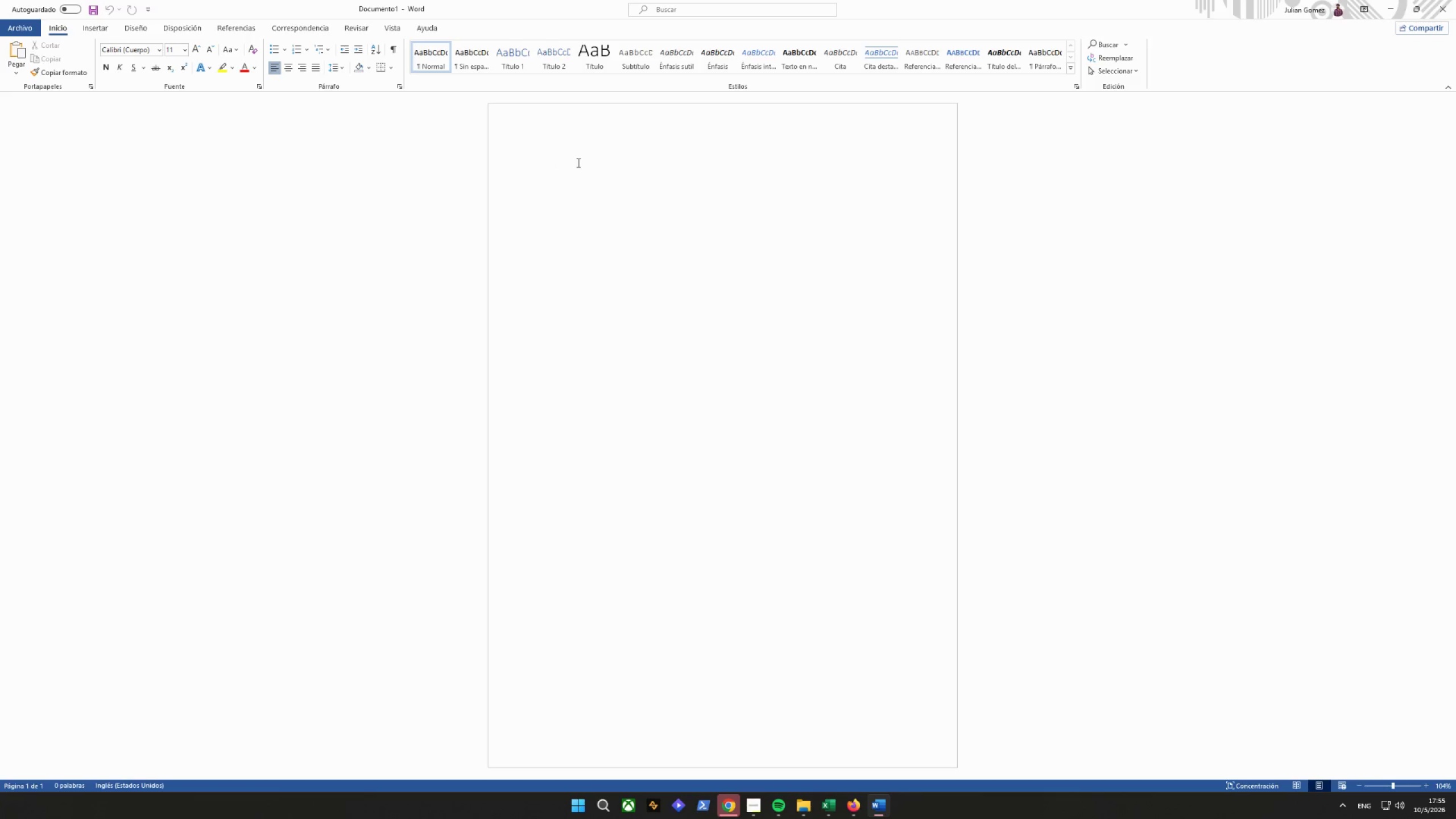 
type(Iron & Oak Hardware)
 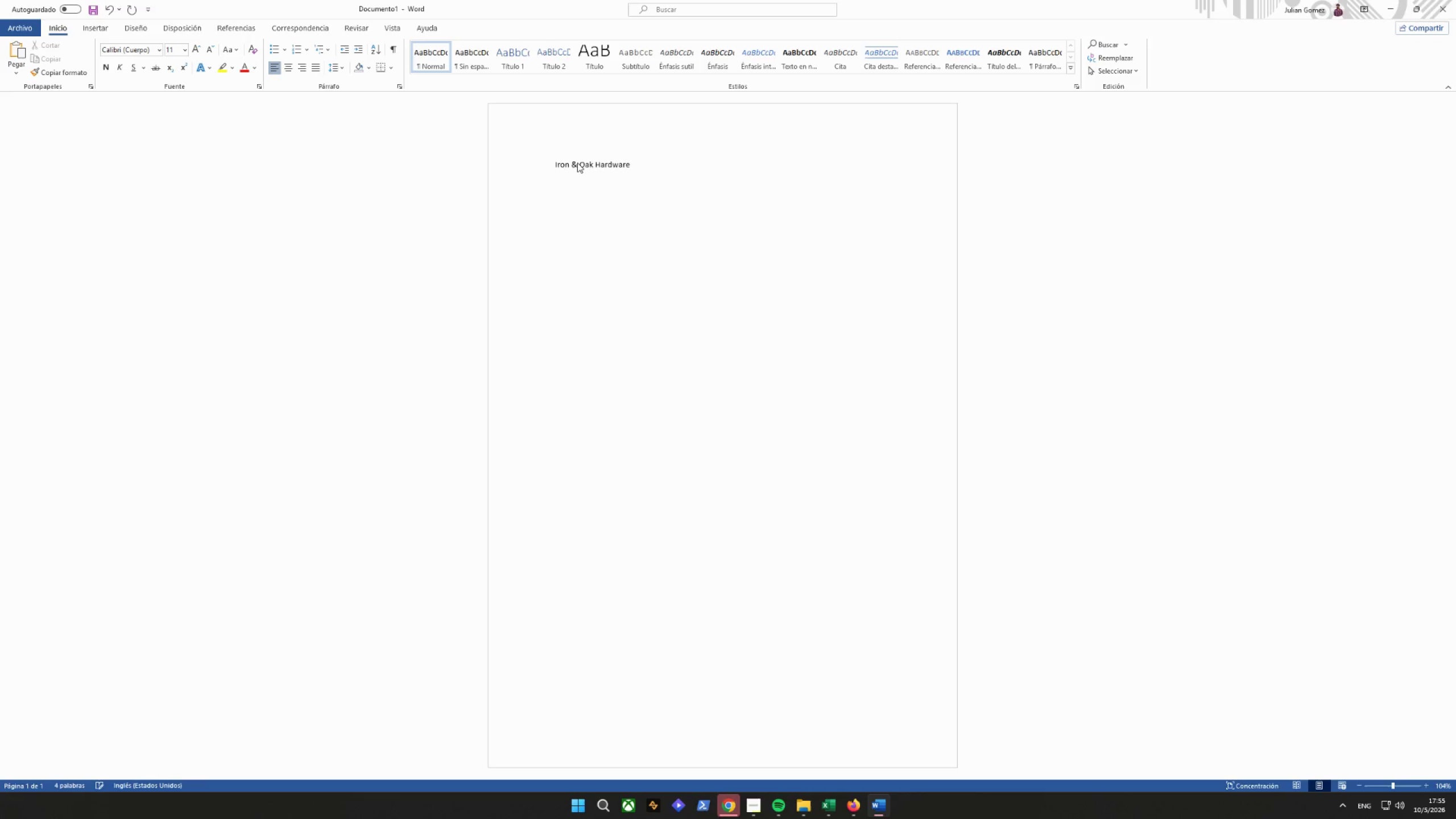 
key(Enter)
 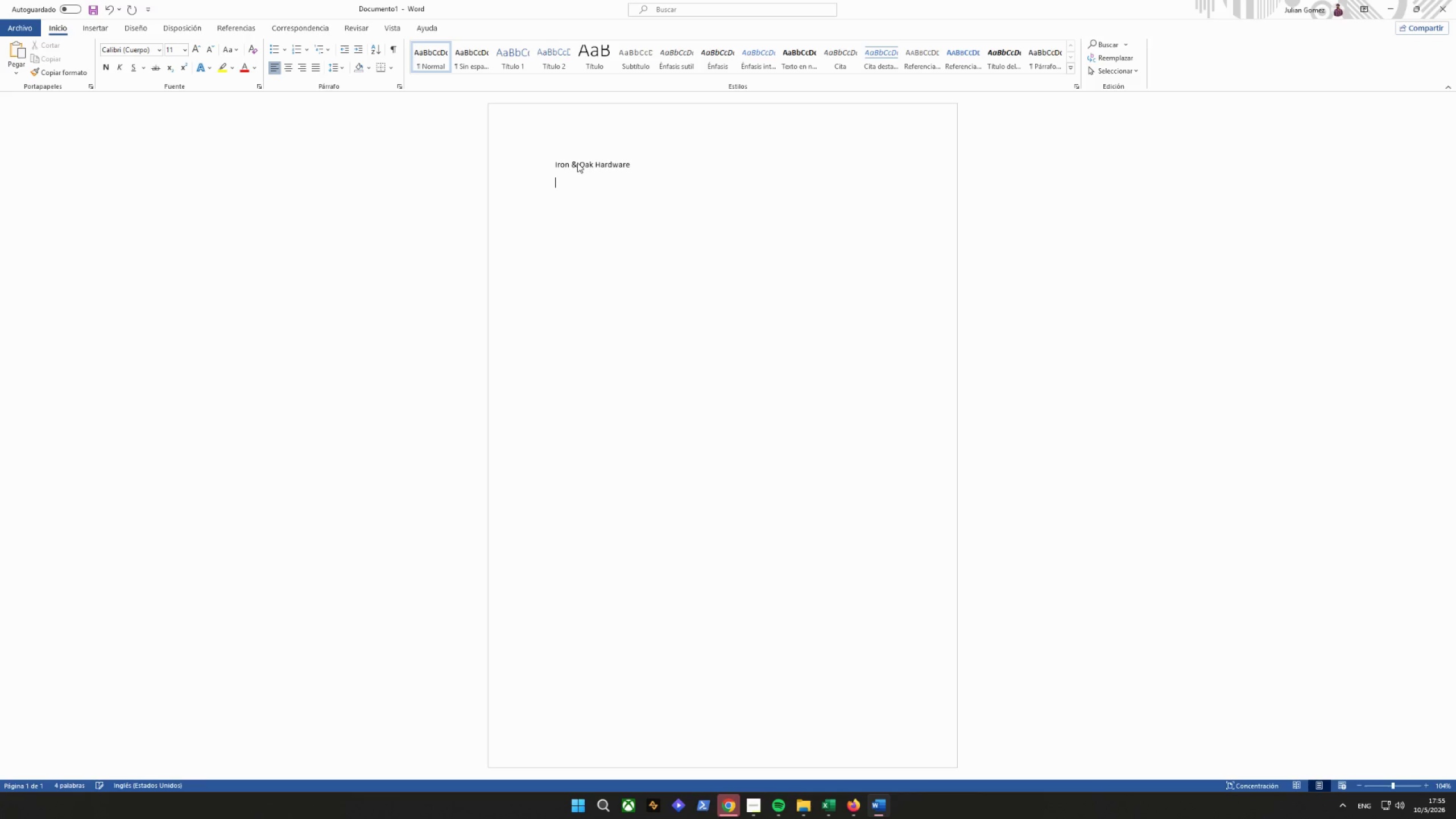 
type(Post Sale )
key(Backspace)
key(Backspace)
key(Backspace)
key(Backspace)
key(Backspace)
key(Backspace)
type(- )
key(Backspace)
type(o)
key(Backspace)
type(op)
key(Backspace)
key(Backspace)
type(o)
key(Backspace)
type(Oppera)
key(Backspace)
key(Backspace)
key(Backspace)
key(Backspace)
type(erta)
key(Backspace)
key(Backspace)
type(atioop)
key(Backspace)
key(Backspace)
type(n Manual)
 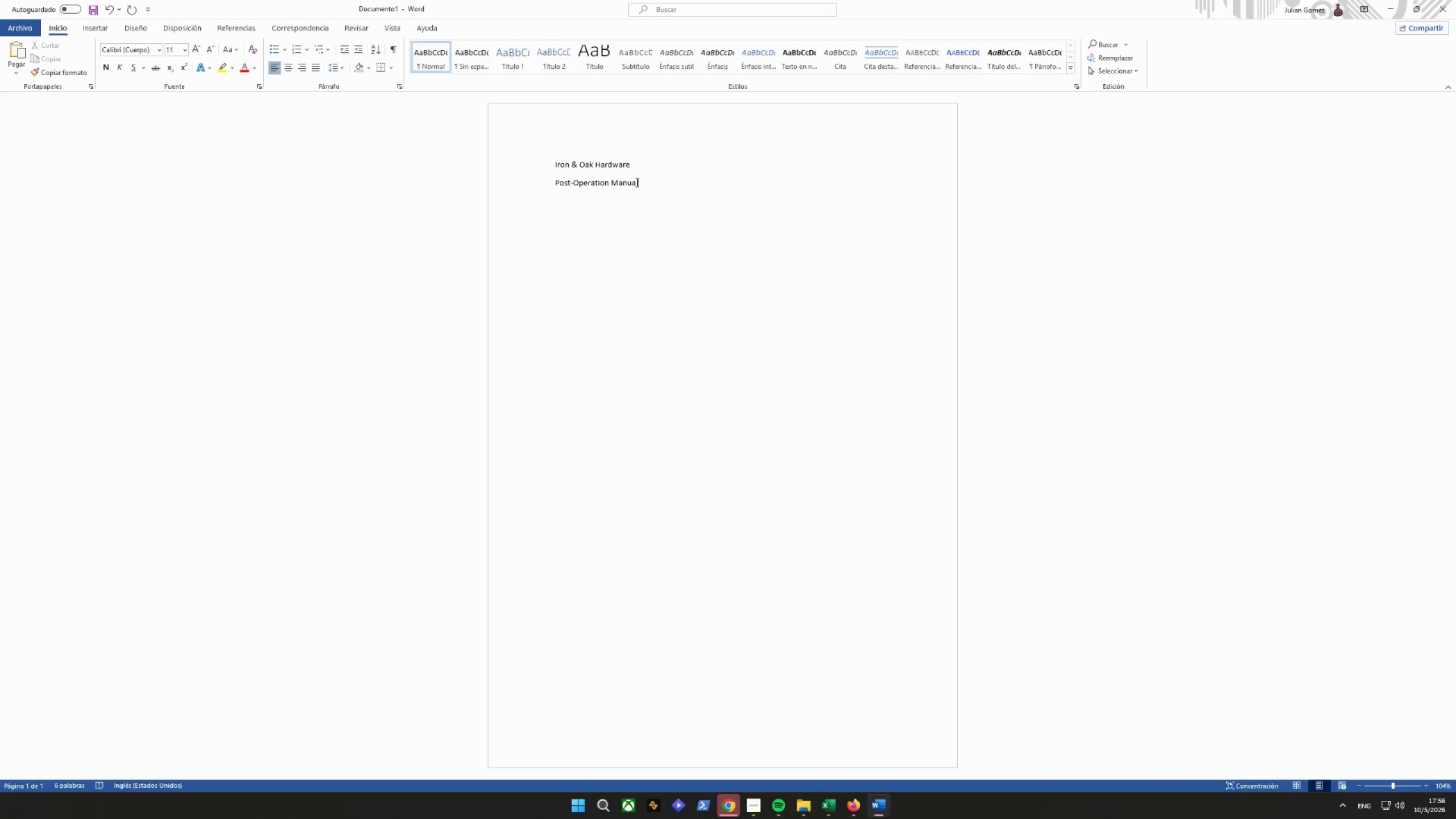 
left_click_drag(start_coordinate=[651, 180], to_coordinate=[422, 145])
 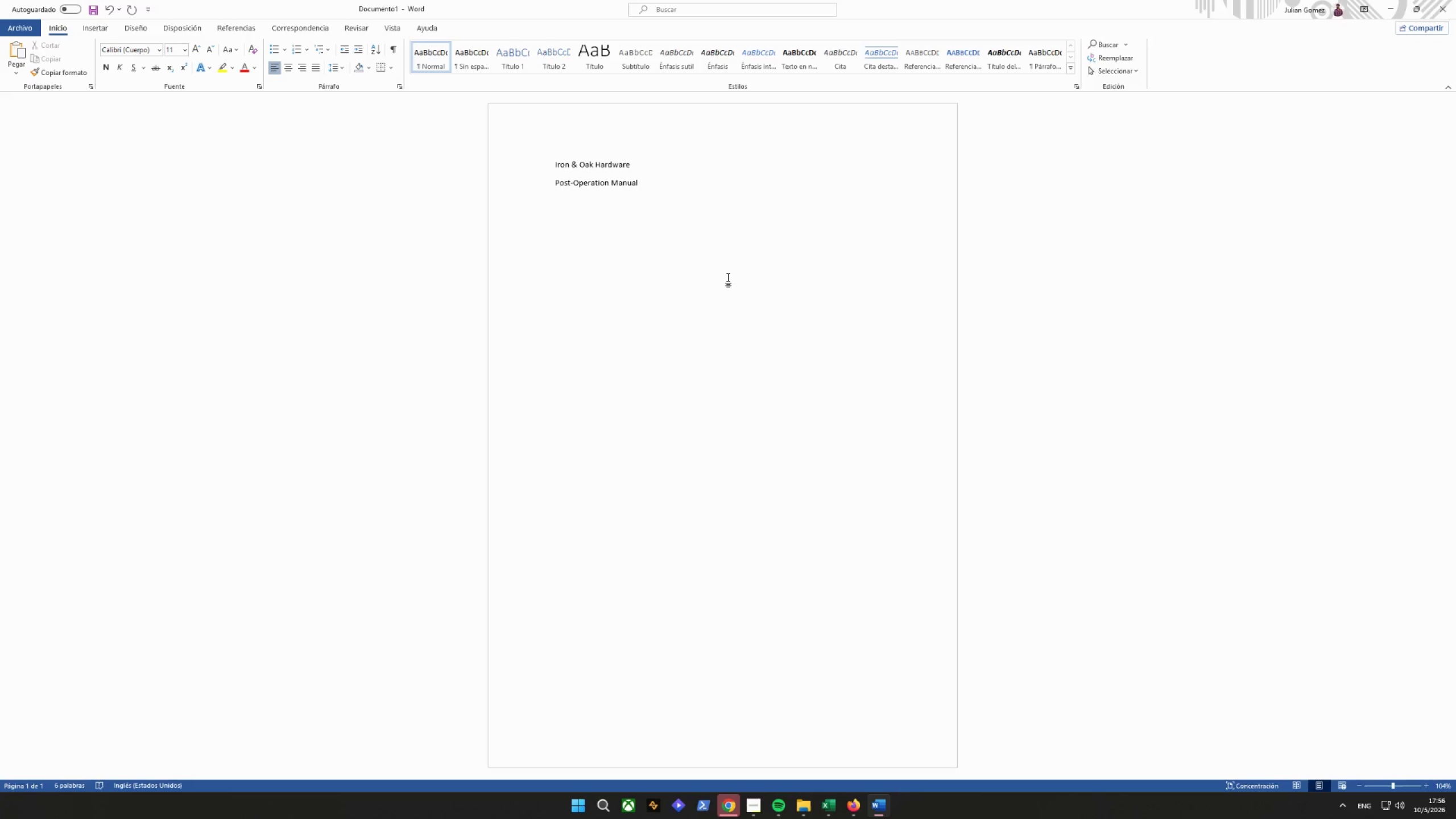 
wait(7.73)
 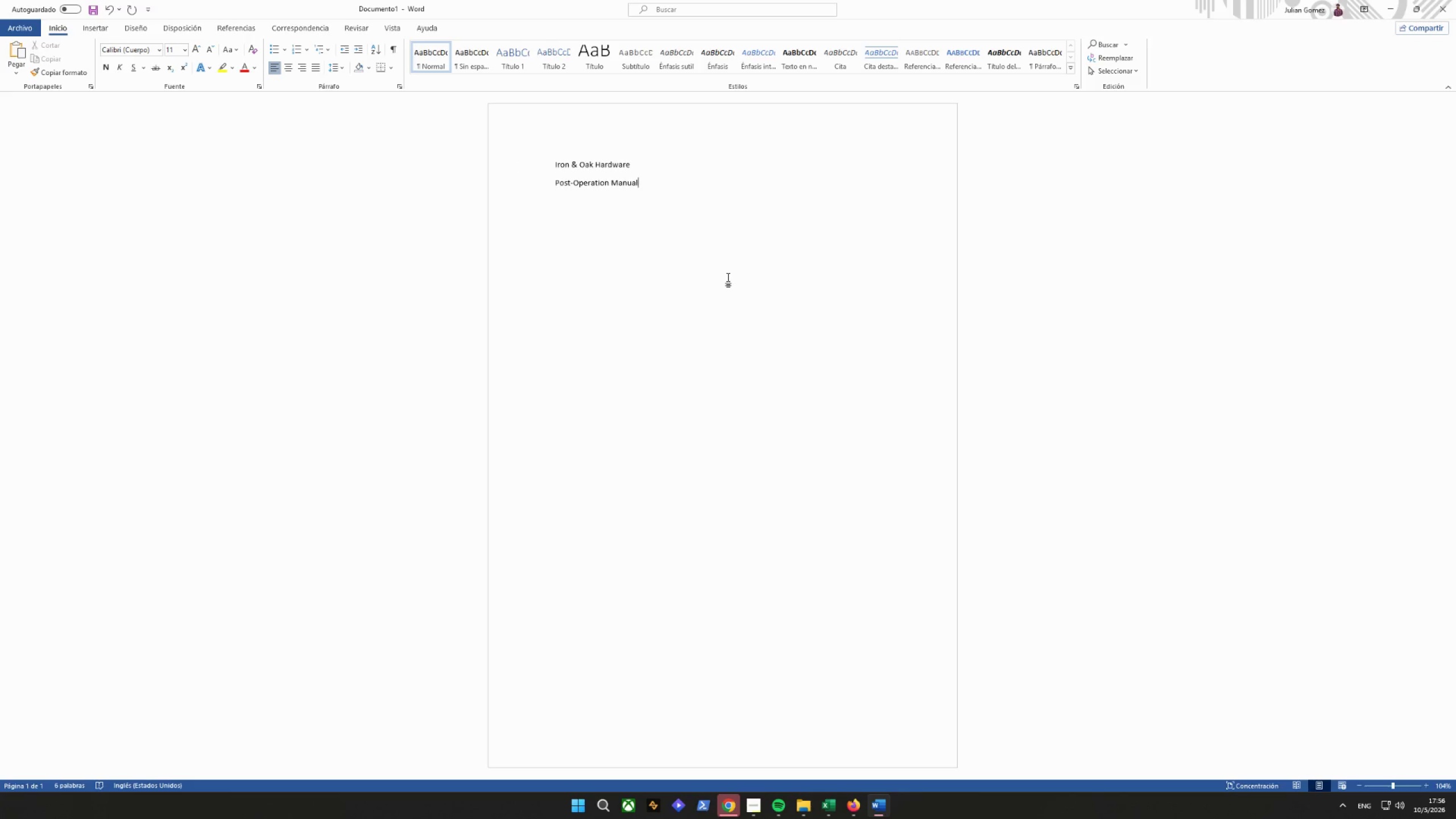 
left_click_drag(start_coordinate=[673, 187], to_coordinate=[453, 156])
 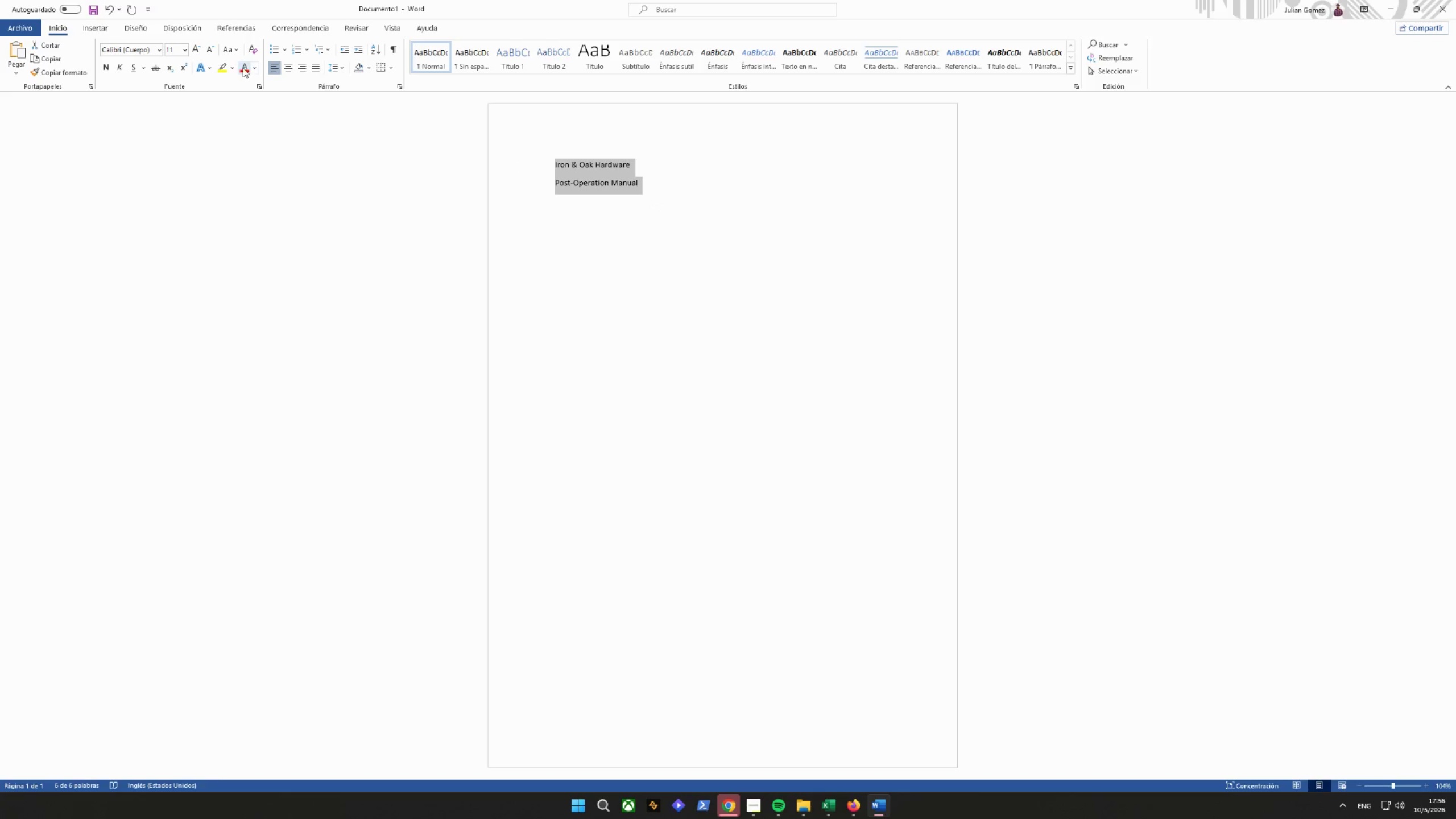 
left_click([257, 69])
 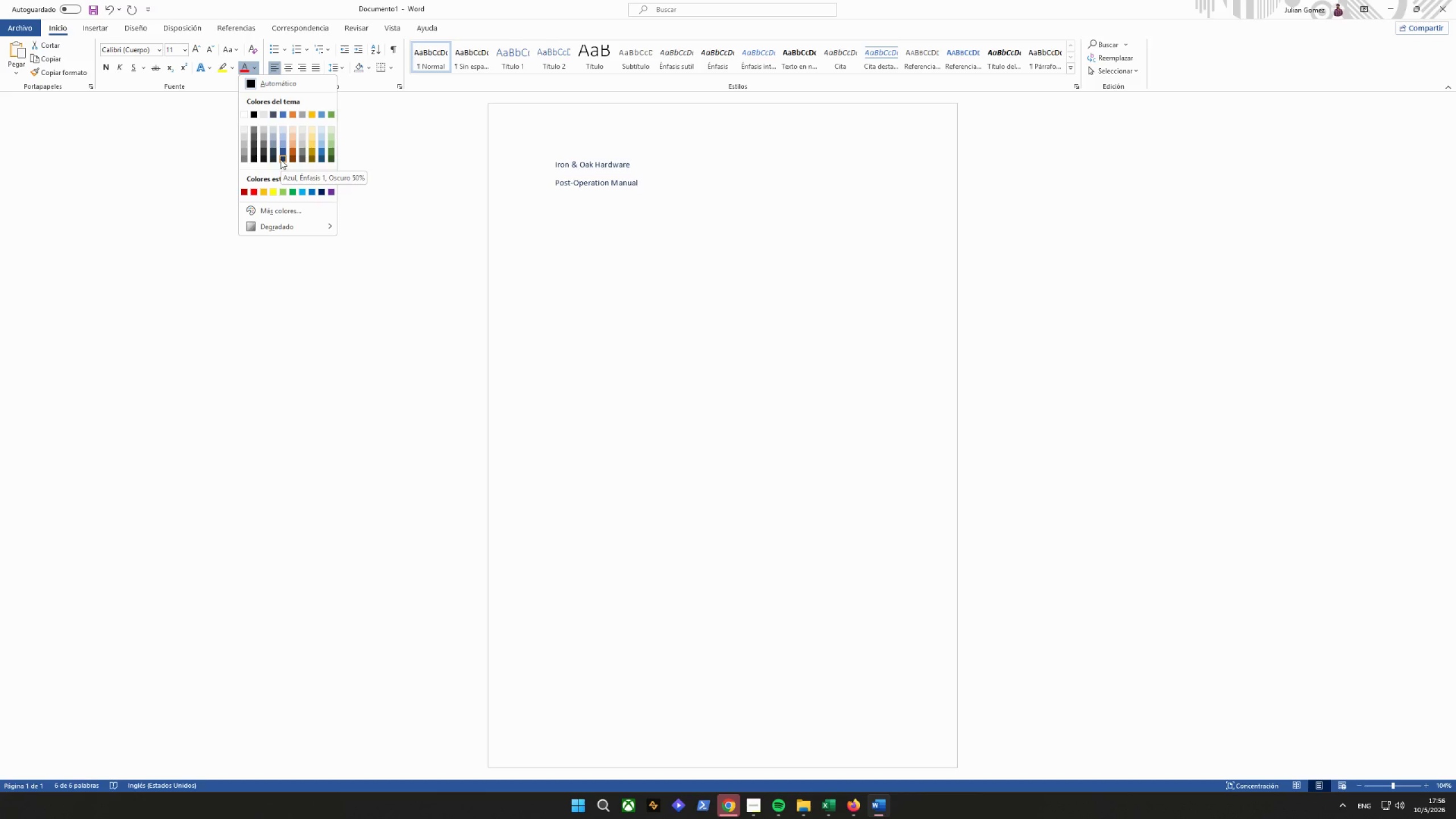 
wait(12.33)
 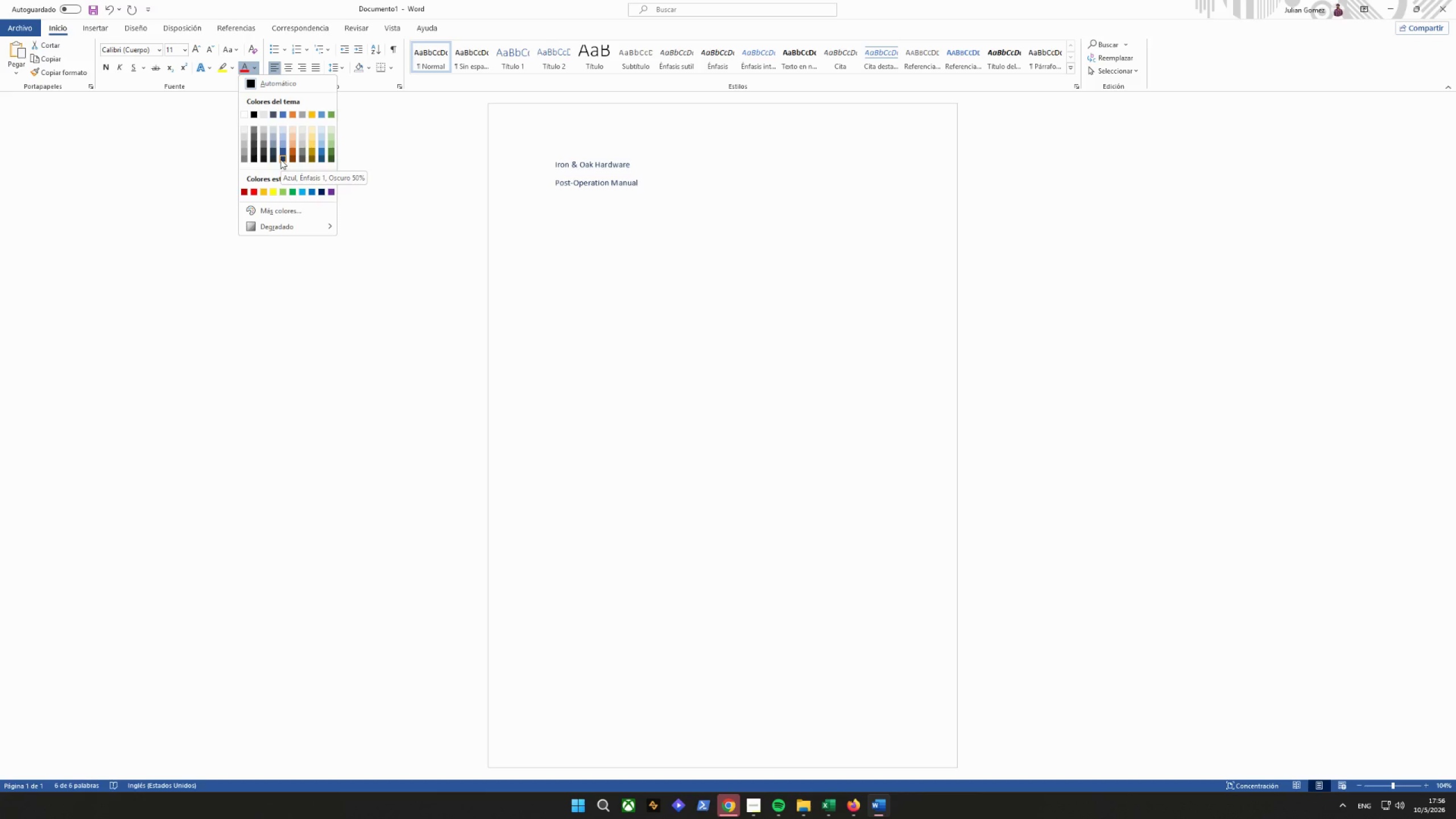 
left_click([285, 158])
 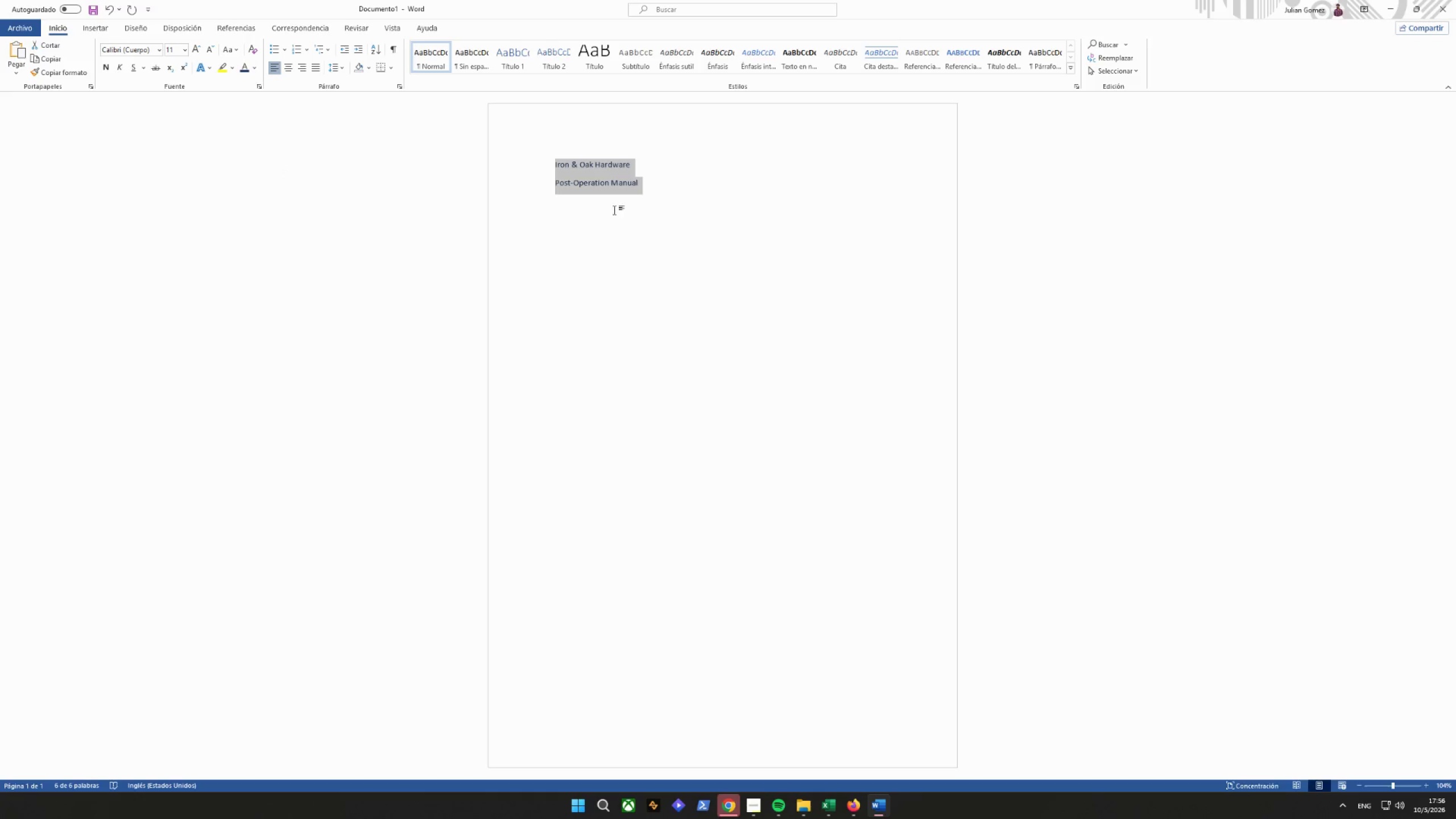 
left_click([682, 180])
 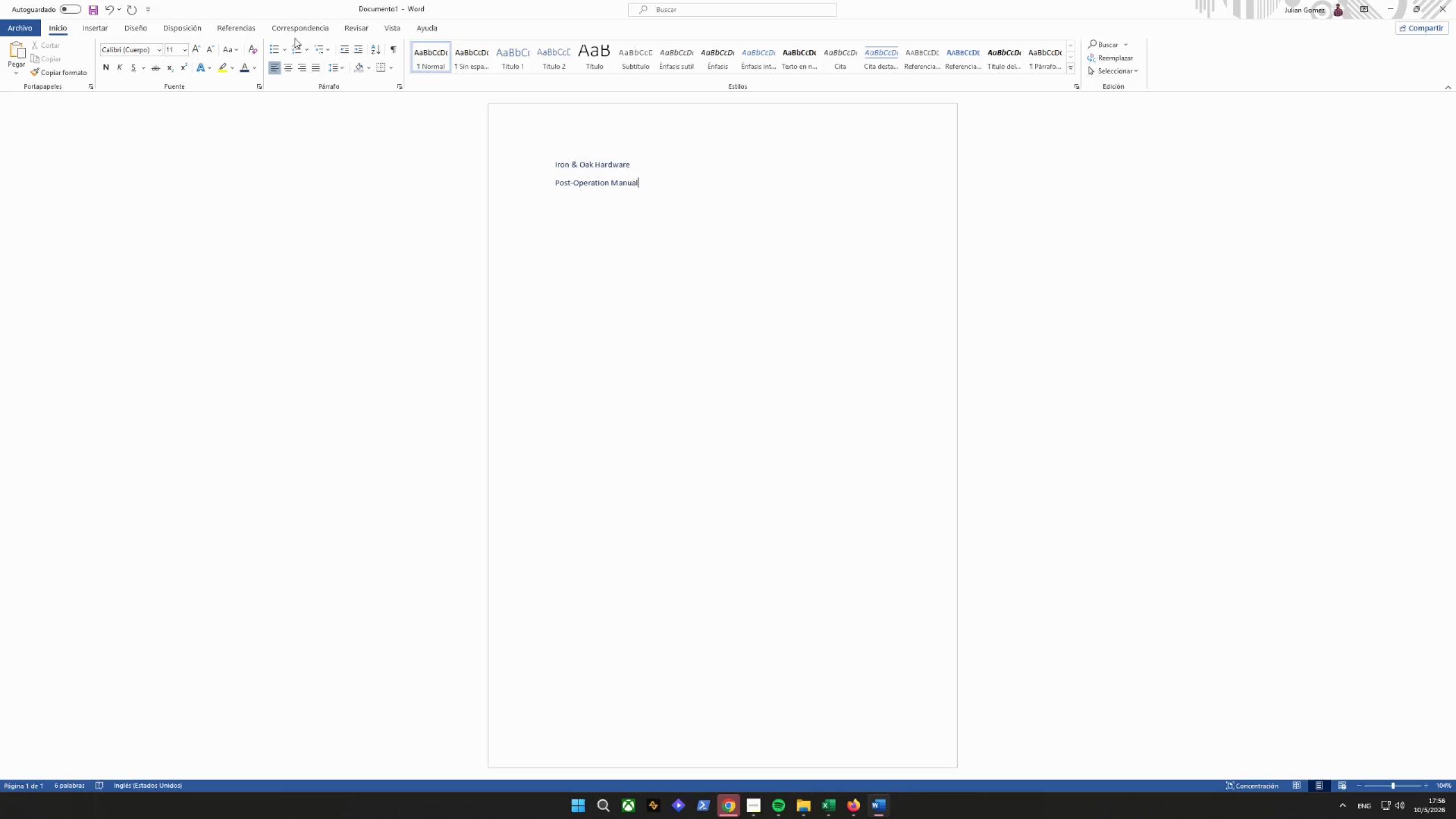 
wait(5.19)
 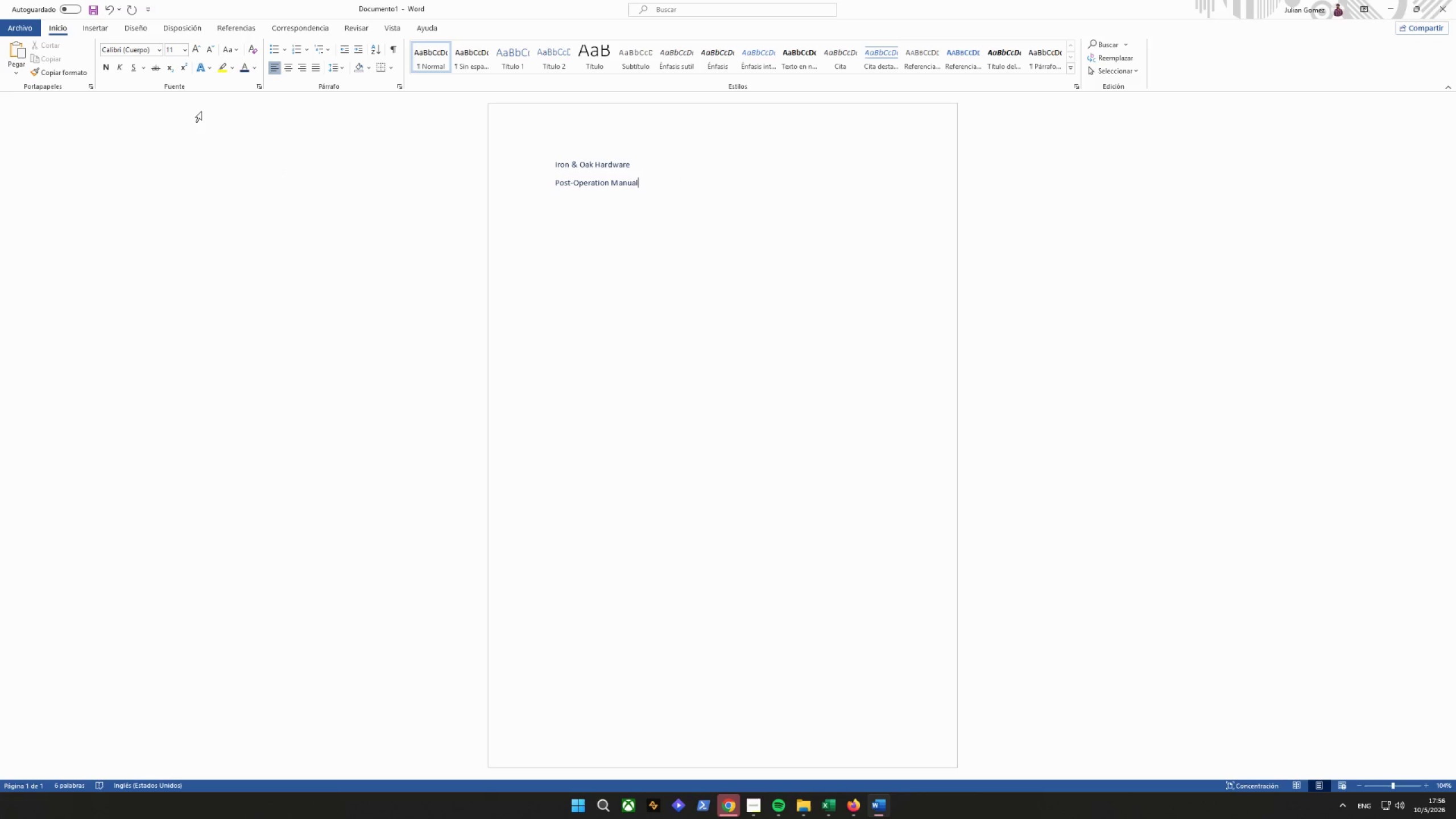 
left_click([164, 49])
 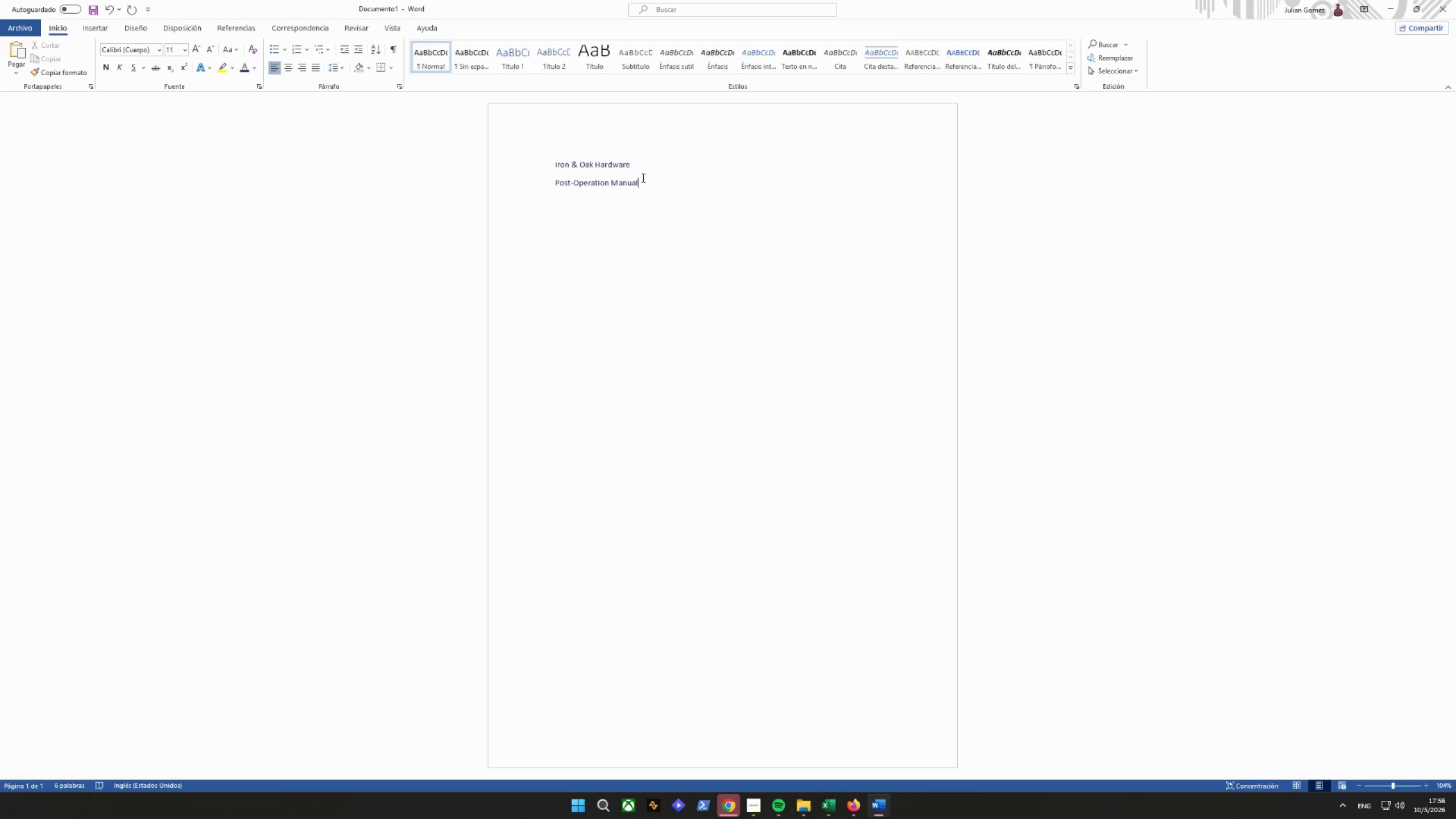 
left_click_drag(start_coordinate=[748, 175], to_coordinate=[334, 130])
 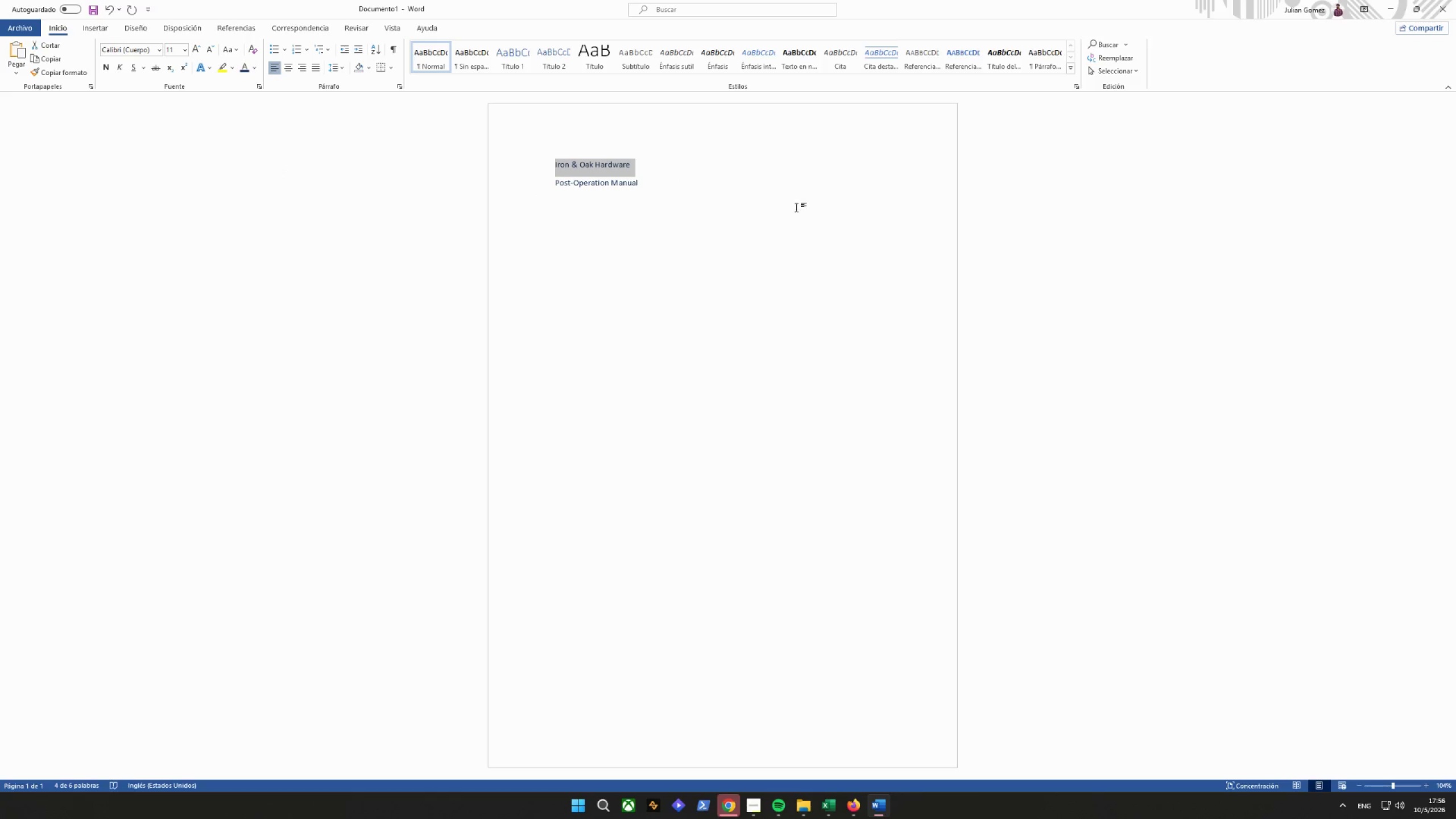 
left_click_drag(start_coordinate=[842, 218], to_coordinate=[177, 128])
 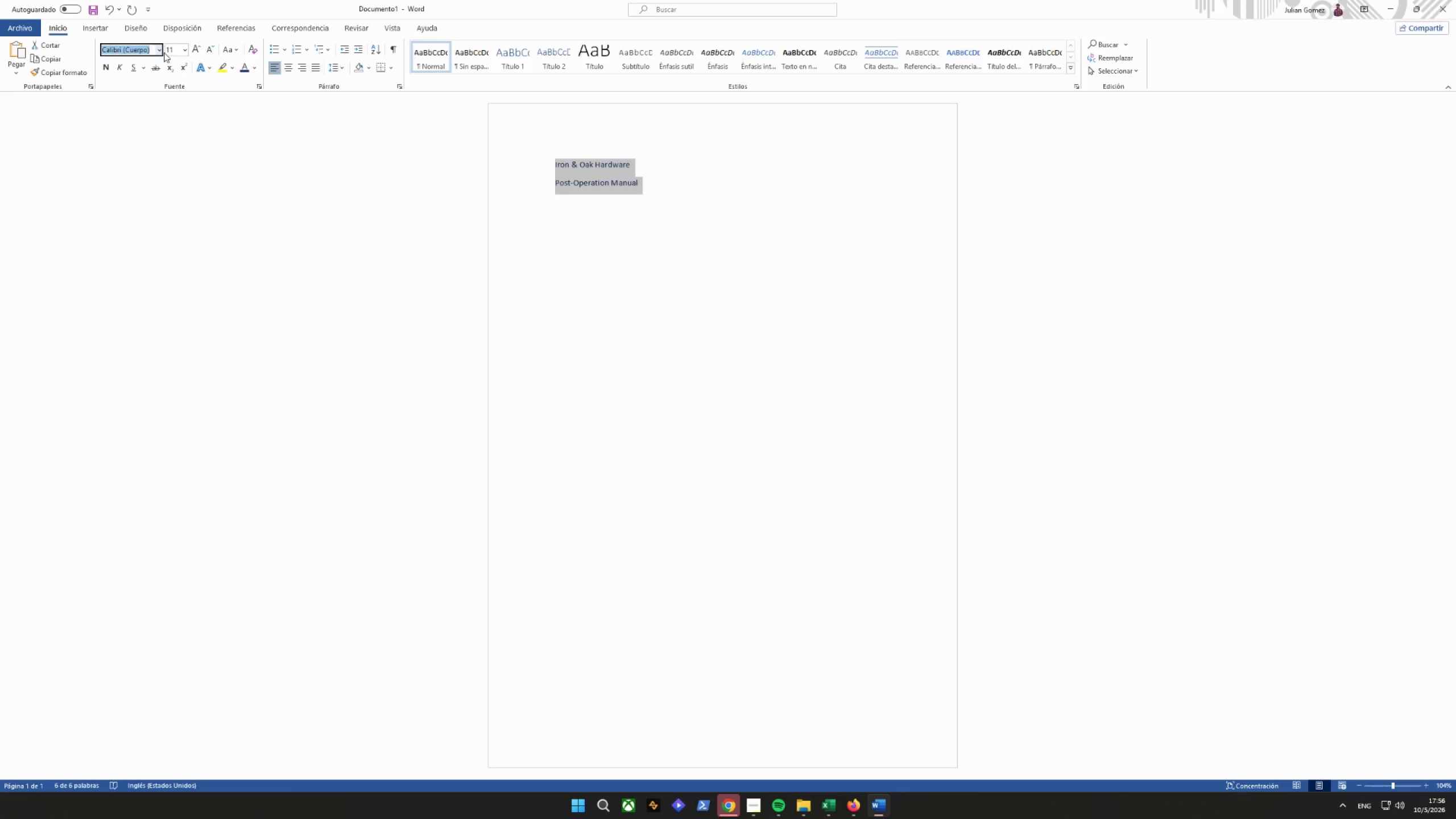 
left_click([158, 50])
 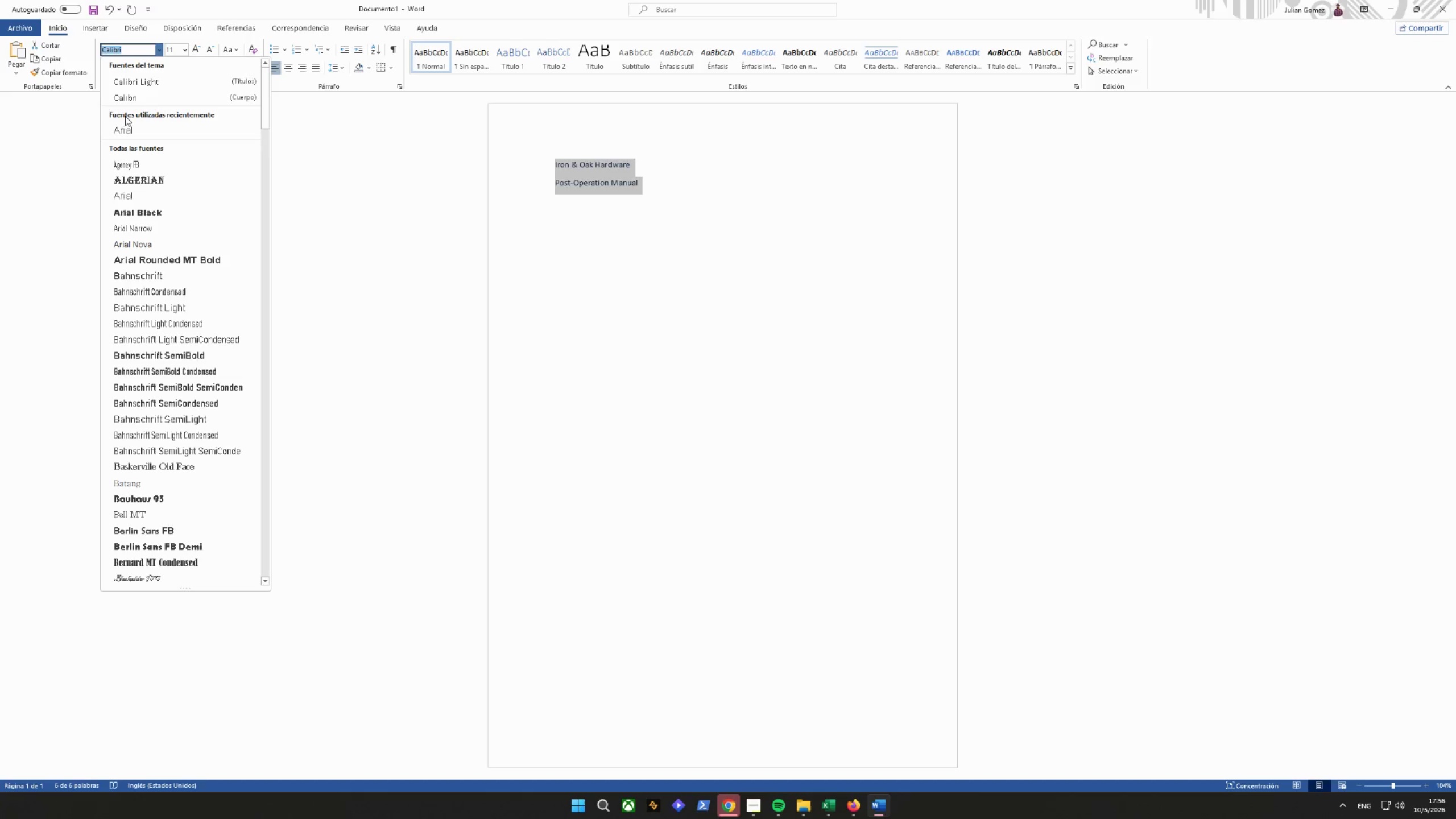 
left_click([124, 127])
 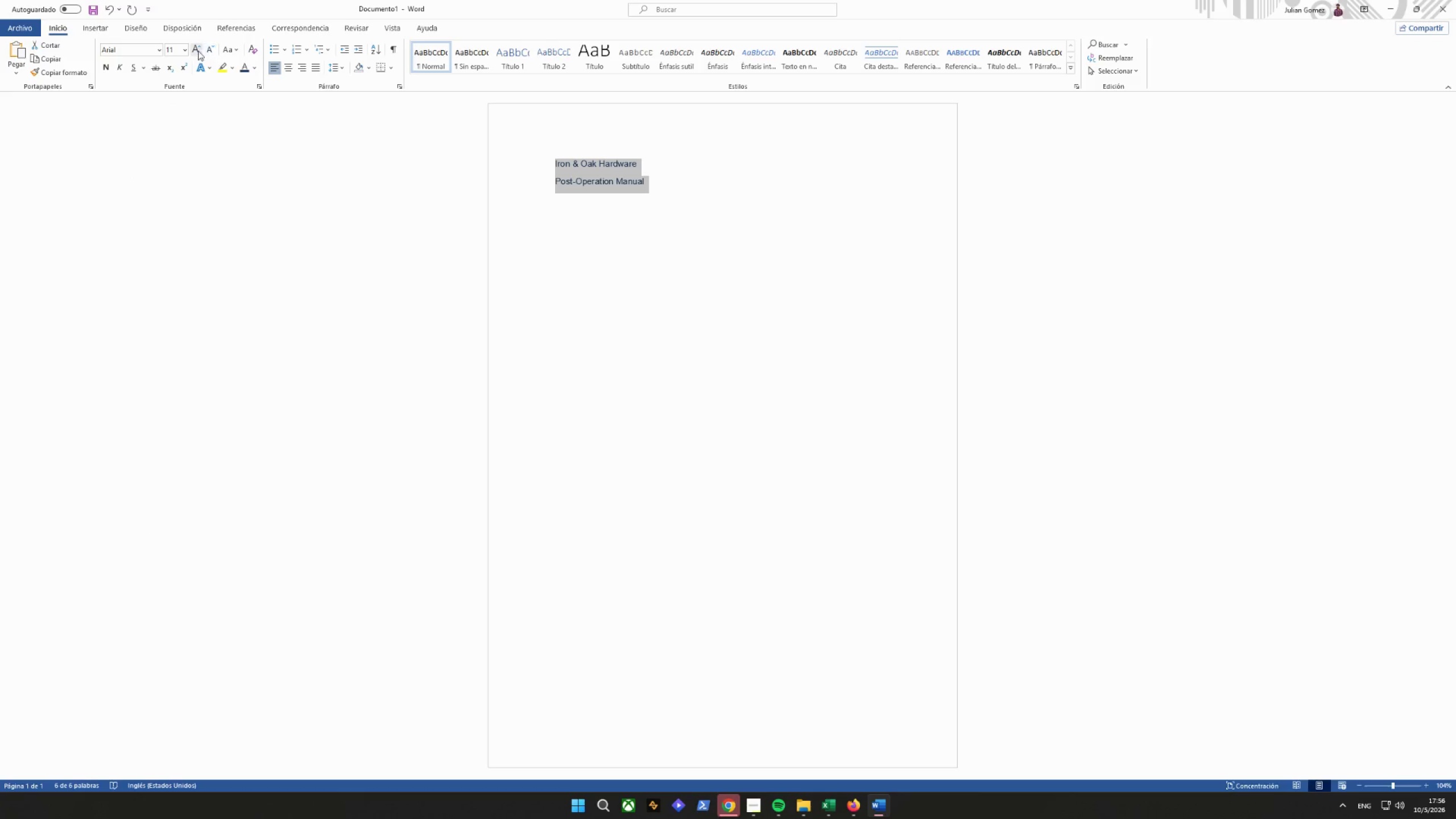 
double_click([197, 51])
 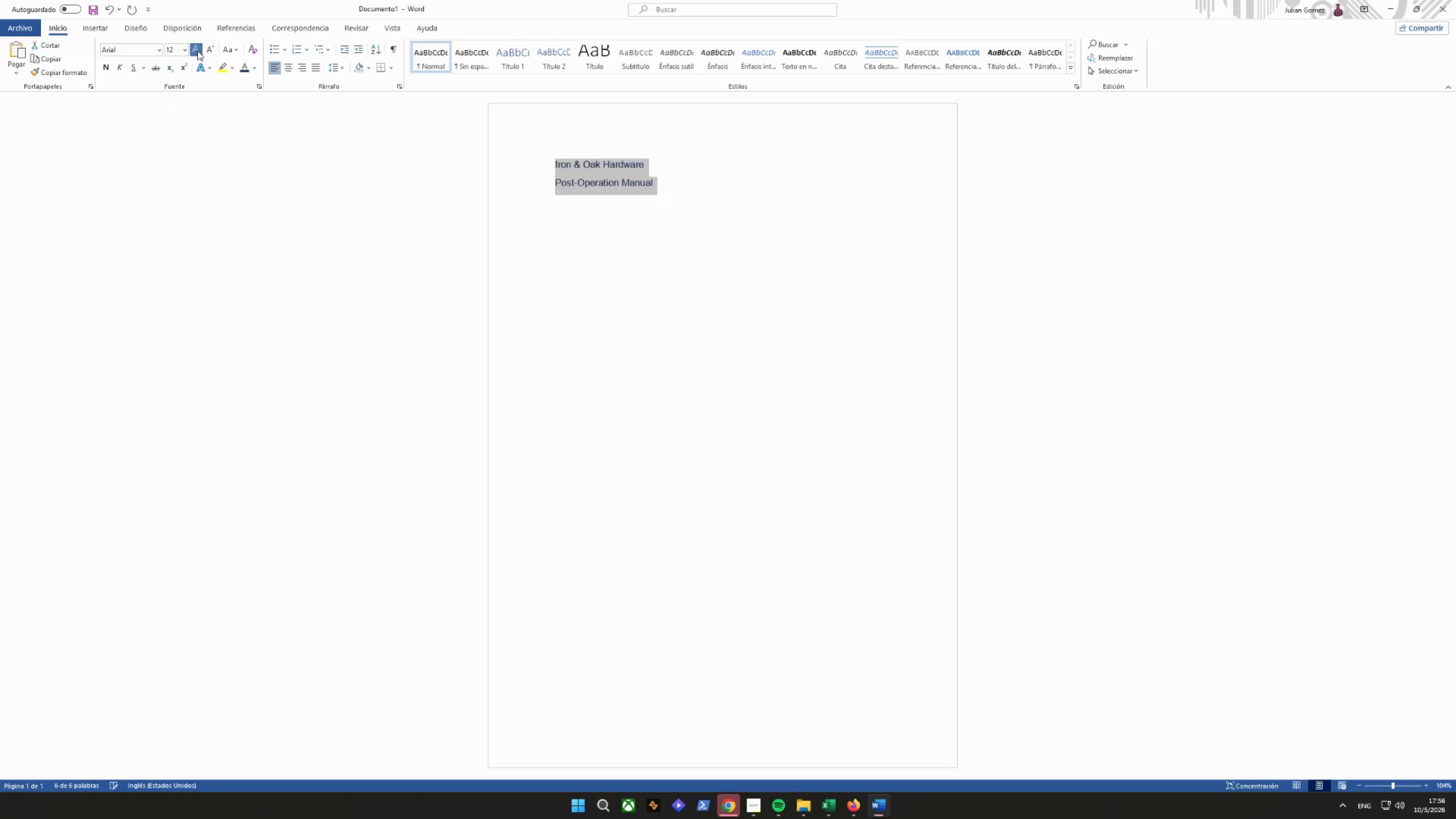 
triple_click([197, 51])
 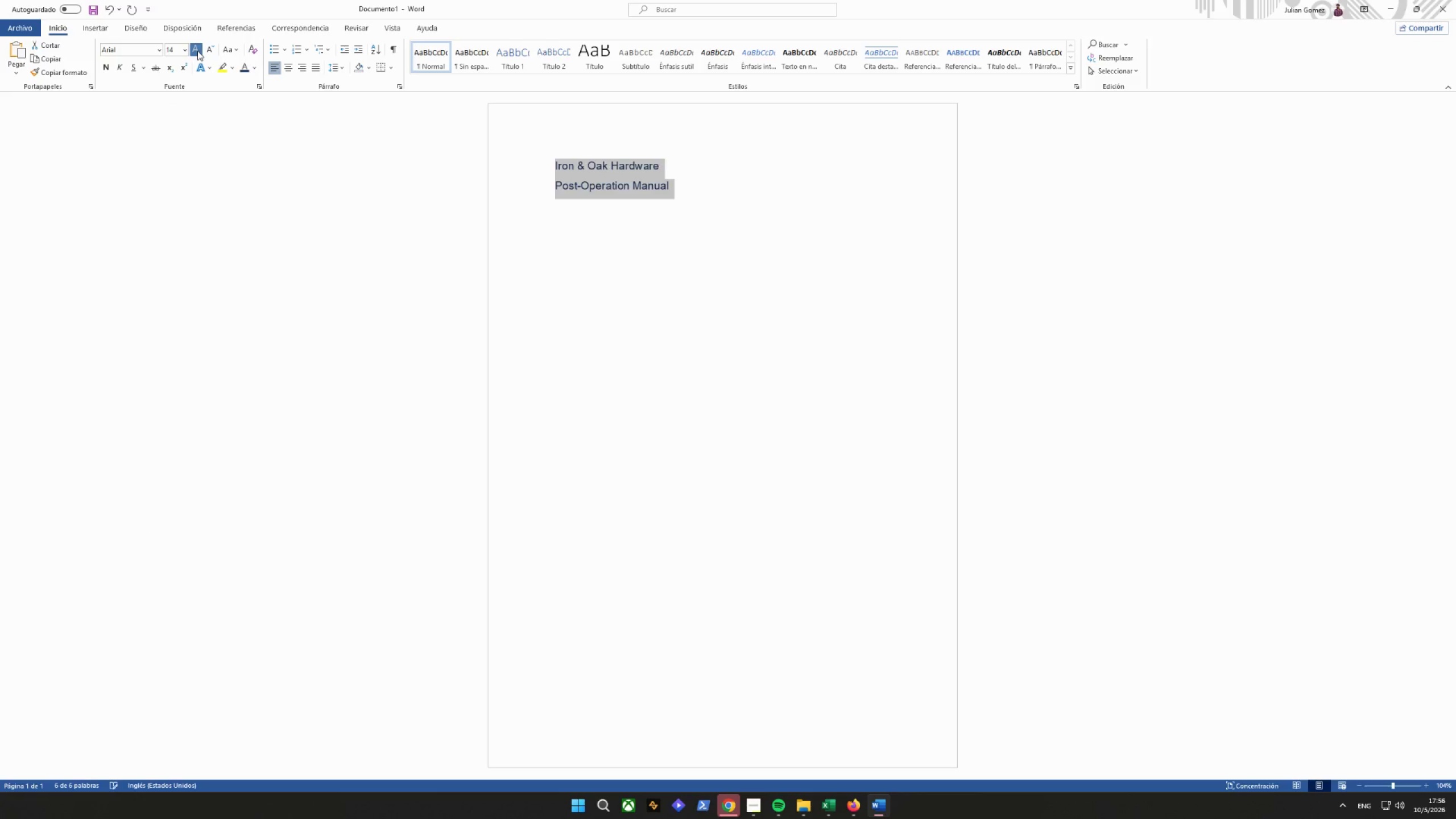 
triple_click([197, 51])
 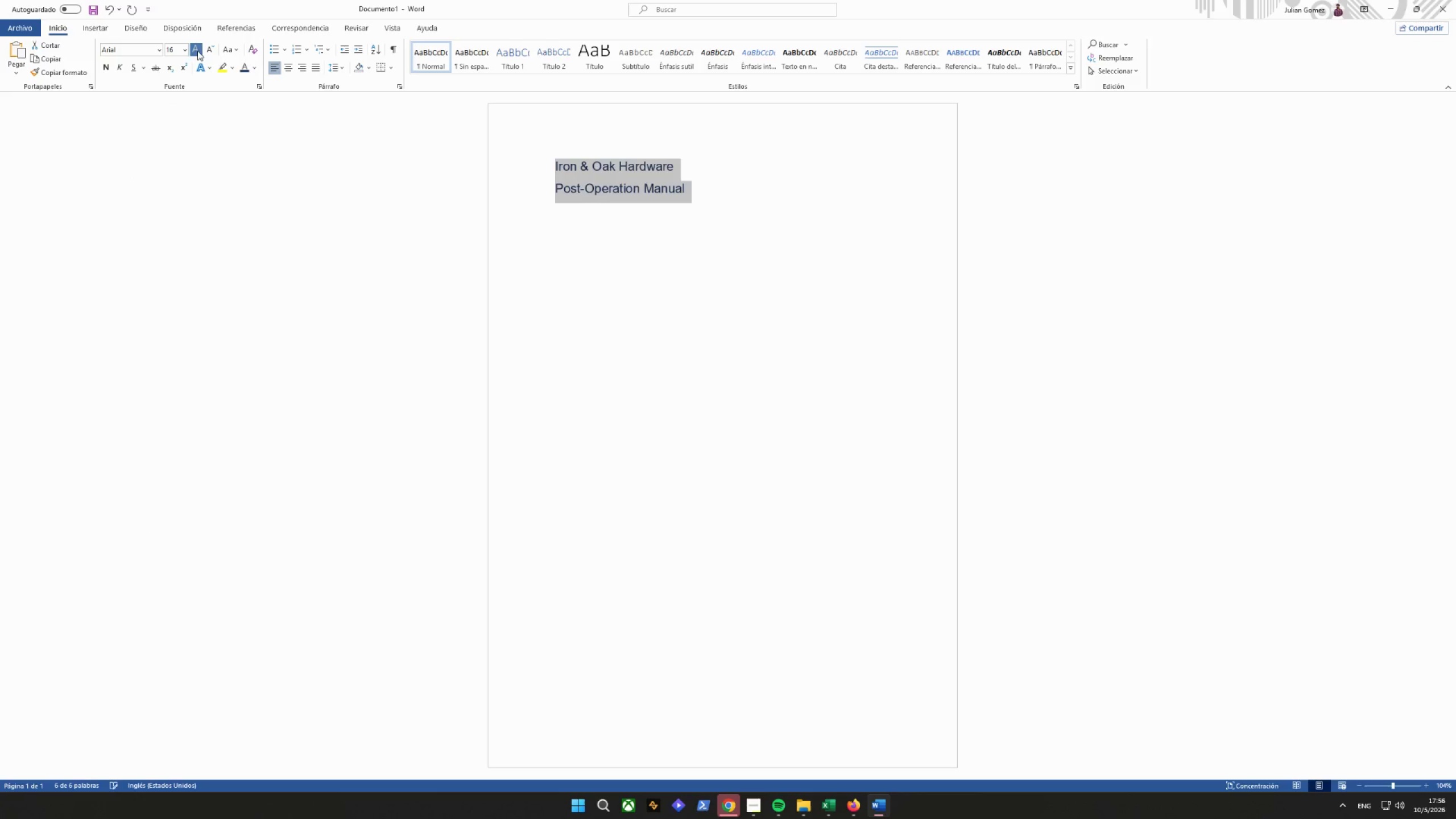 
triple_click([197, 51])
 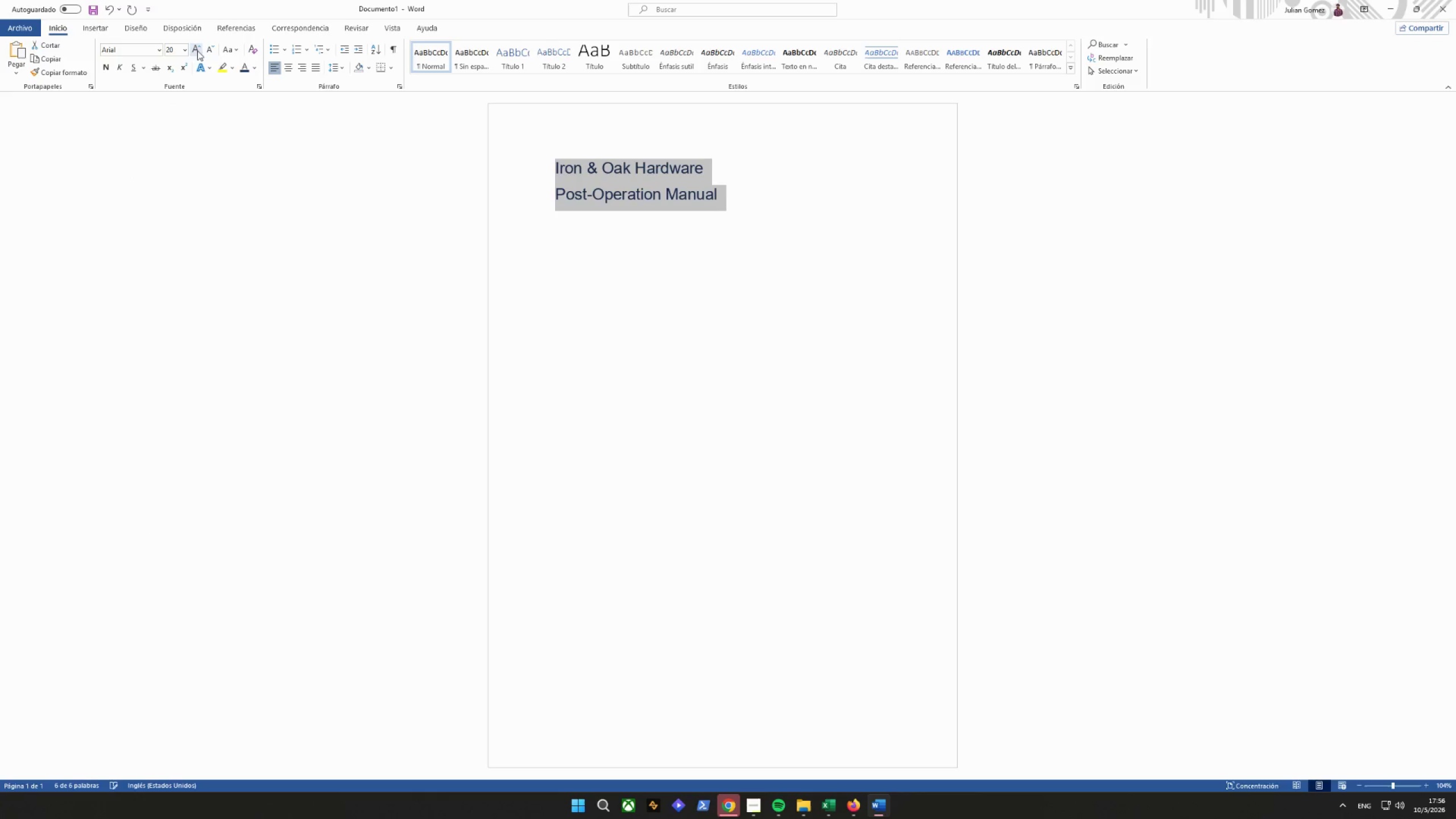 
triple_click([197, 51])
 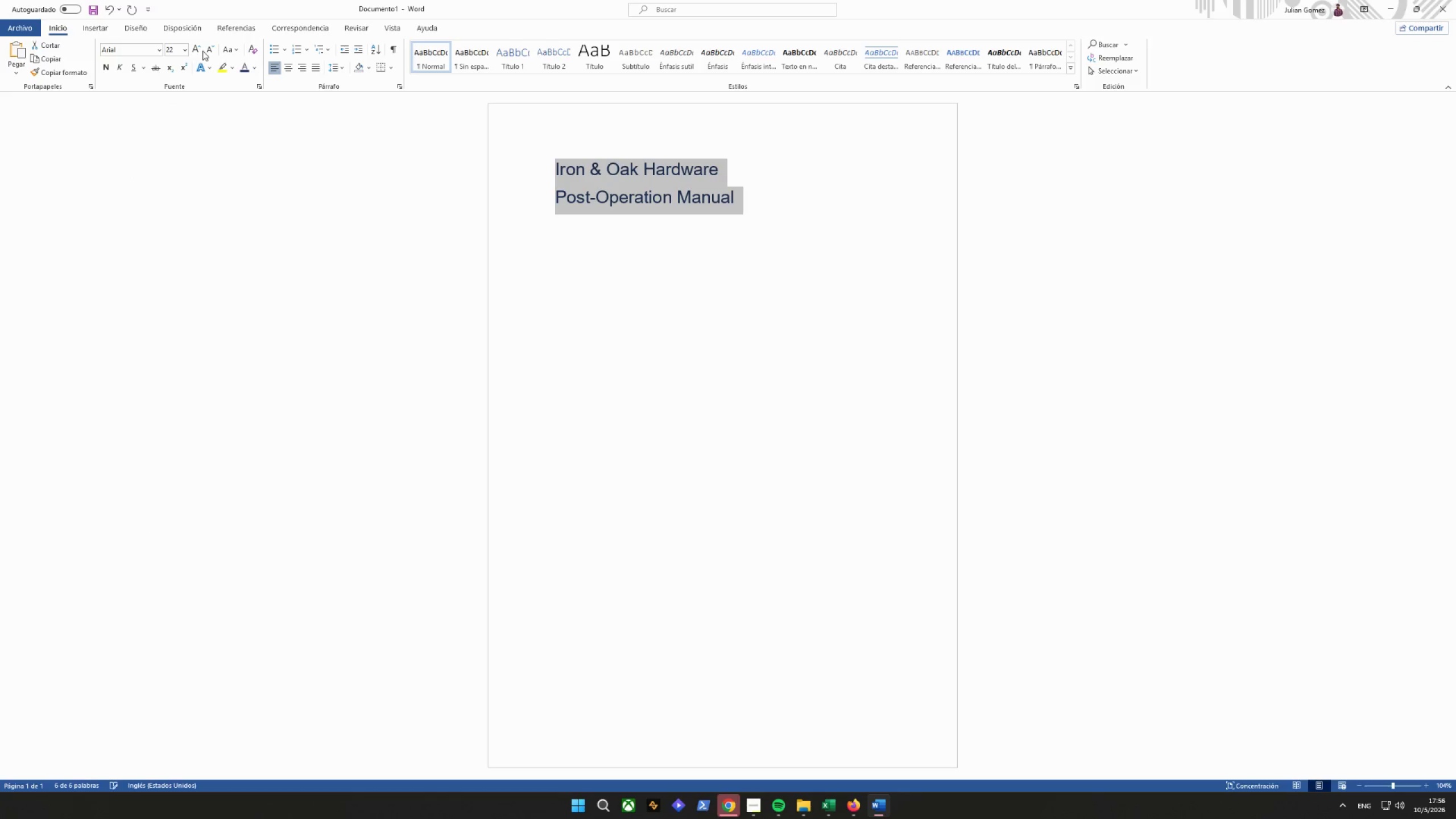 
double_click([209, 49])
 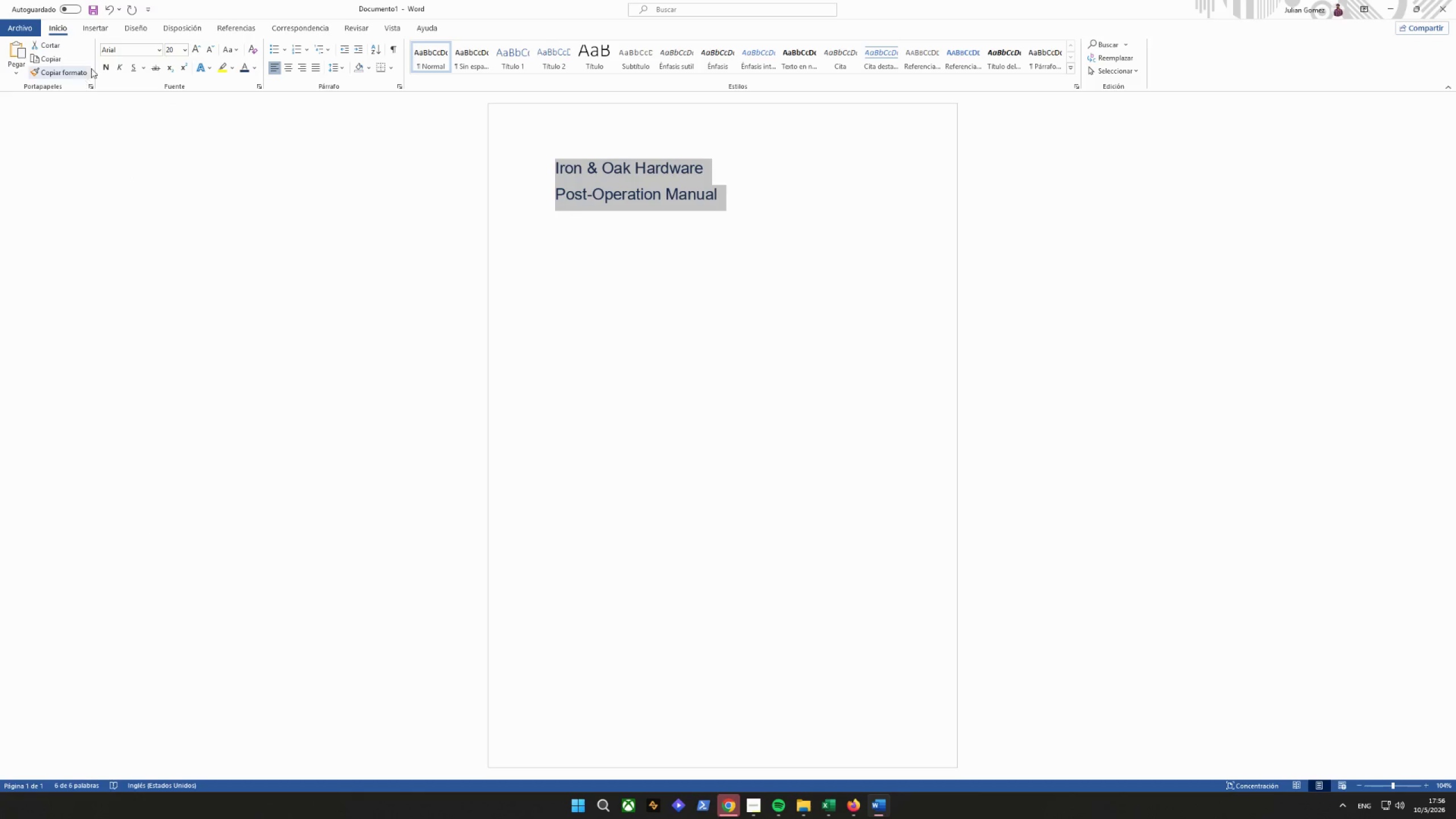 
left_click([108, 66])
 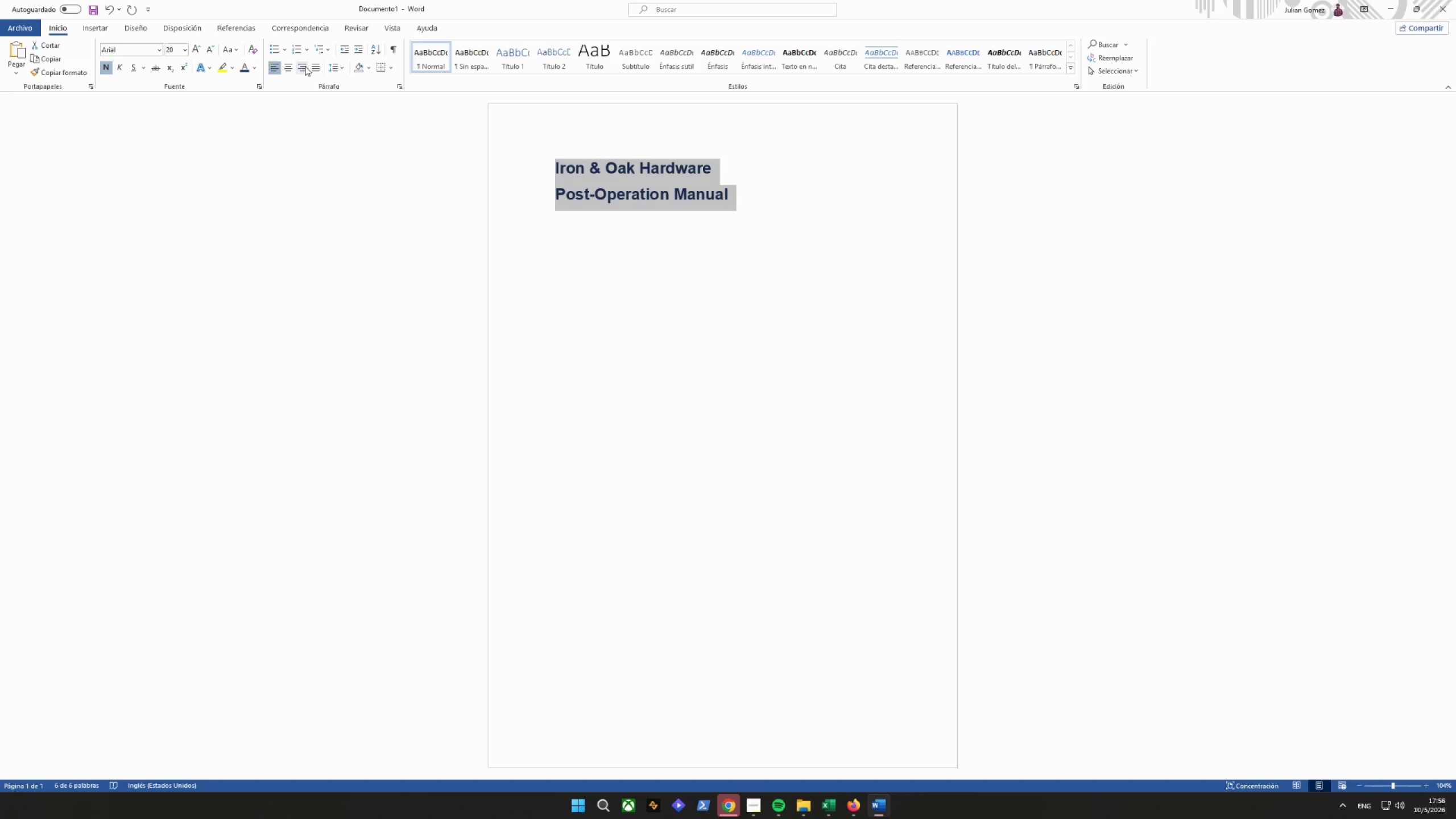 
left_click([288, 68])
 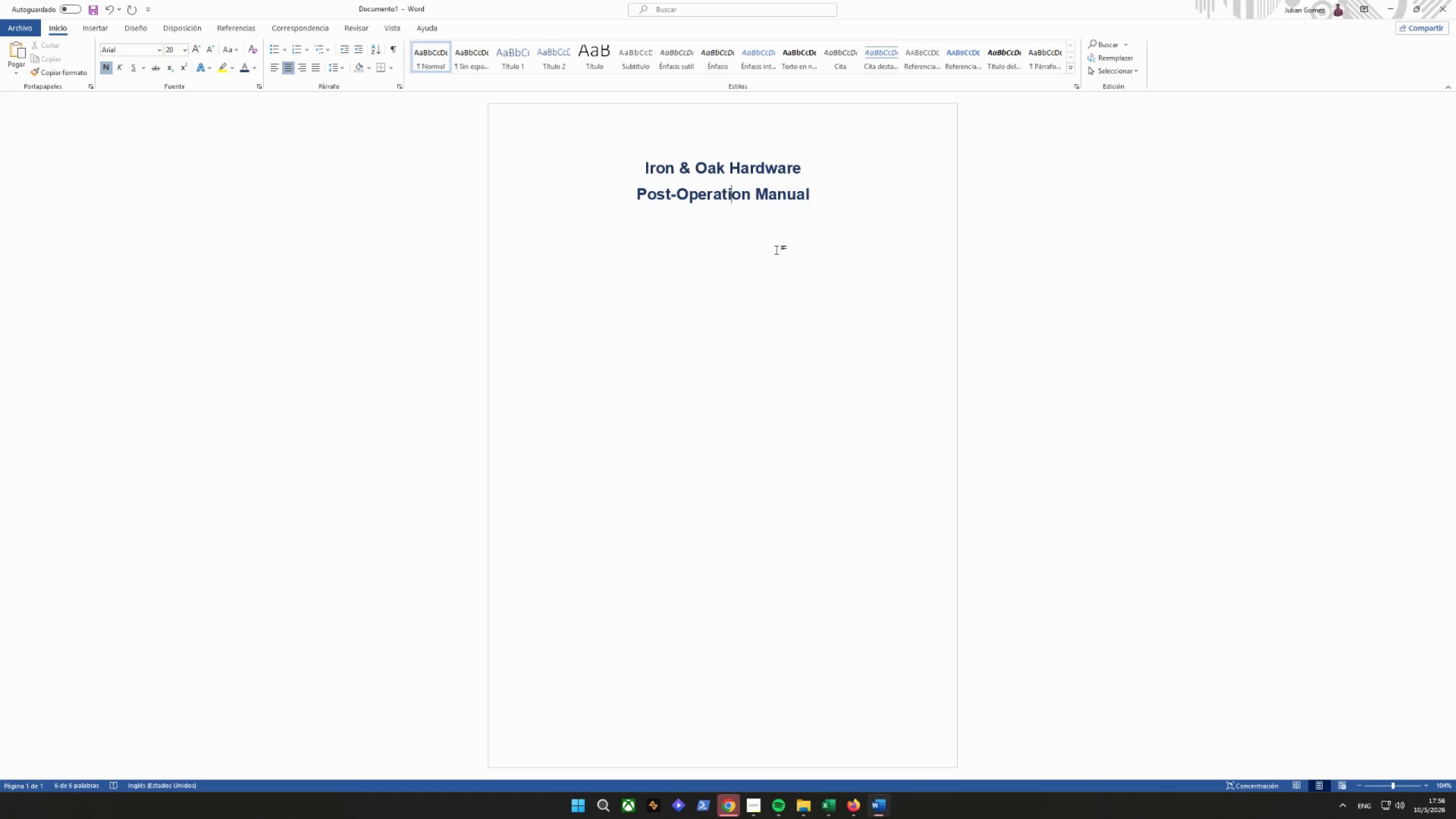 
left_click([829, 201])
 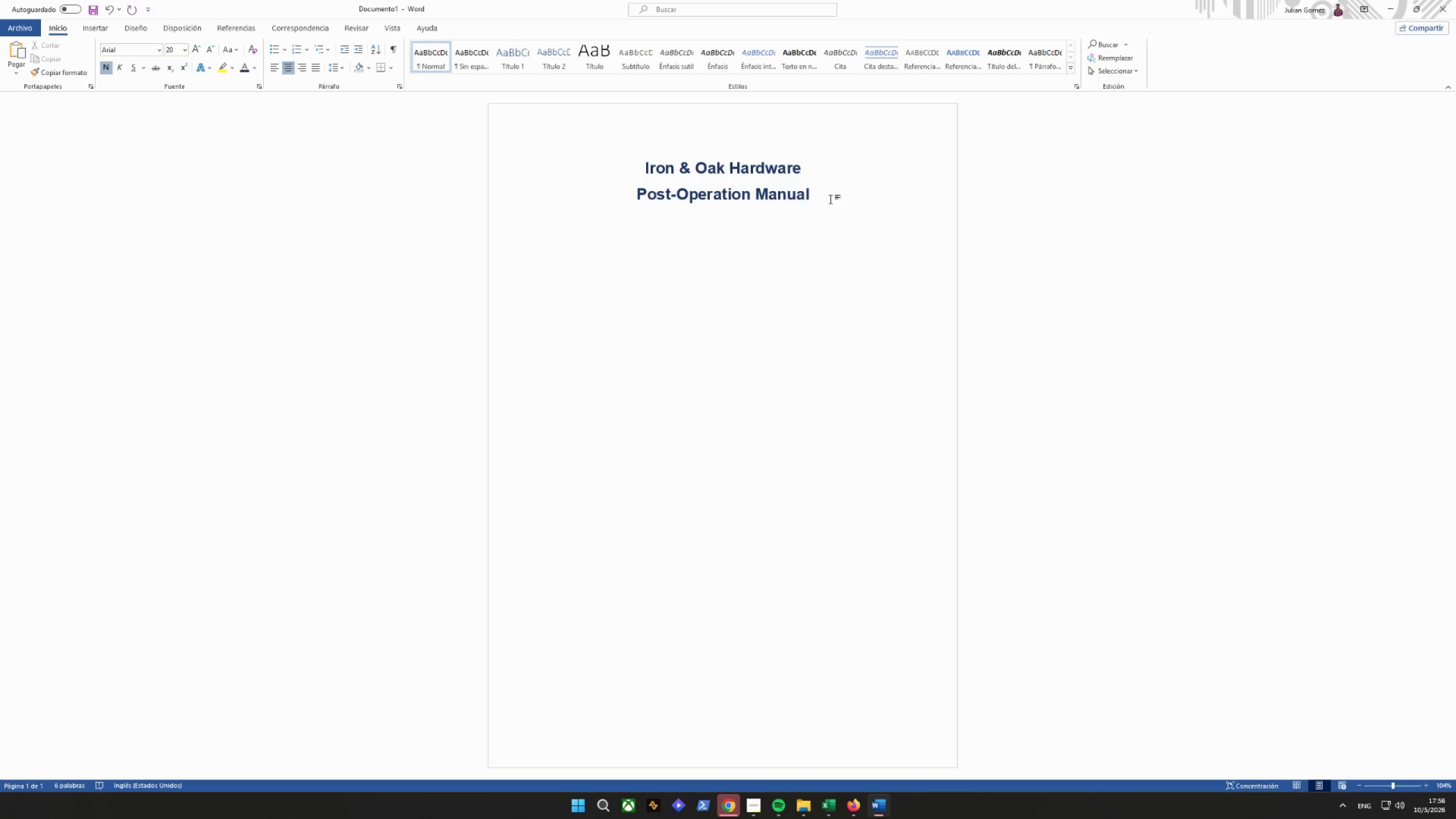 
key(Enter)
 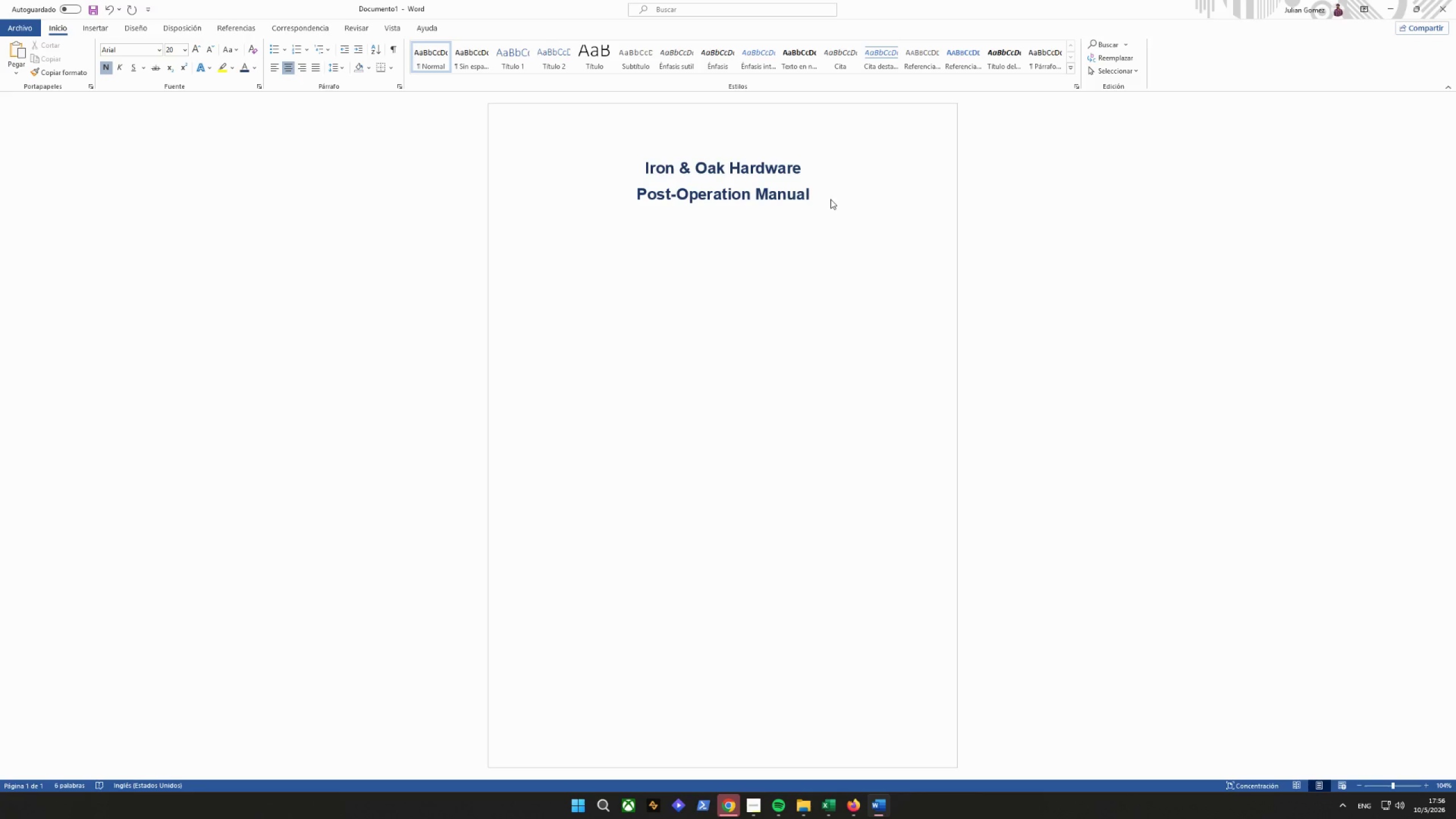 
wait(5.53)
 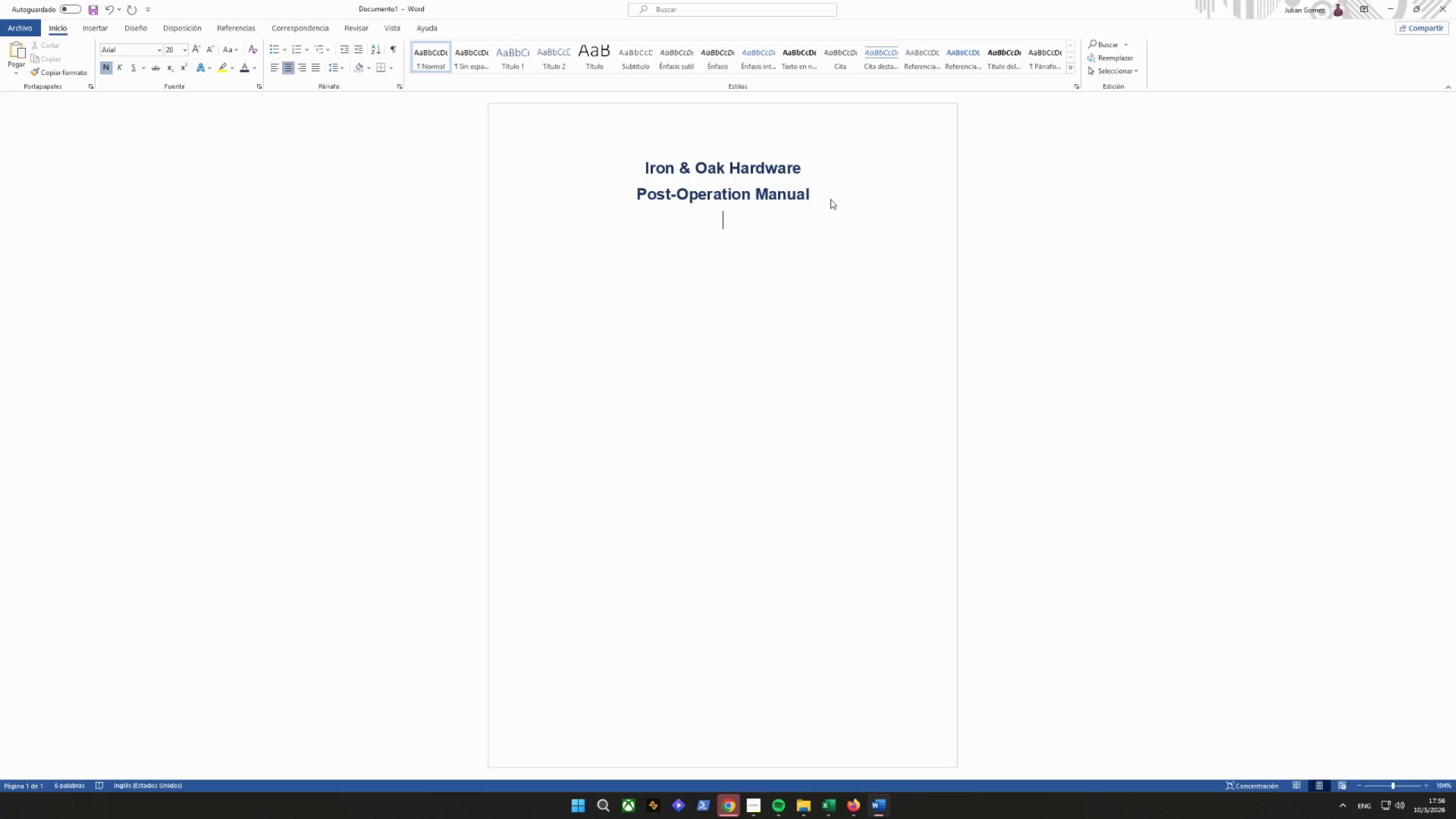 
left_click([254, 69])
 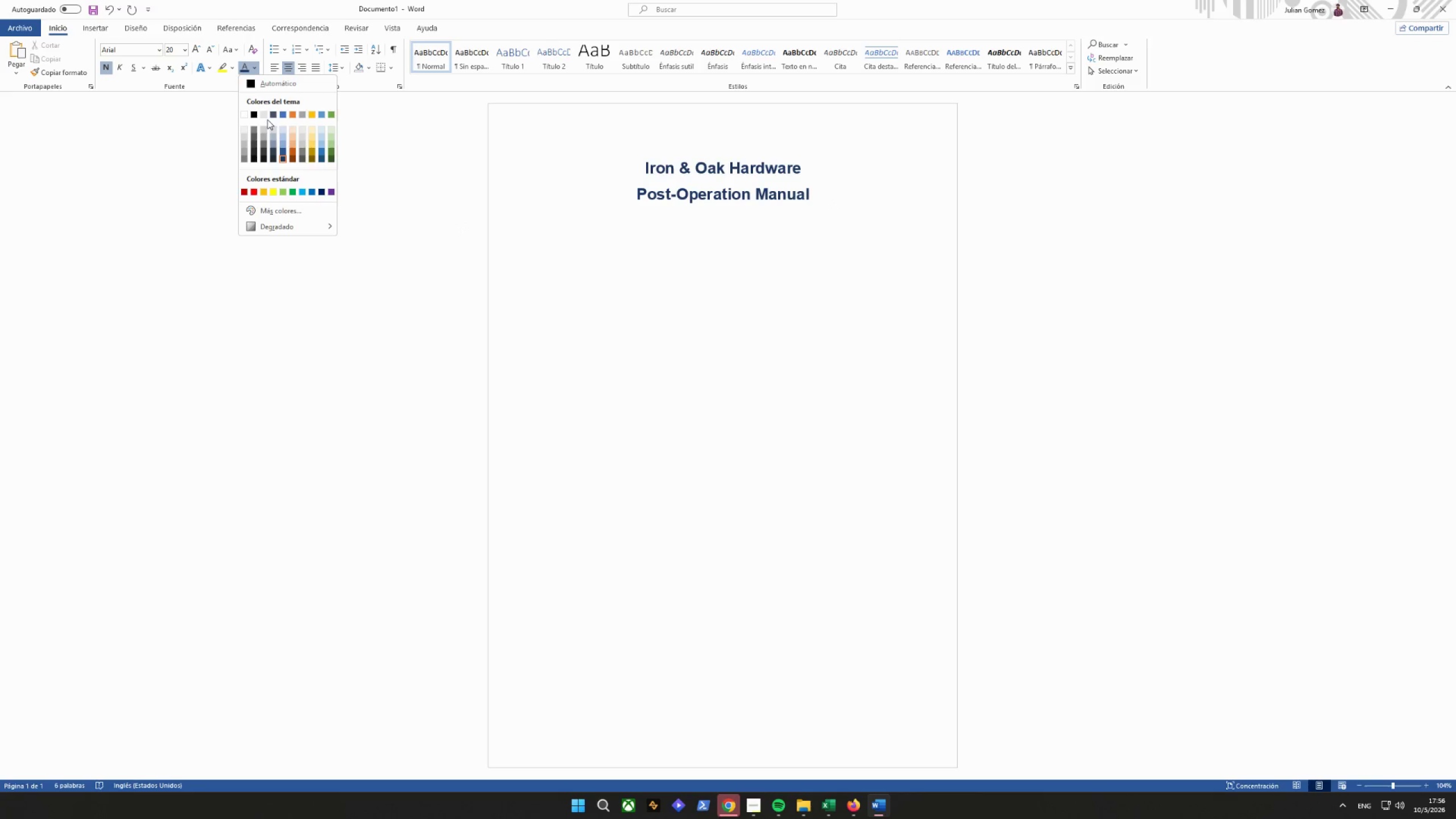 
left_click([266, 115])
 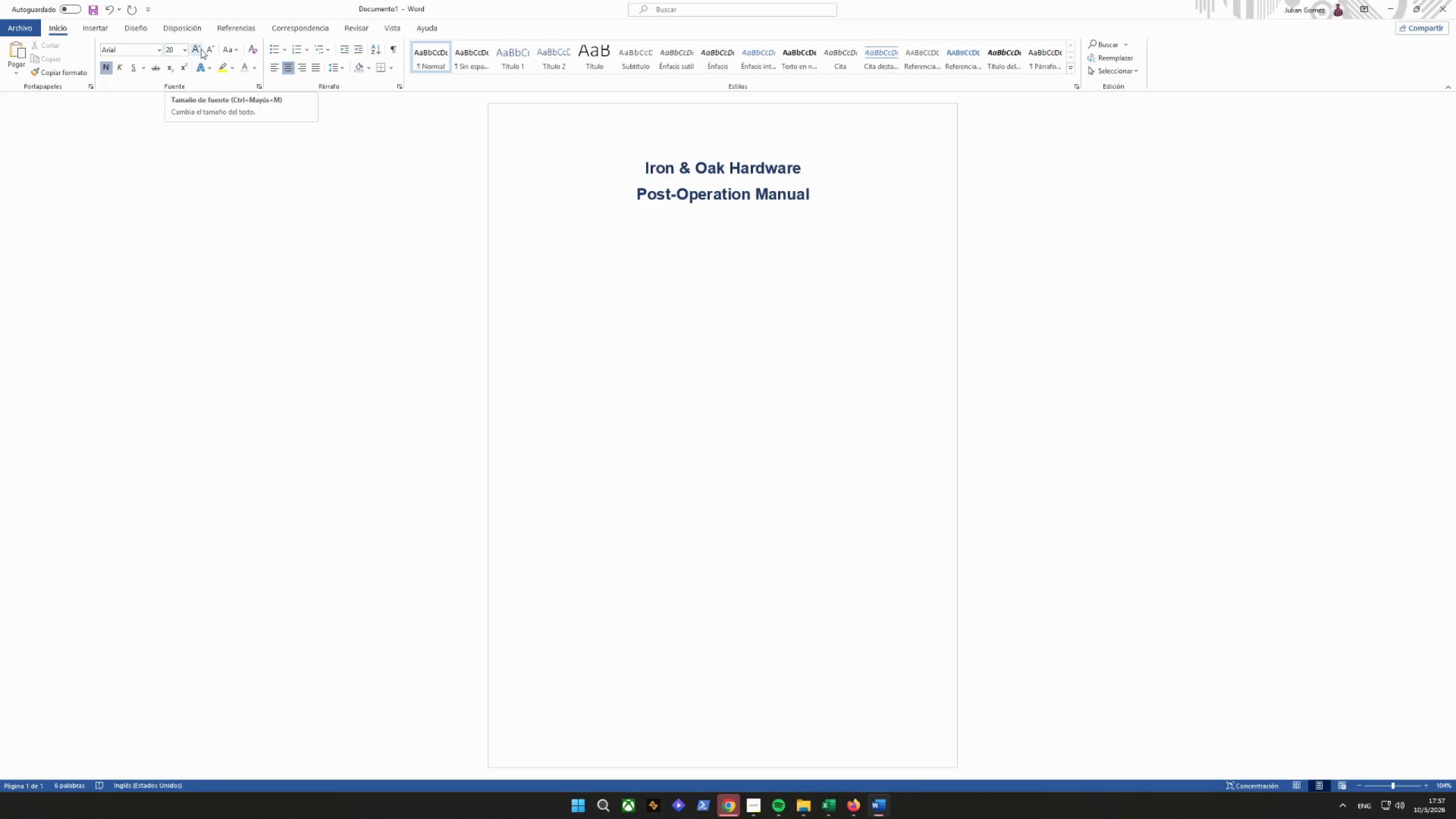 
double_click([215, 51])
 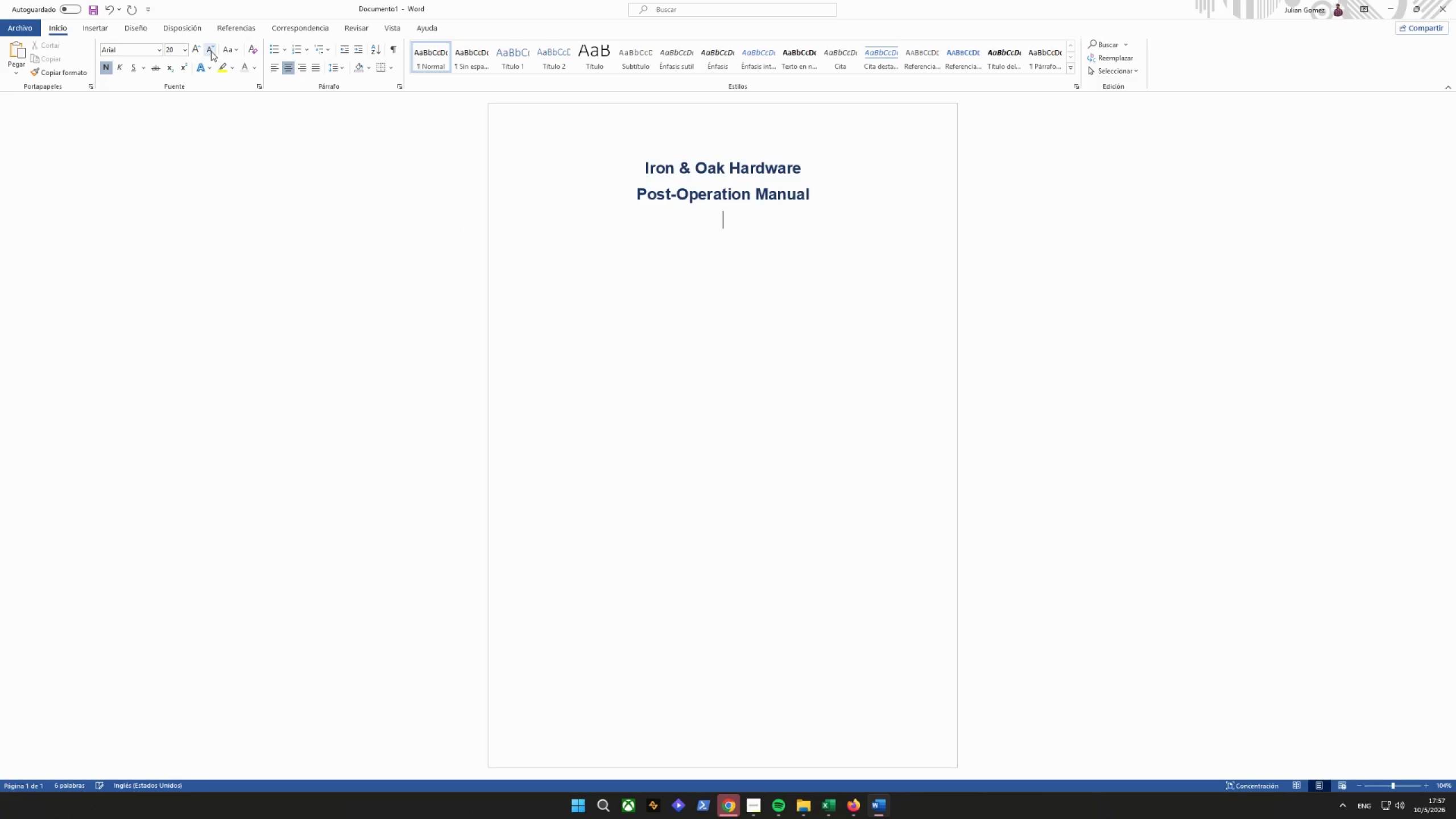 
triple_click([211, 51])
 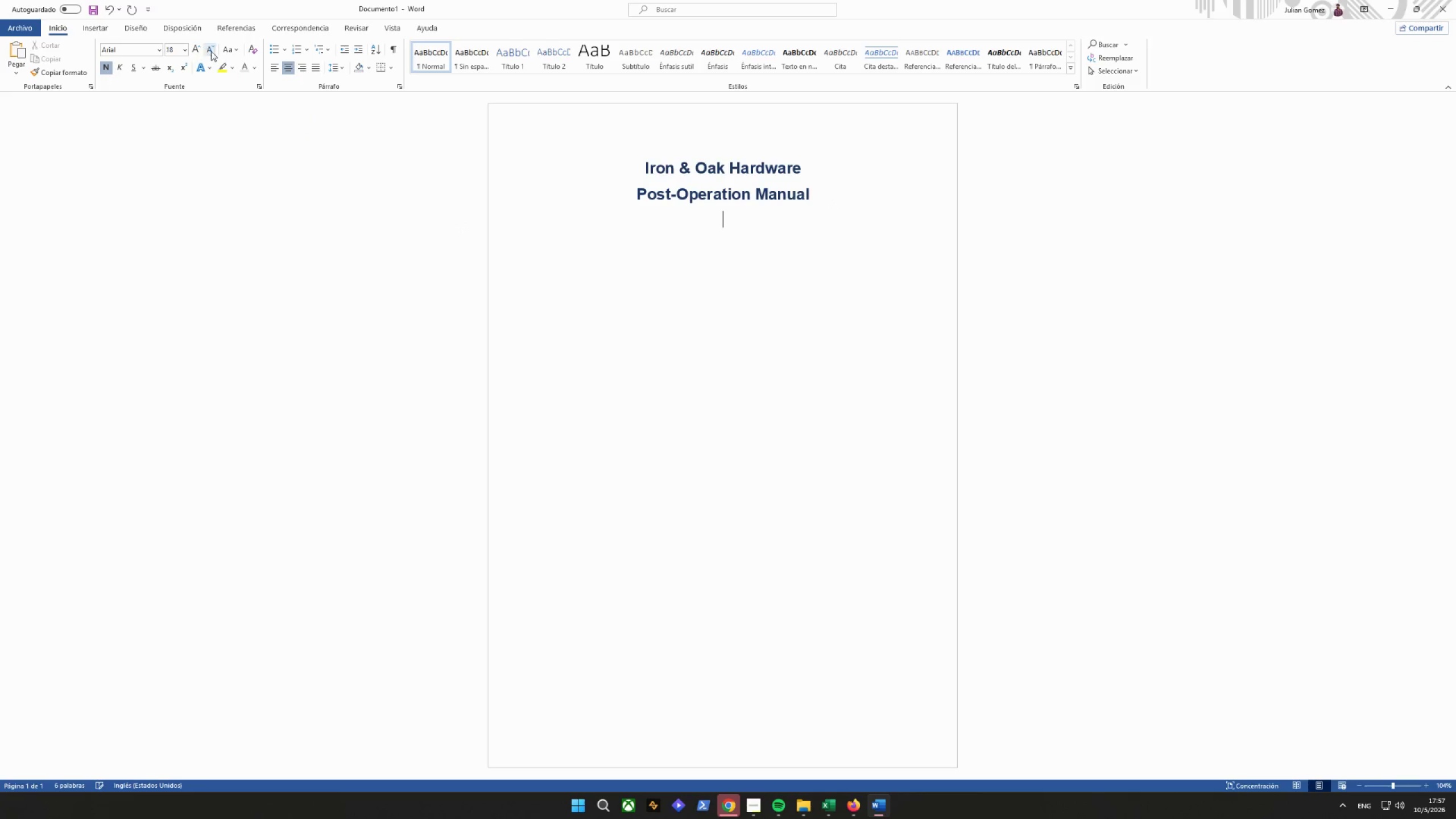 
triple_click([211, 51])
 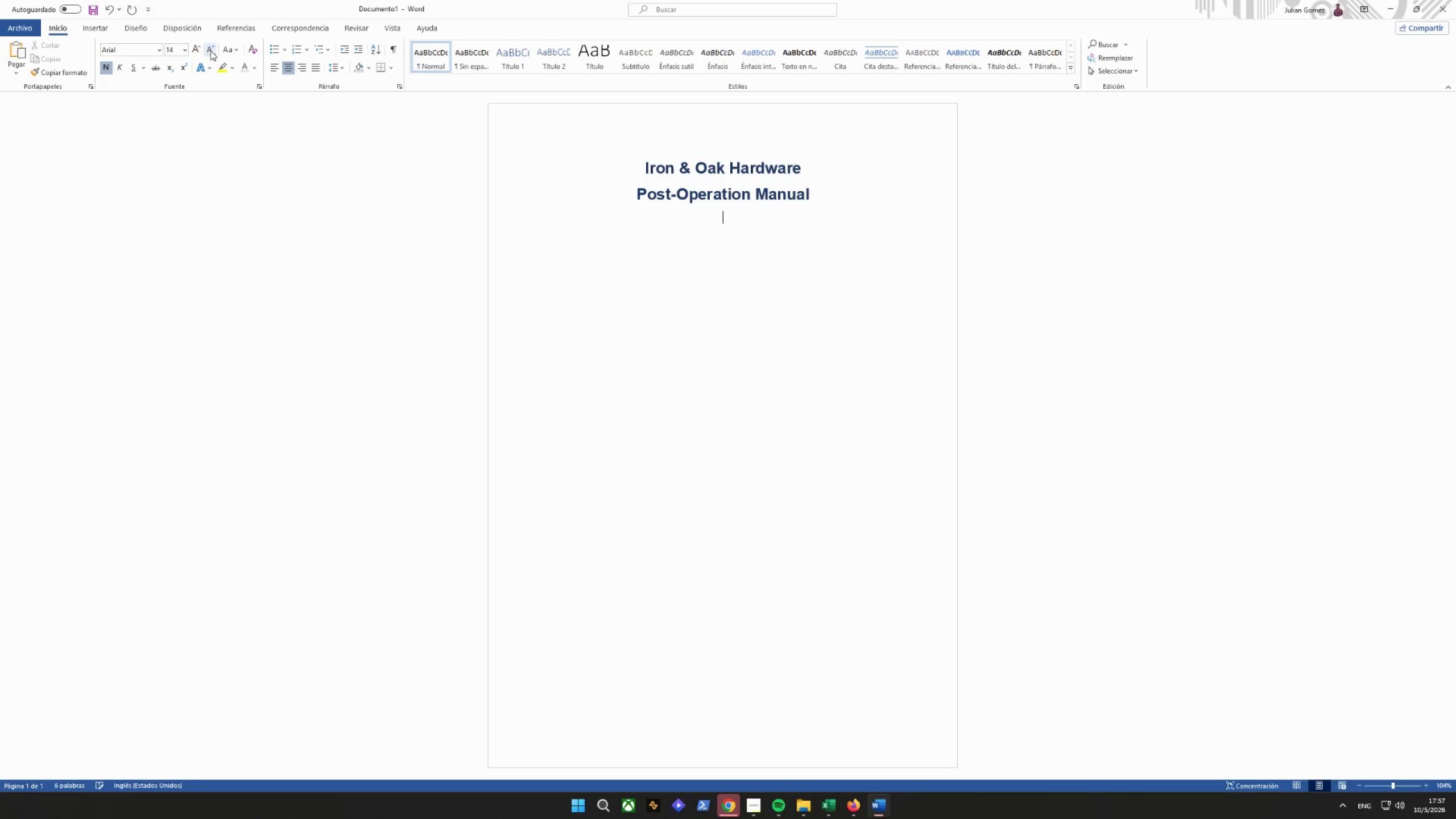 
triple_click([210, 51])
 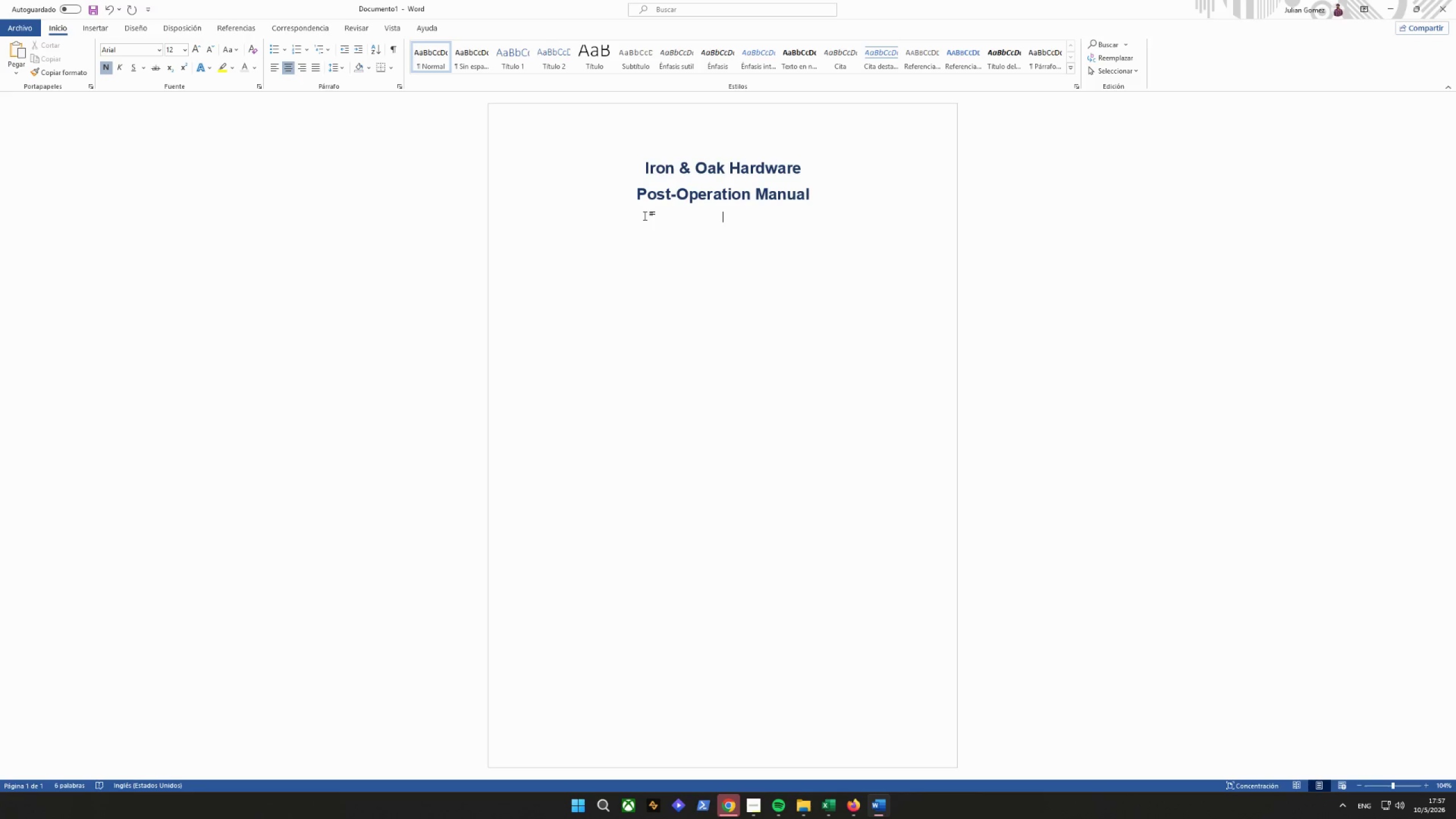 
wait(7.59)
 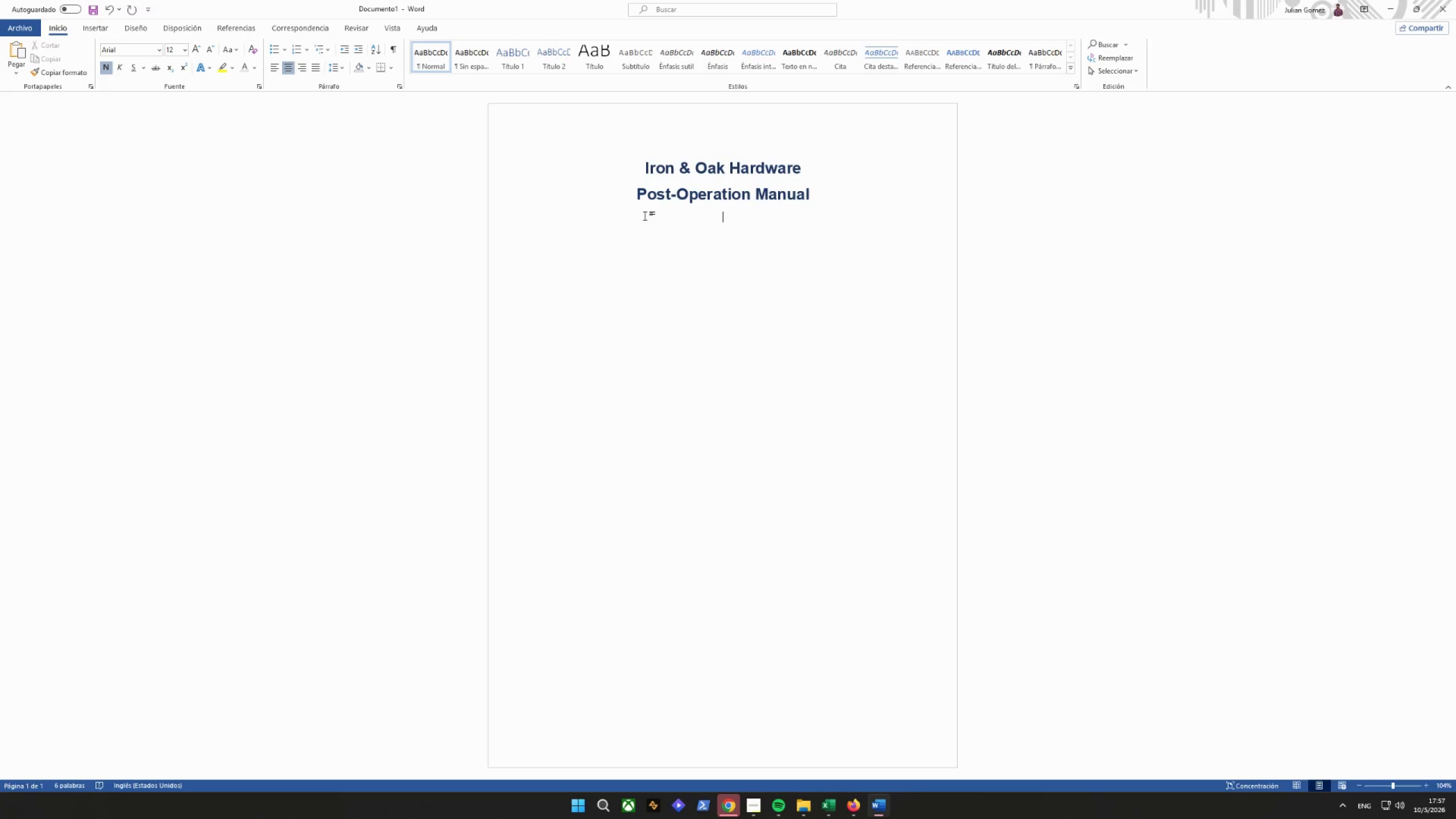 
key(E)
 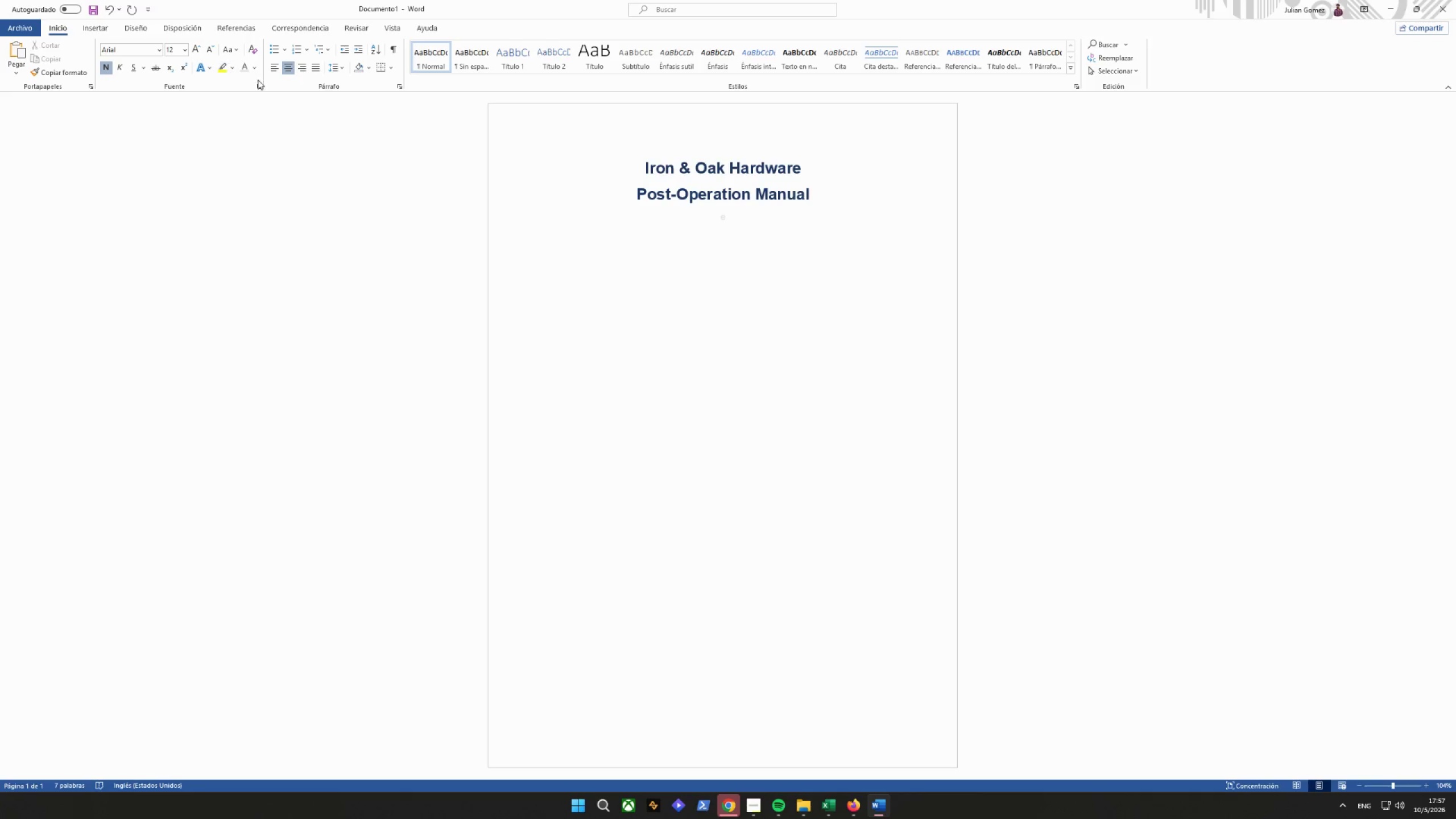 
left_click([253, 72])
 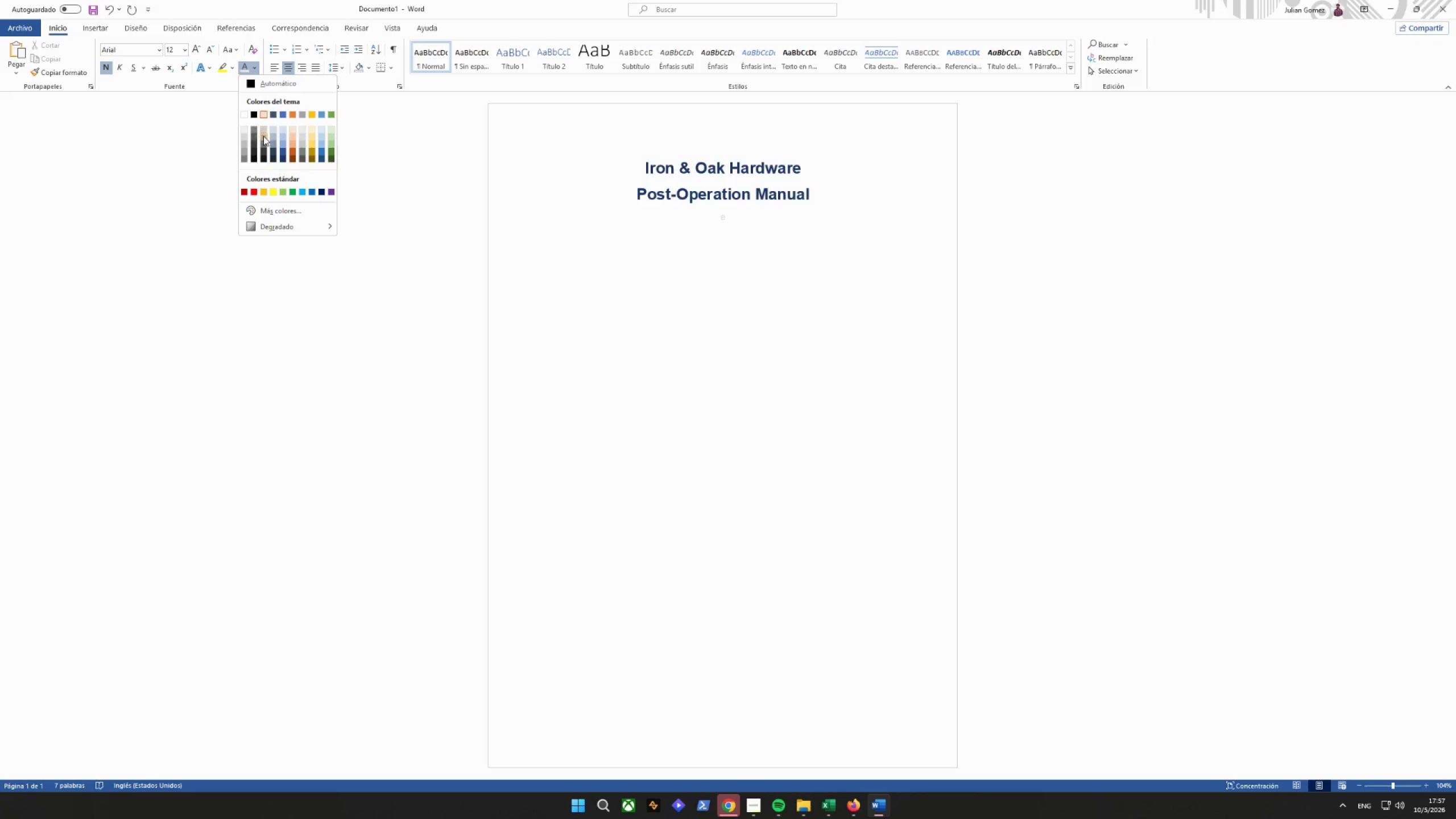 
left_click([264, 144])
 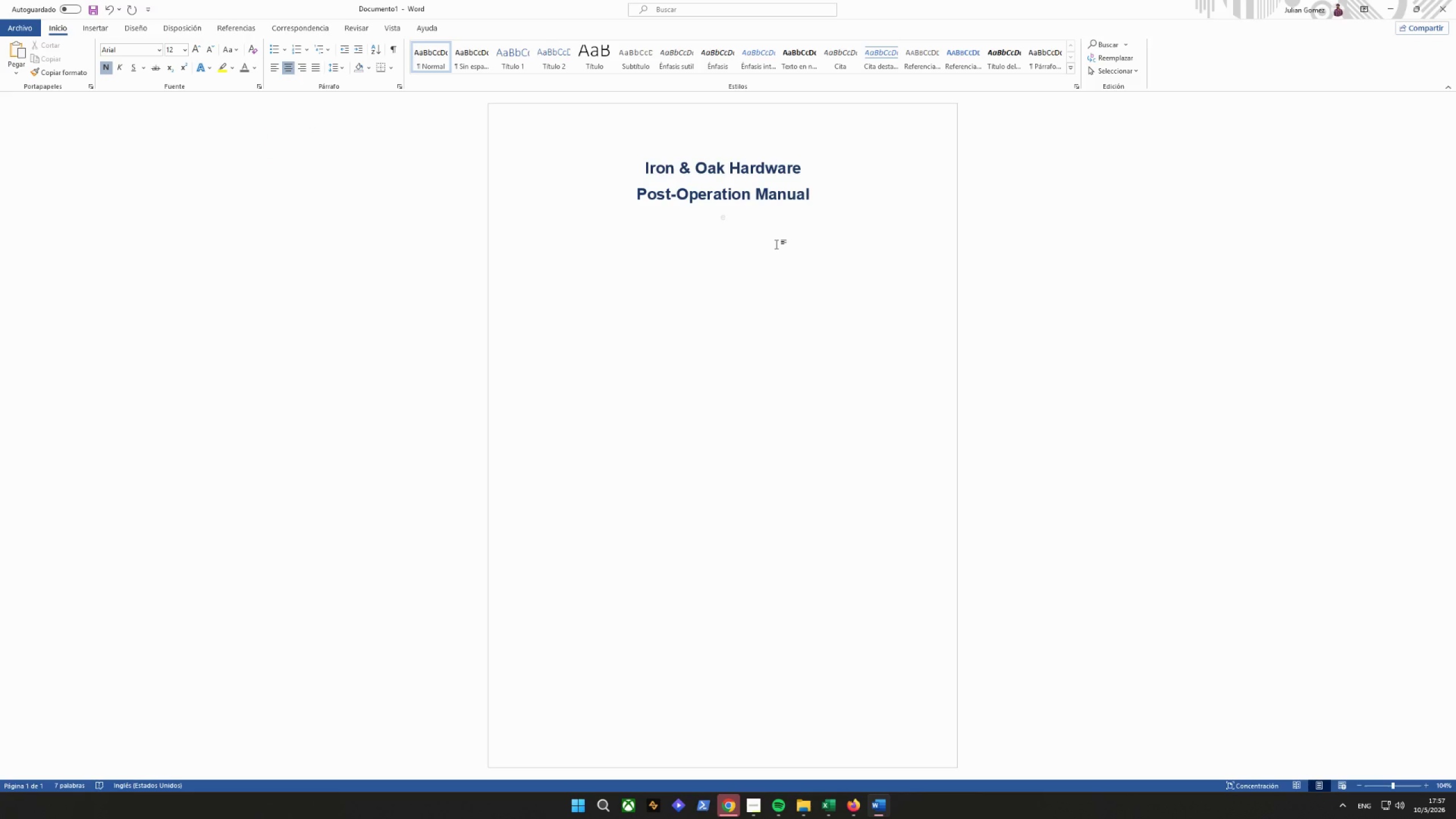 
key(Backspace)
 